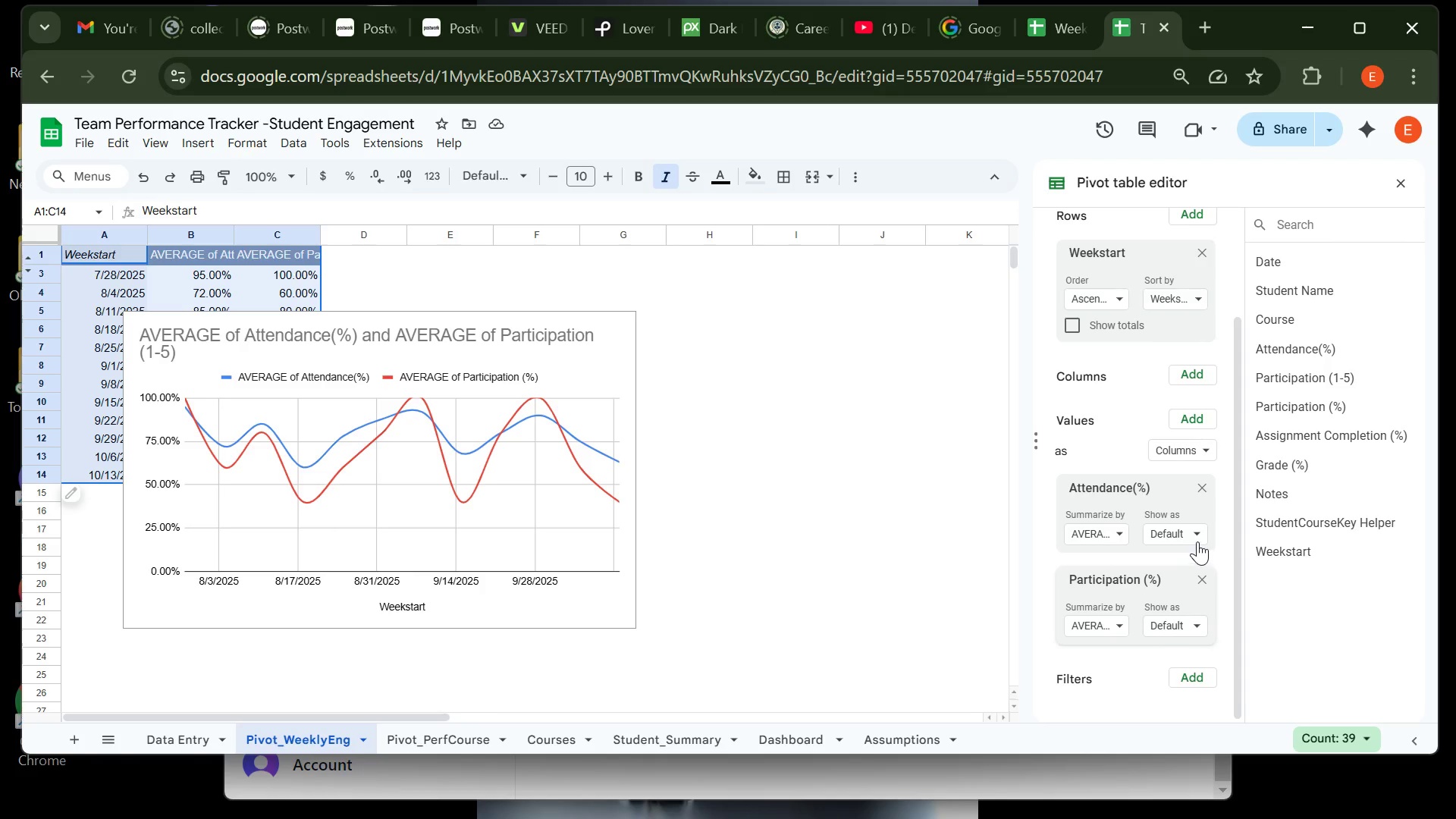 
left_click([474, 340])
 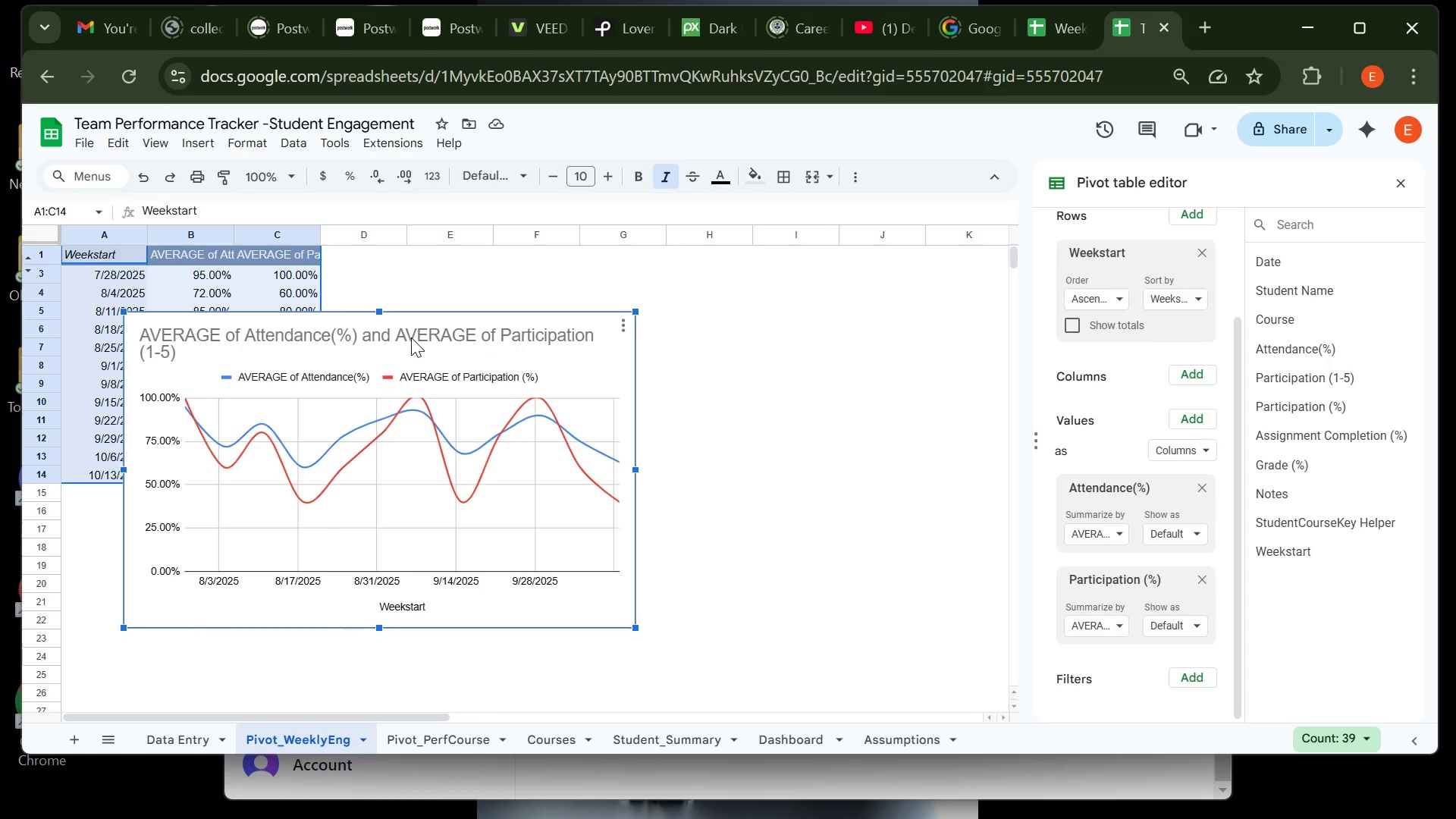 
left_click_drag(start_coordinate=[410, 327], to_coordinate=[631, 275])
 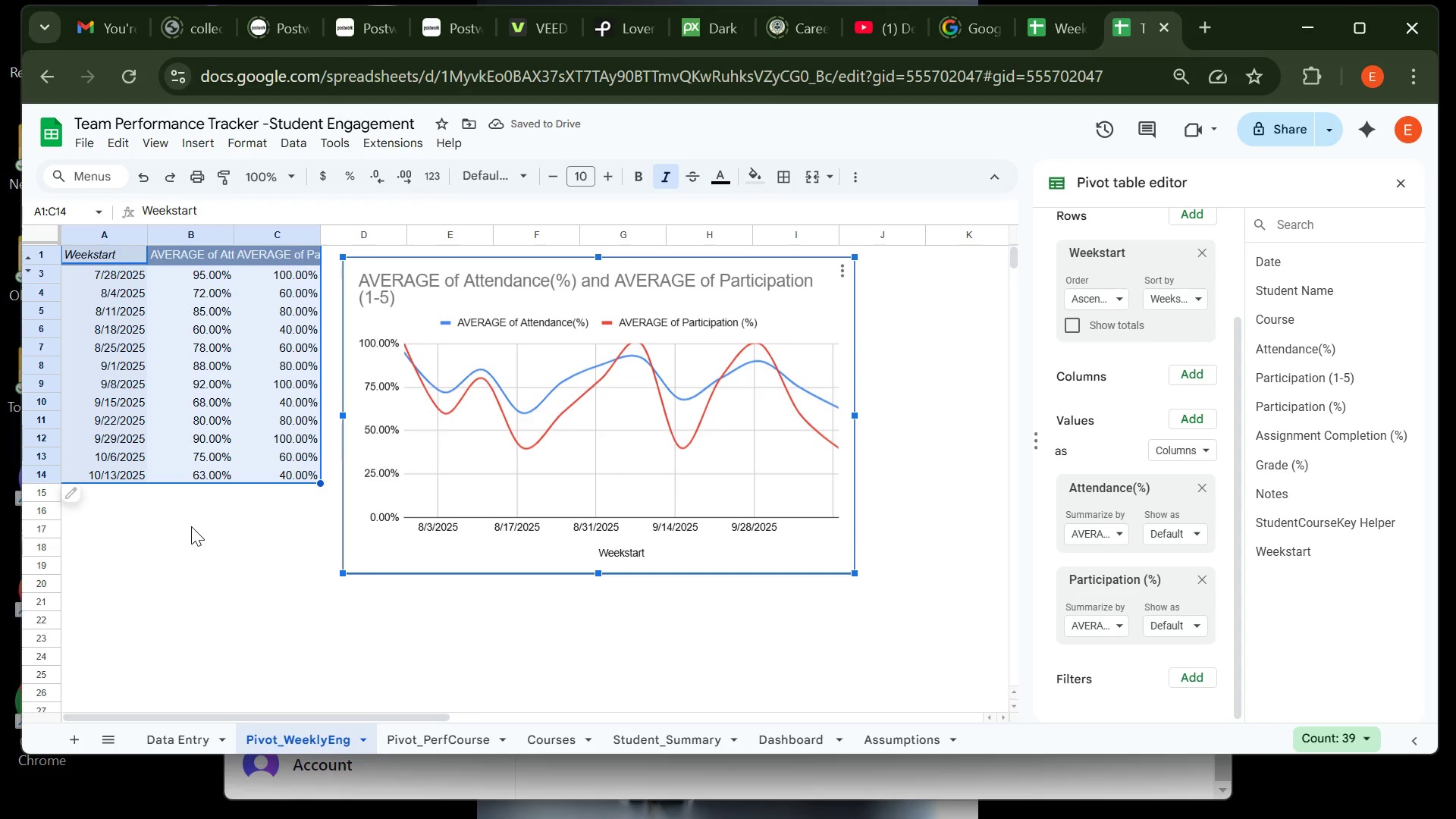 
left_click([173, 388])
 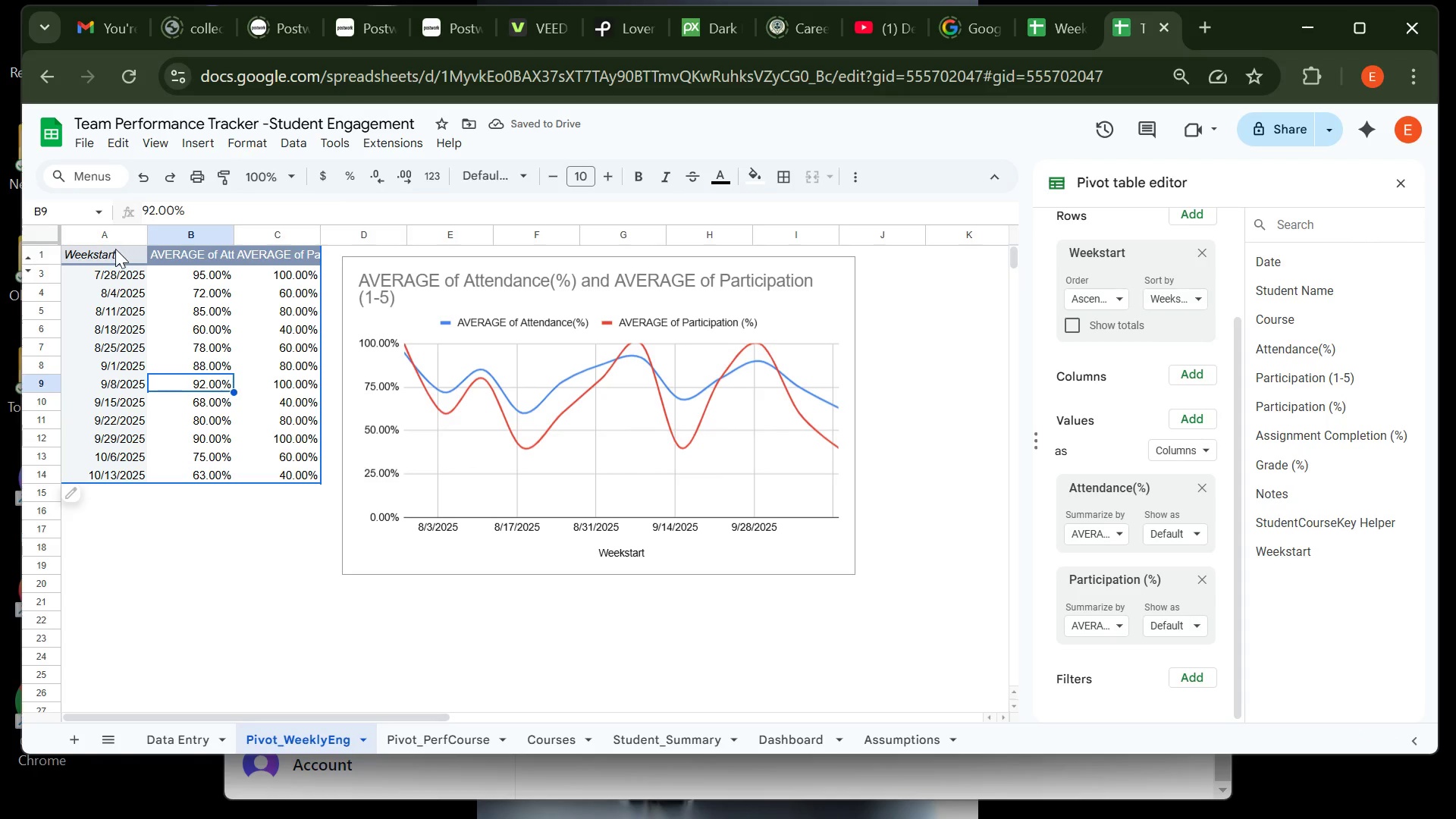 
left_click([115, 250])
 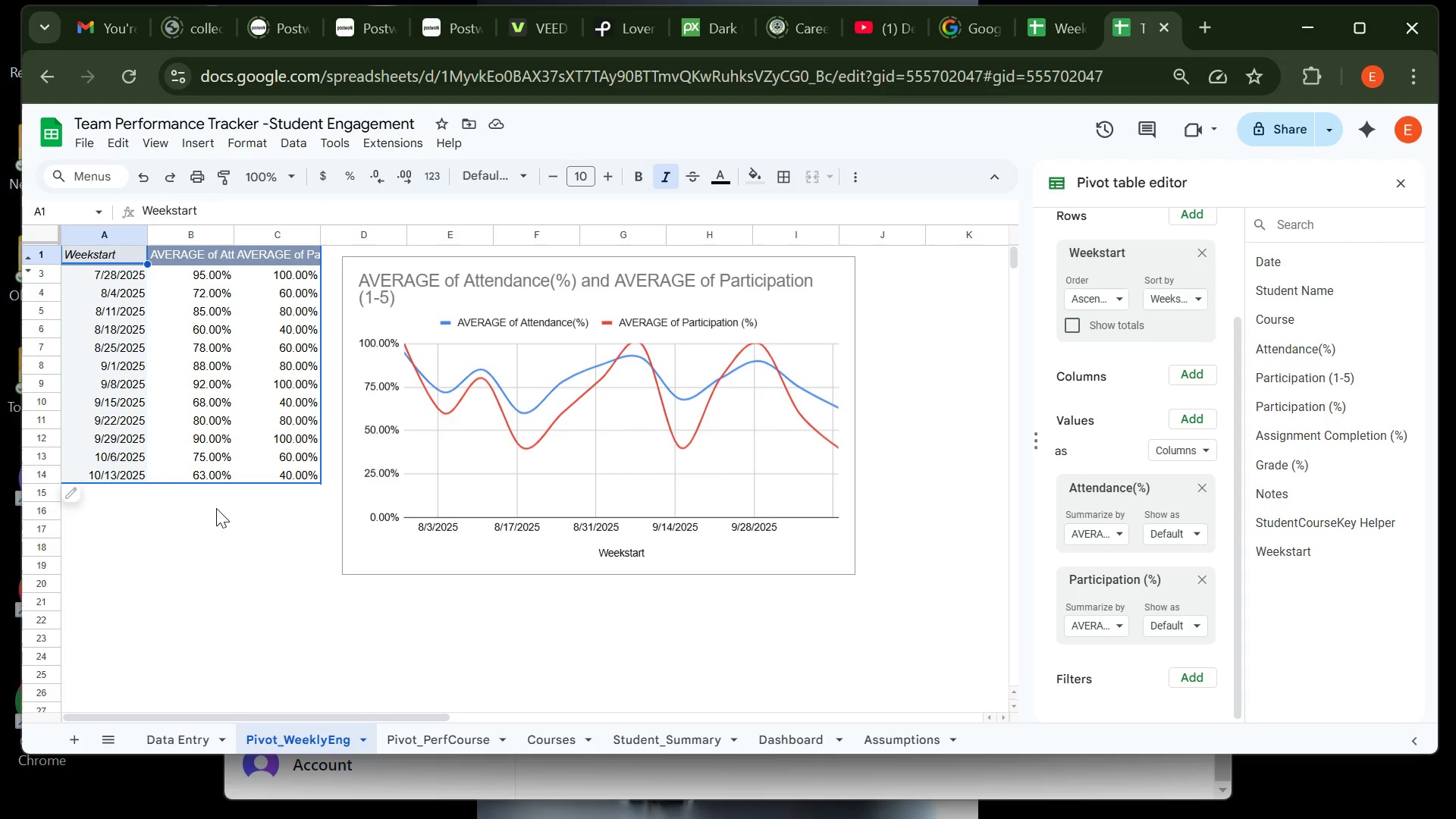 
left_click([216, 508])
 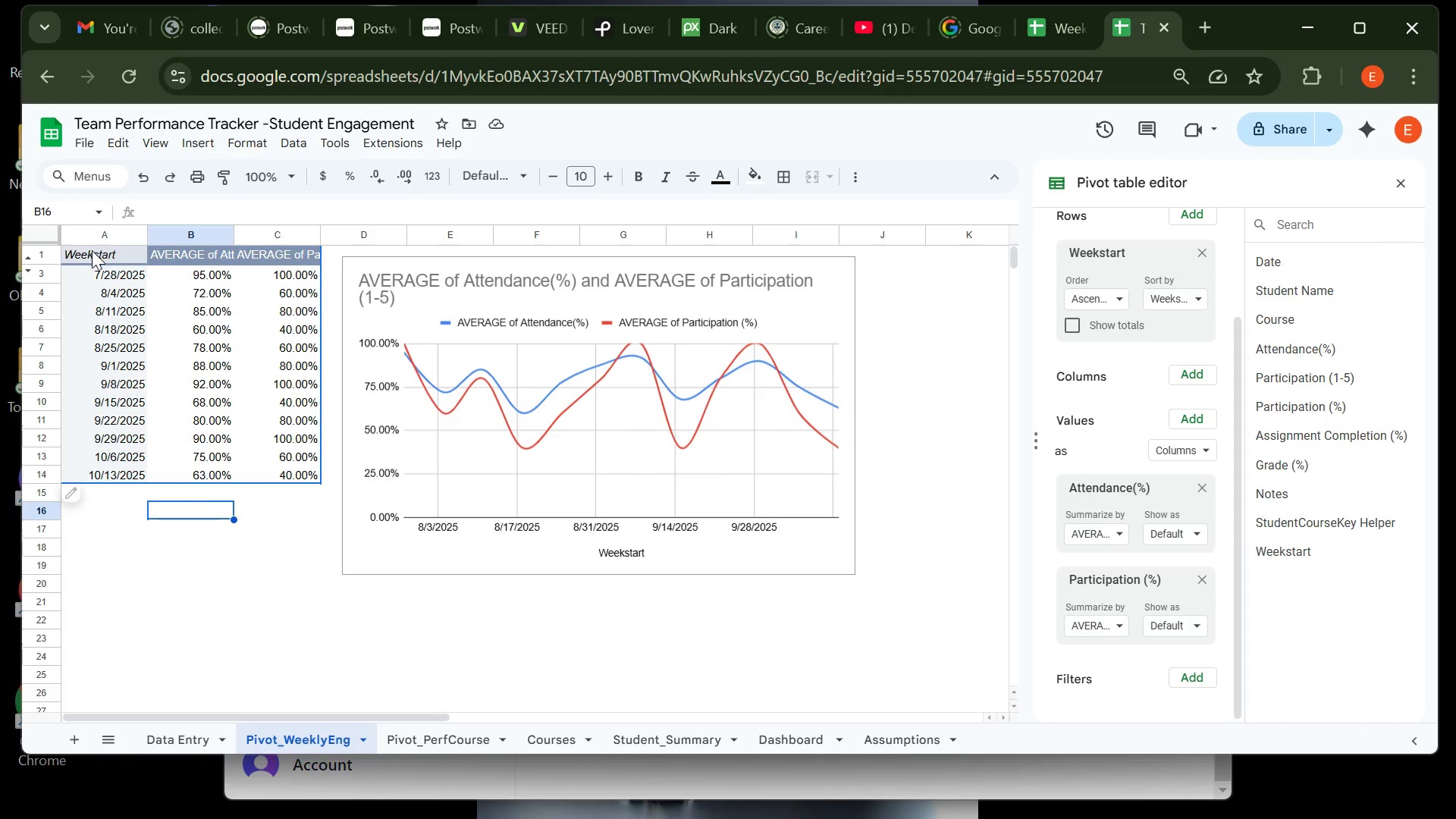 
left_click([92, 250])
 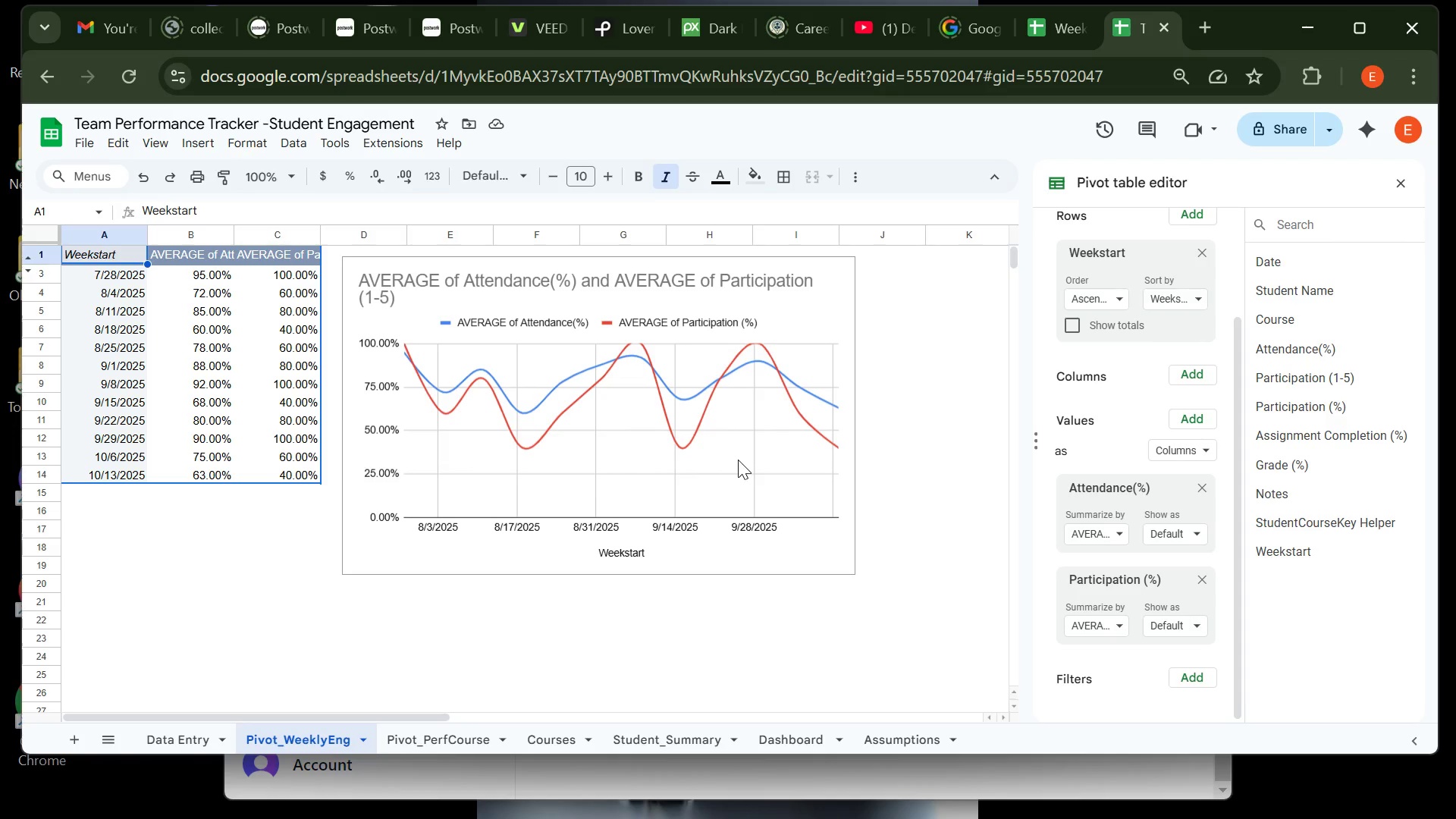 
wait(32.01)
 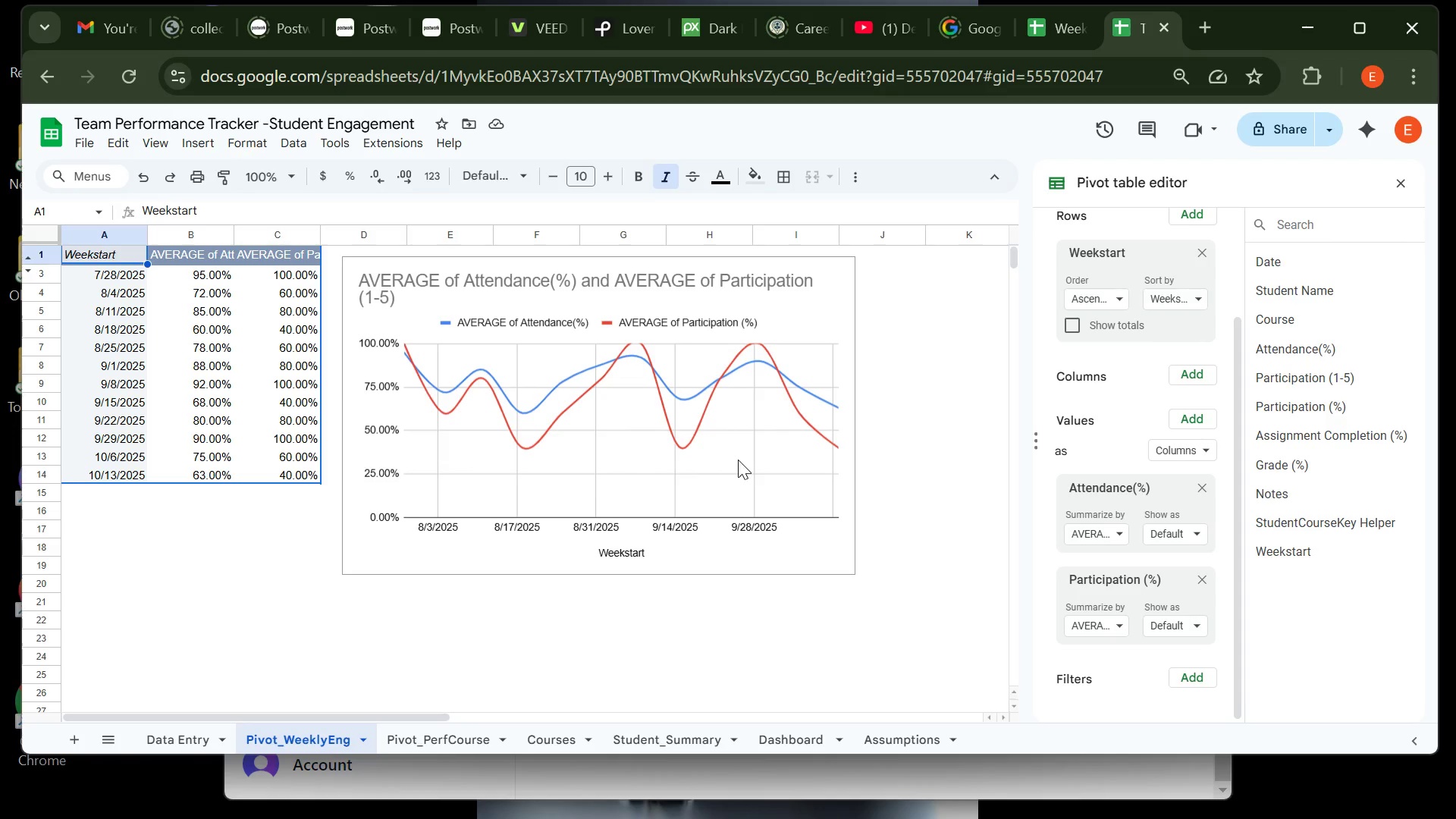 
left_click([534, 395])
 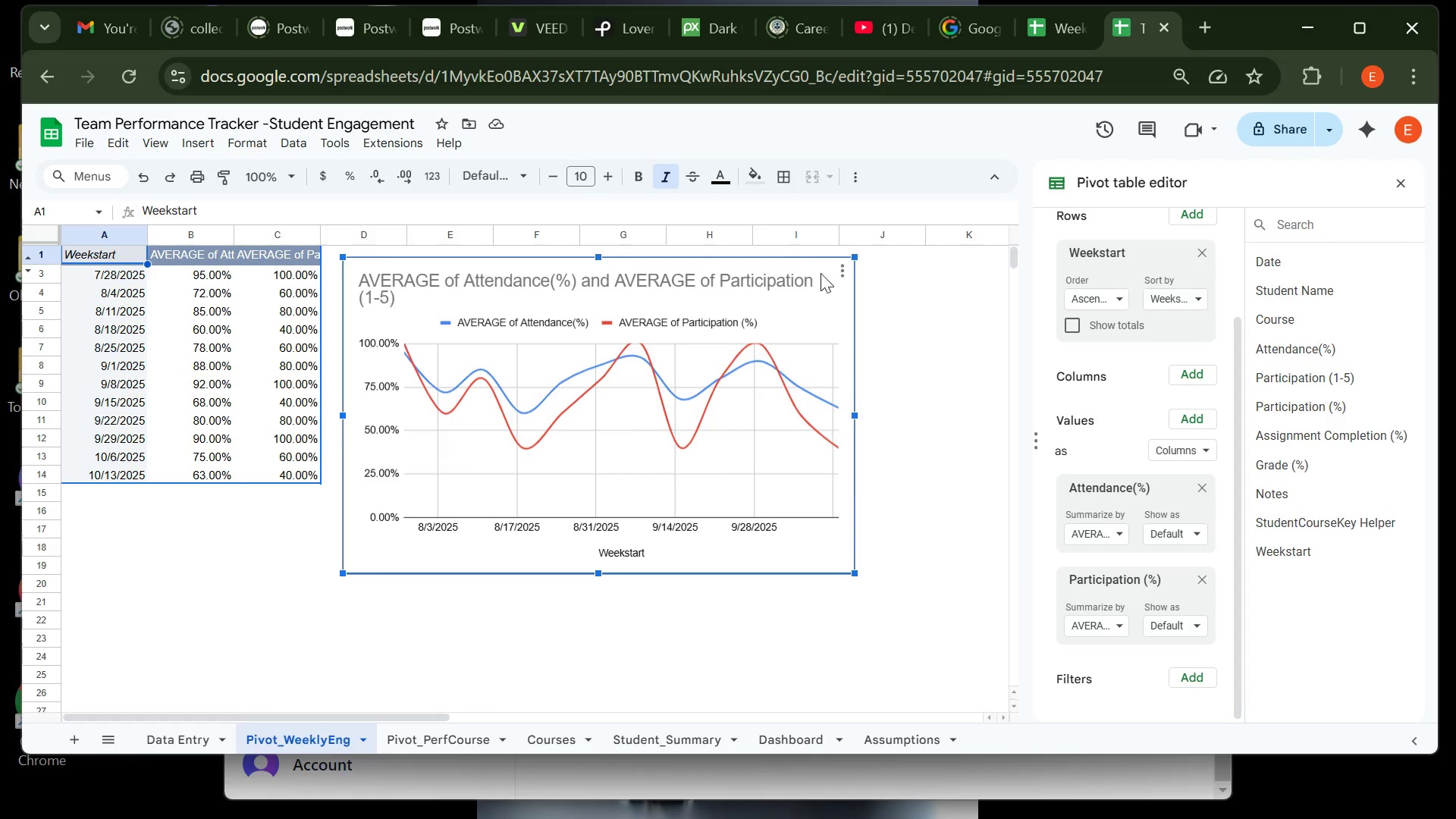 
left_click([849, 272])
 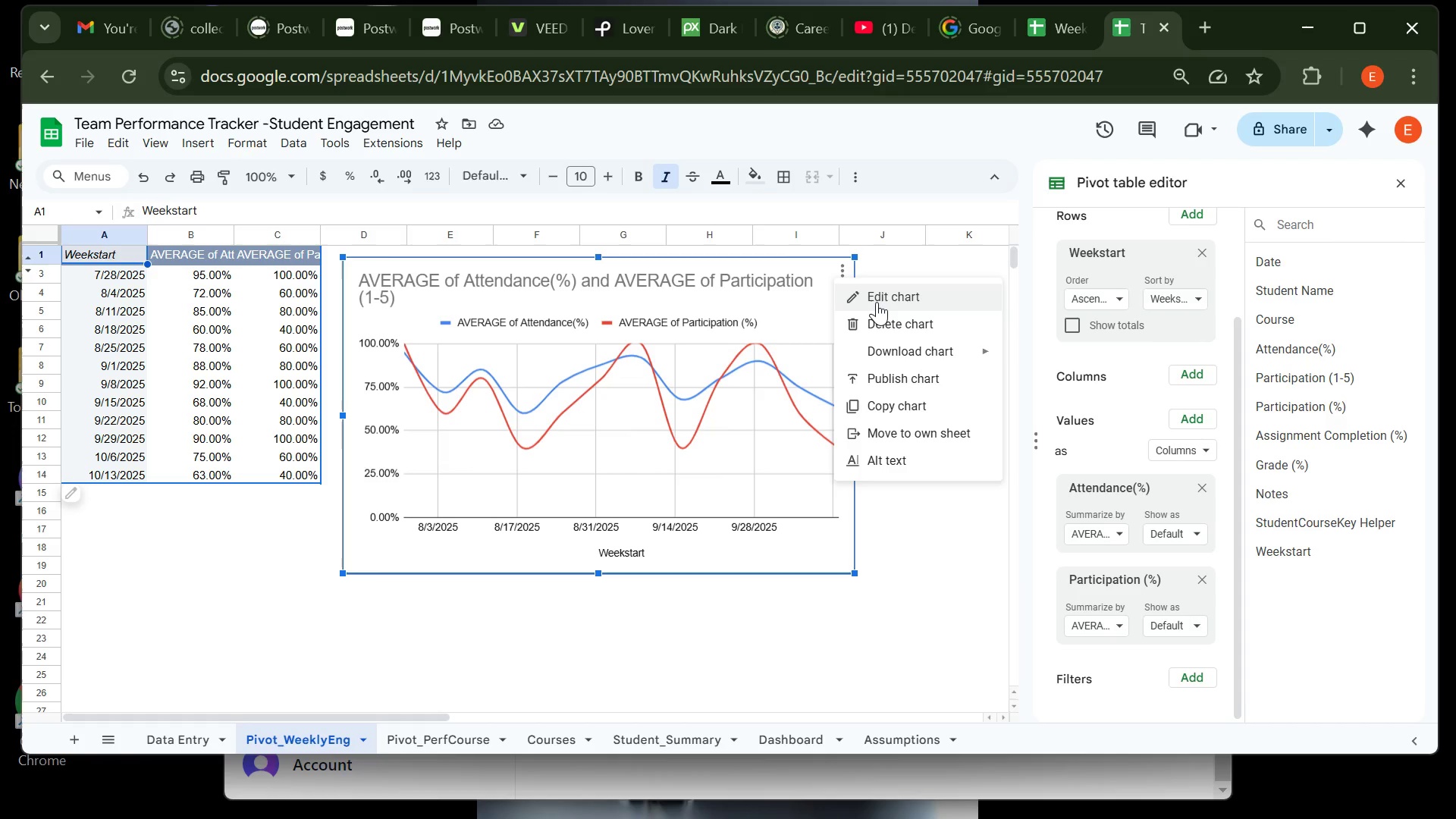 
left_click([877, 302])
 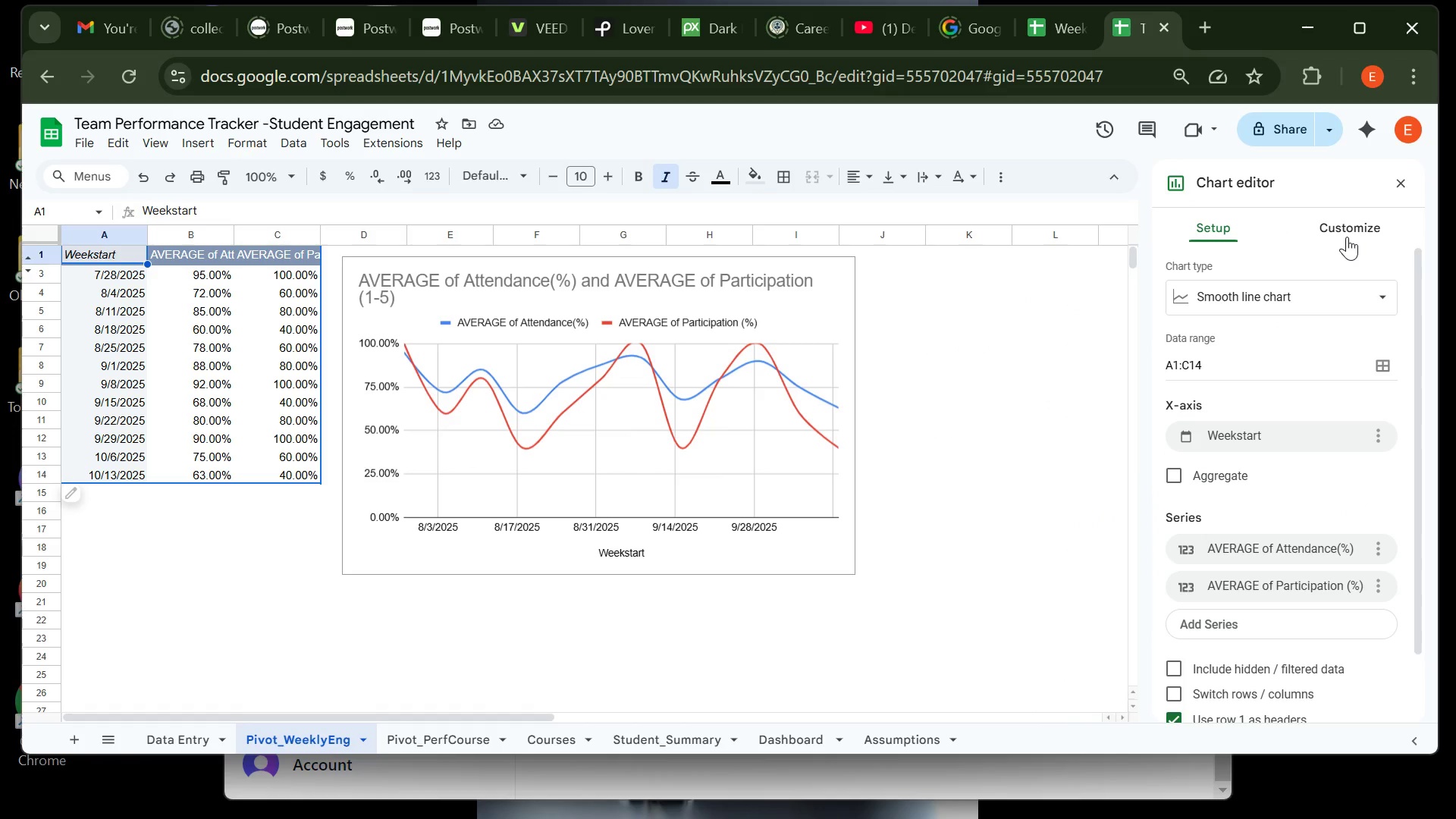 
left_click([1347, 234])
 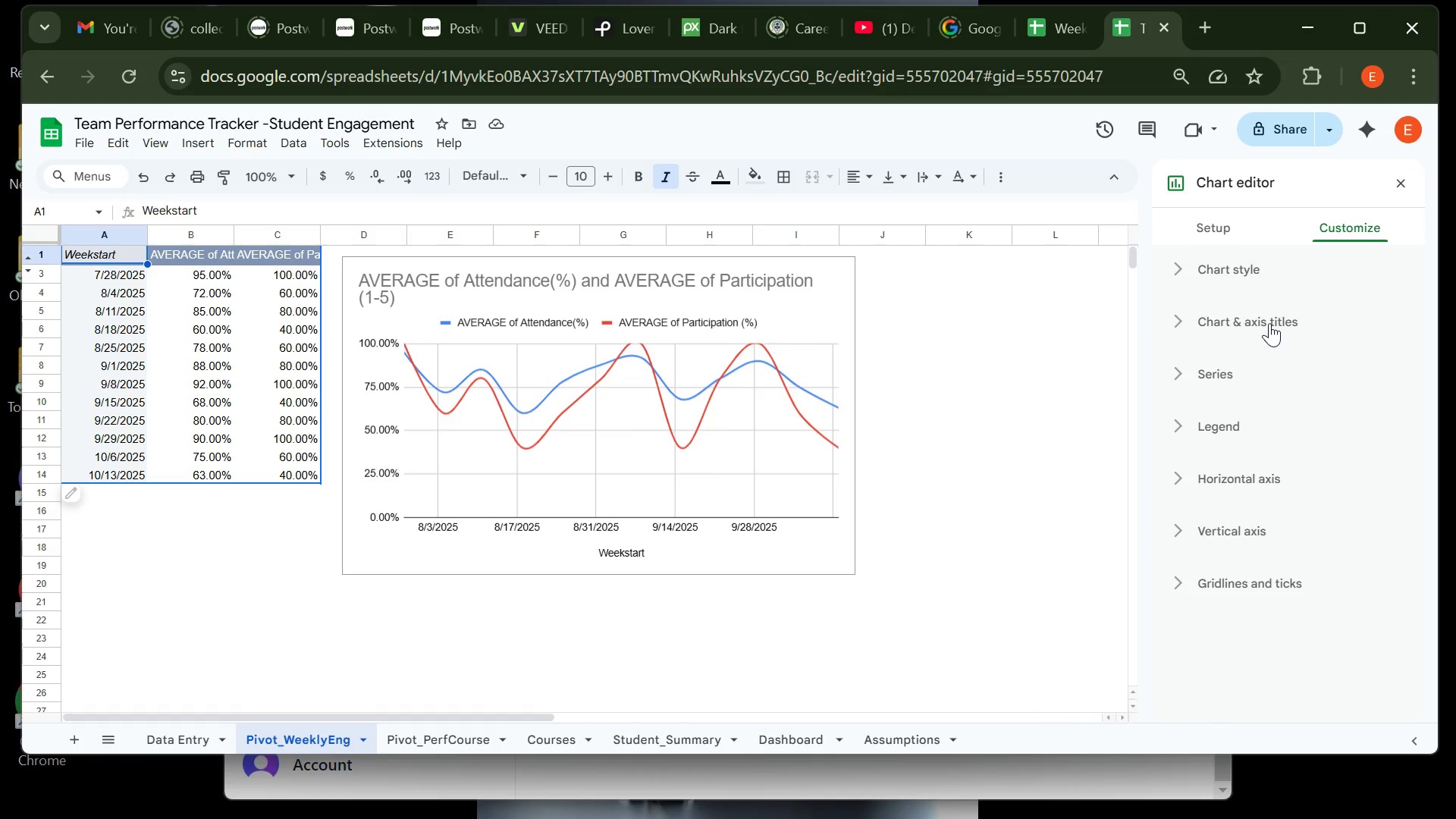 
left_click([1269, 322])
 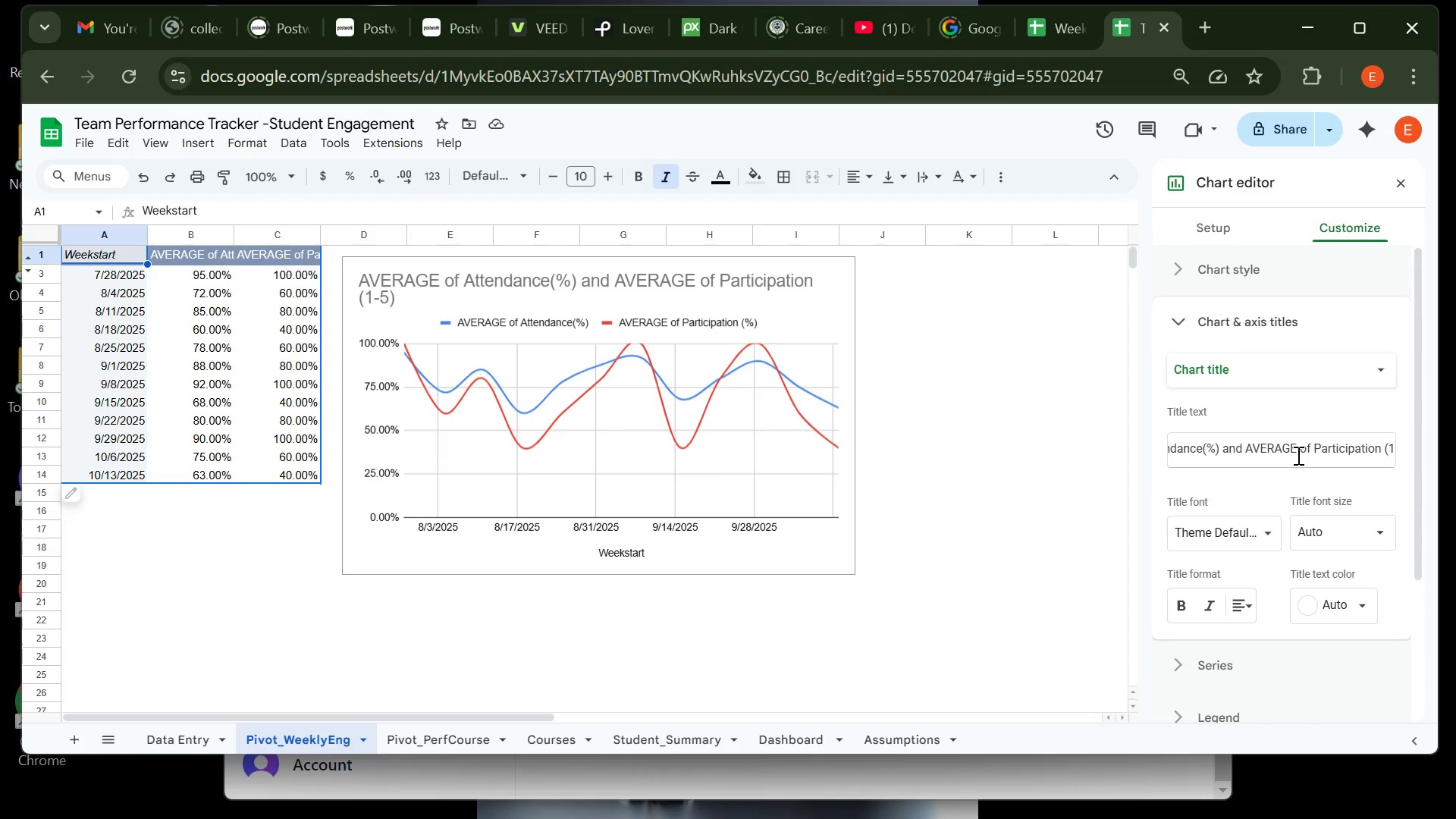 
left_click([1298, 453])
 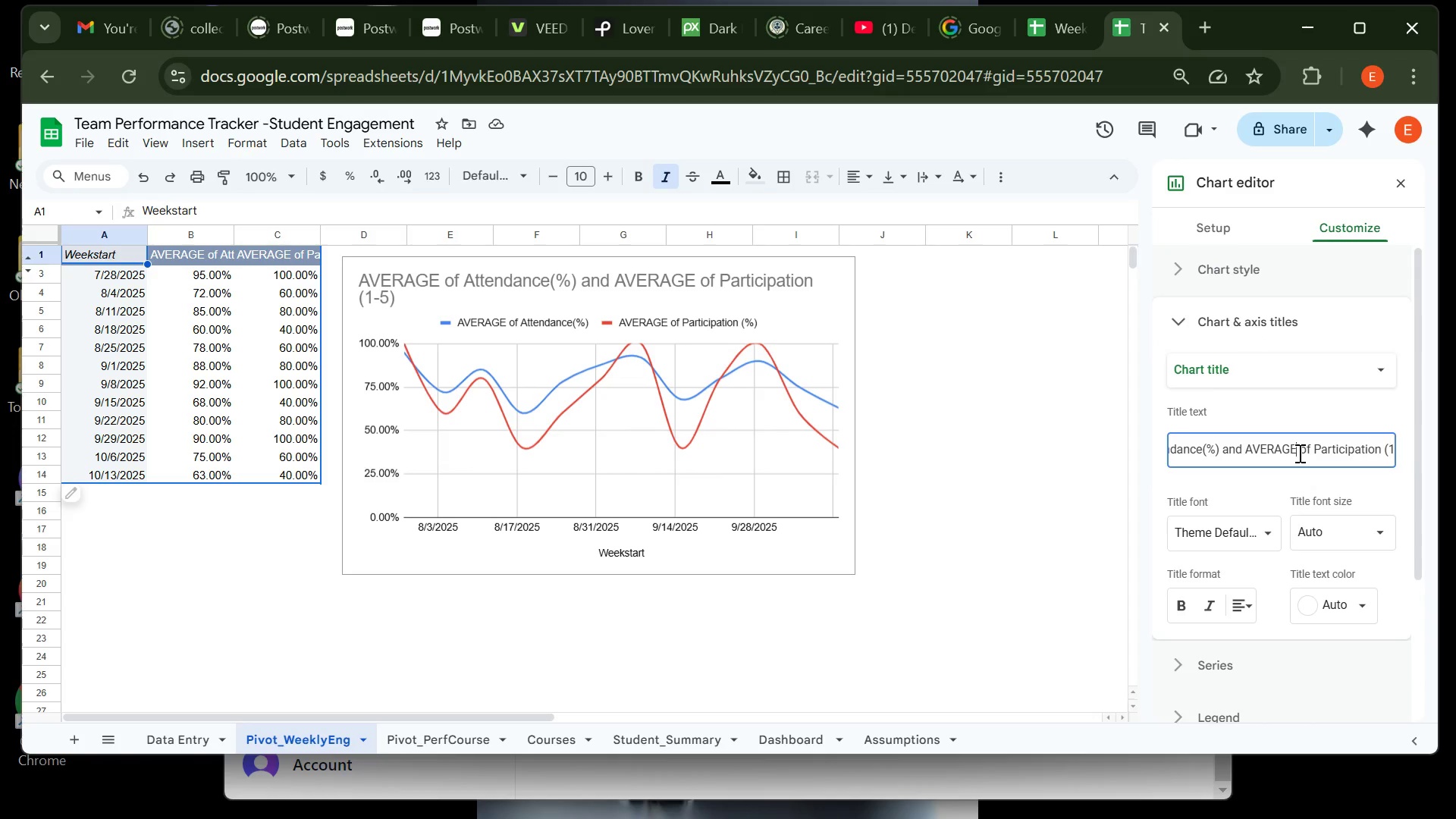 
key(Control+A)
 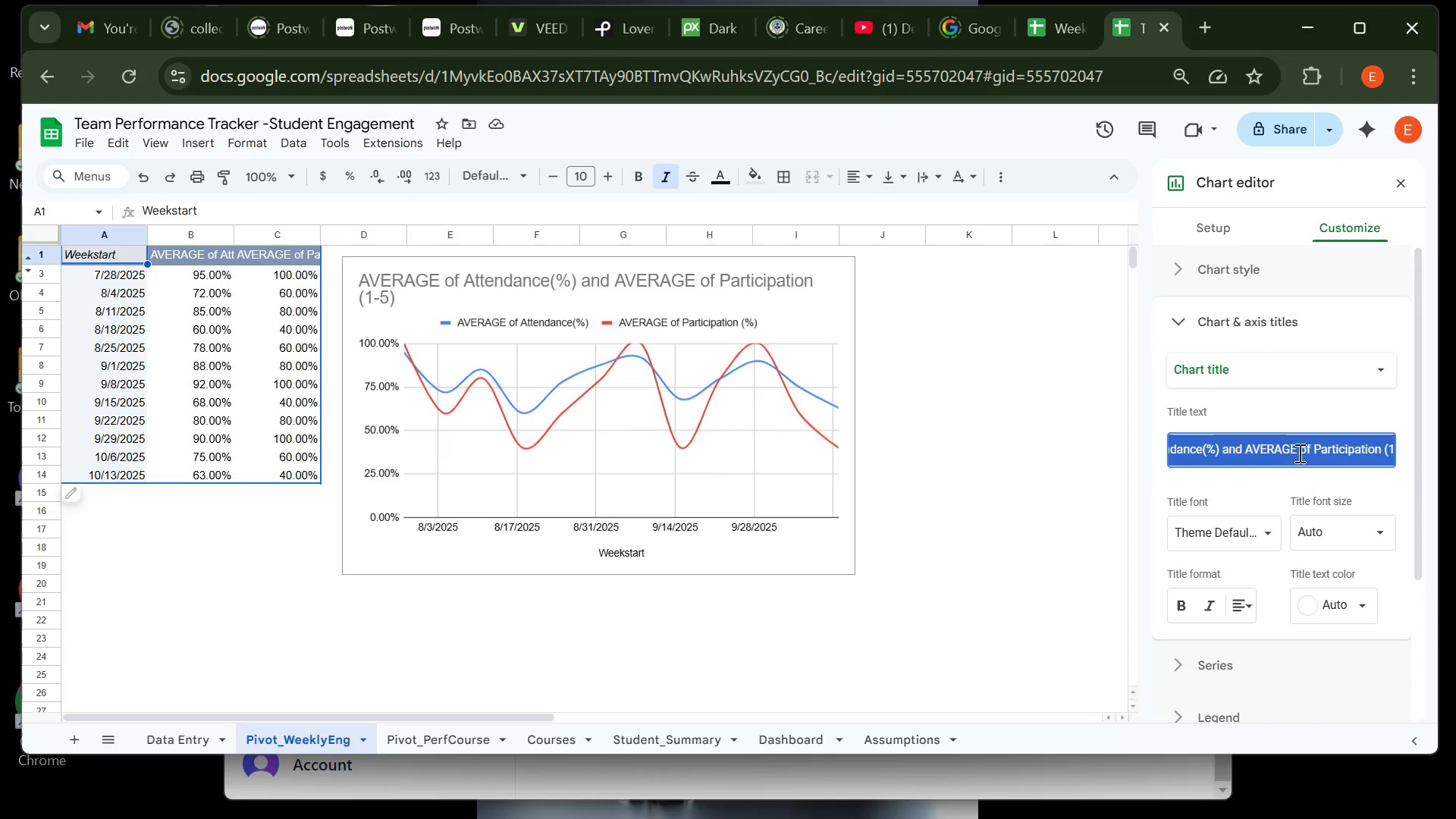 
type(Weekly )
 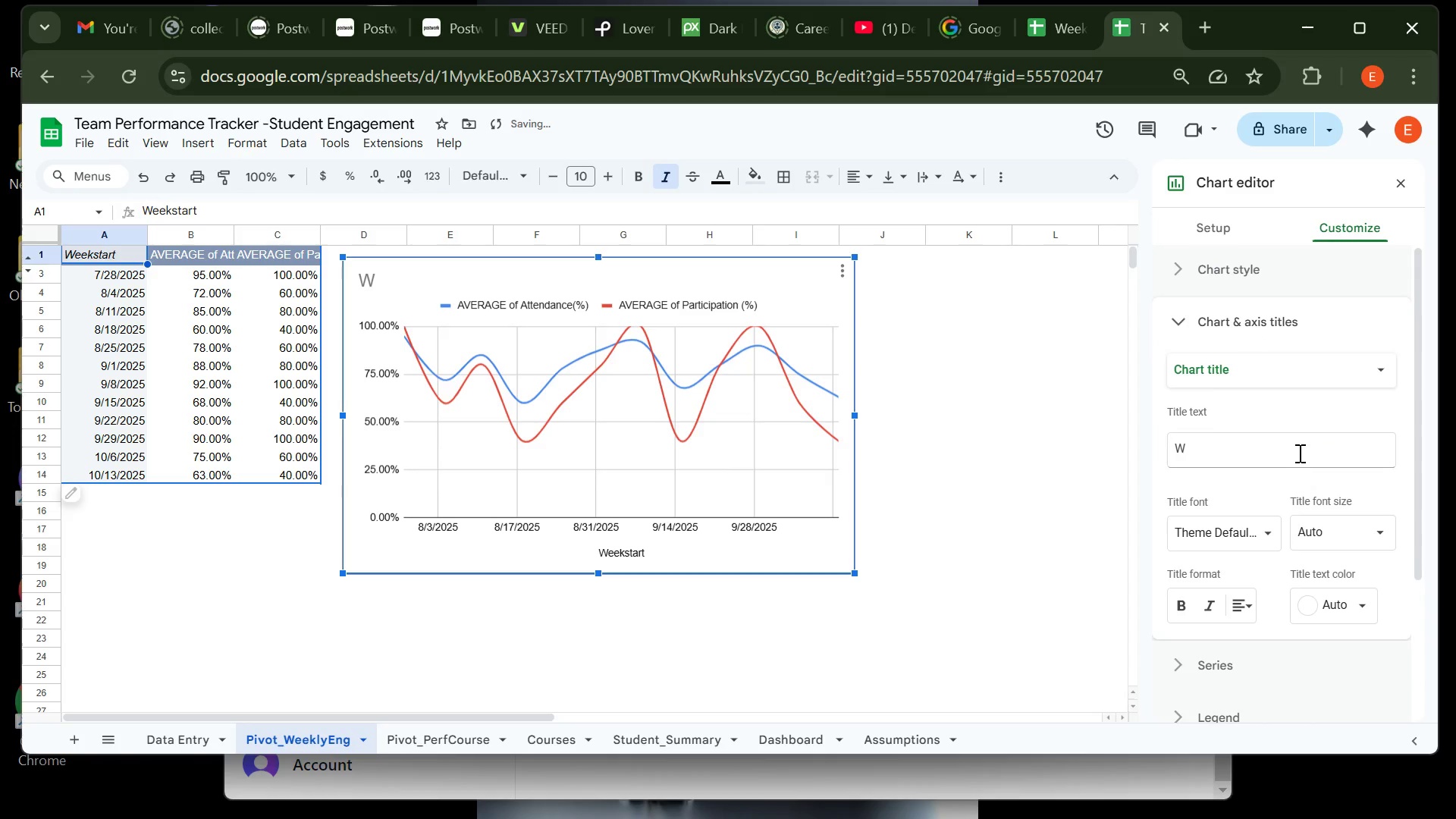 
left_click([1298, 453])
 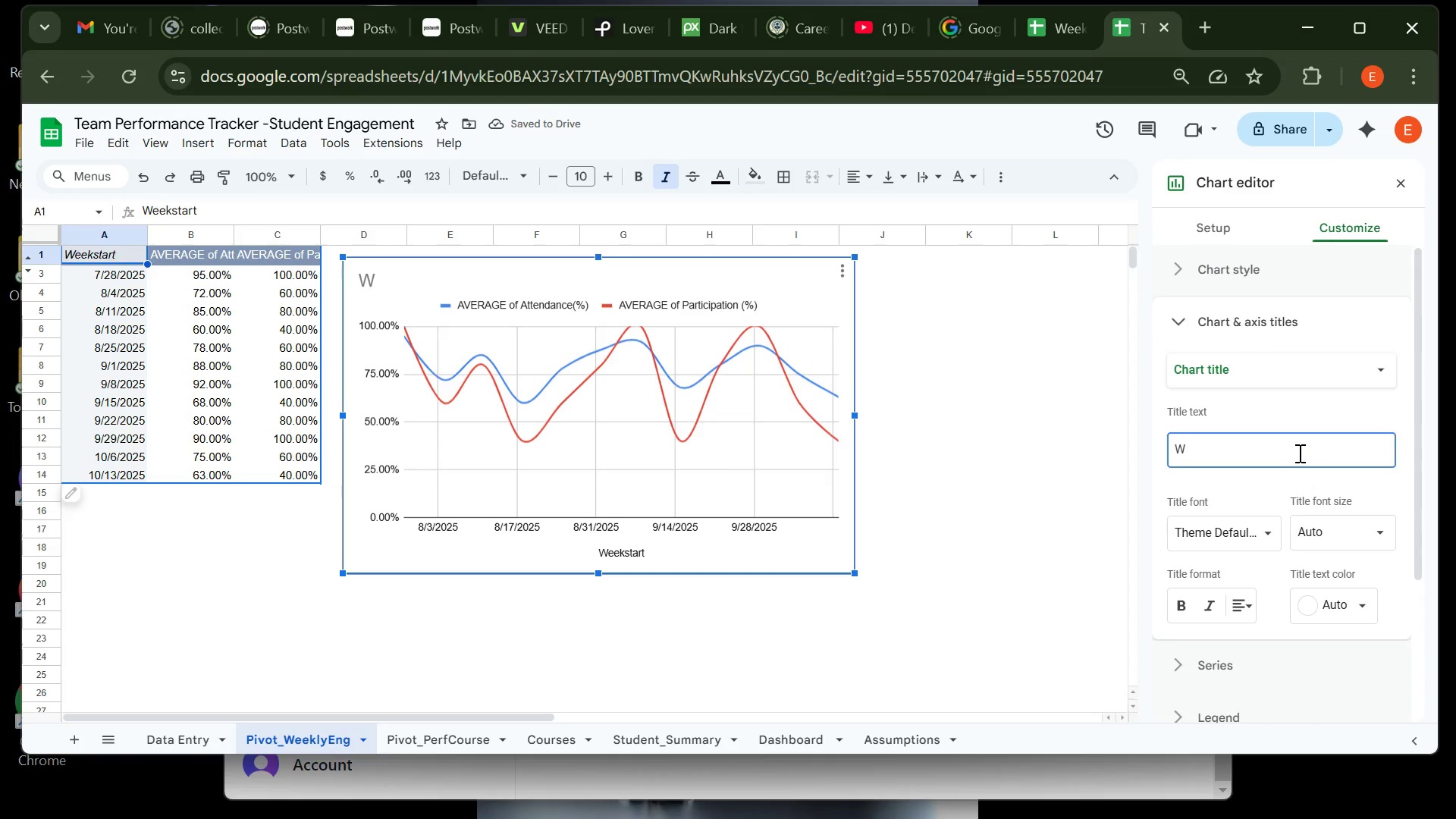 
type(eekly)
 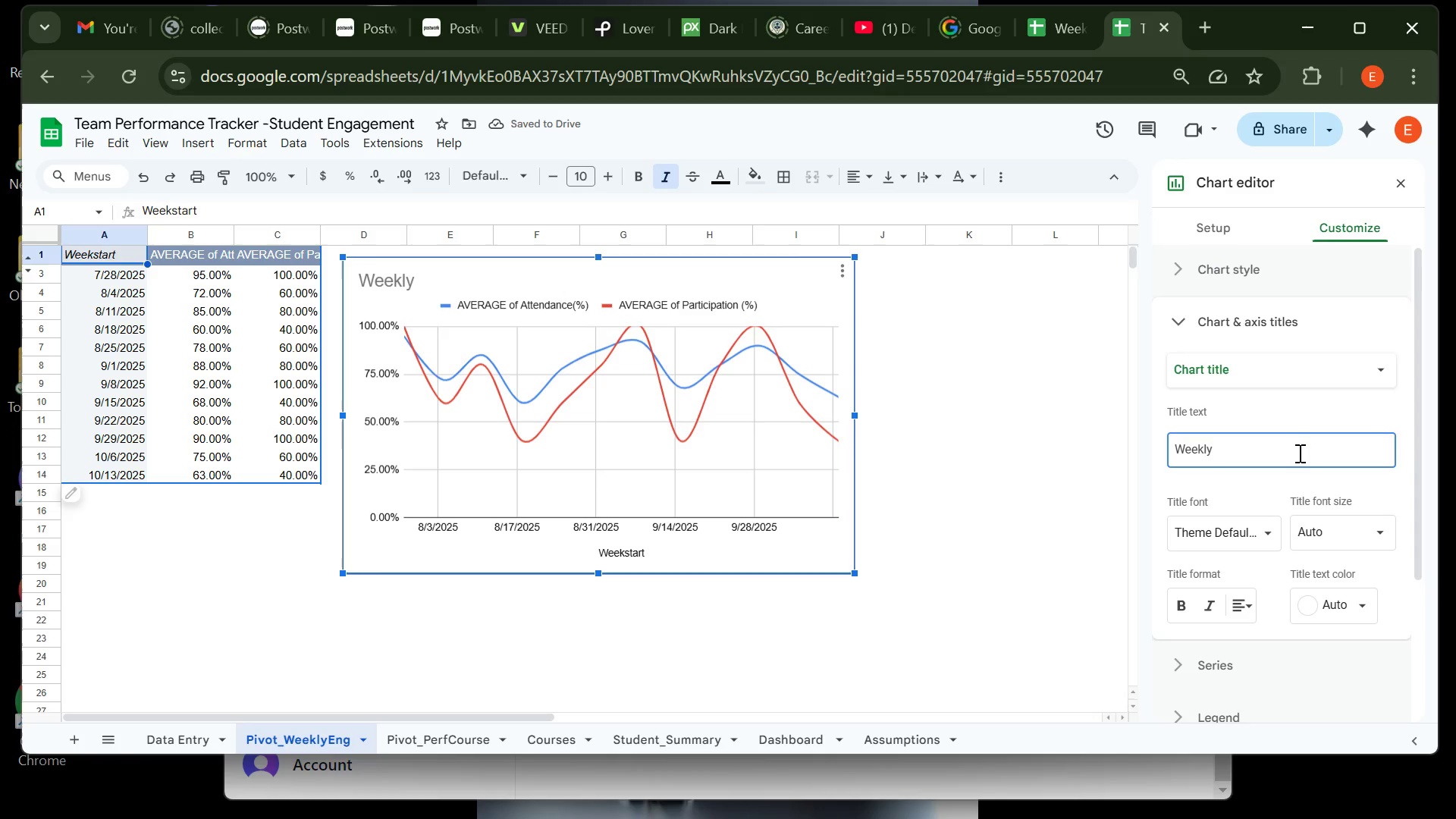 
wait(5.43)
 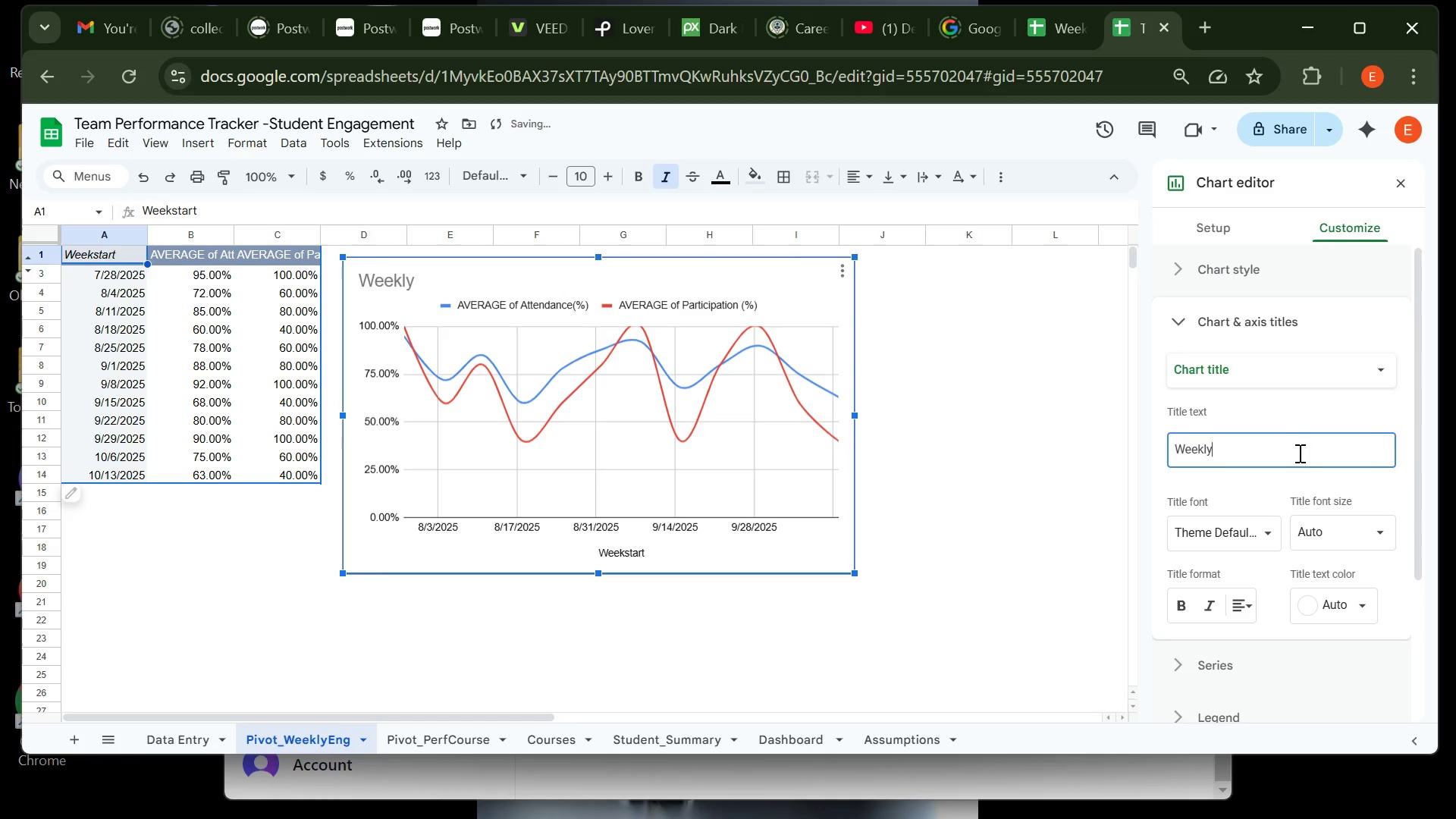 
type( Average)
key(Backspace)
key(Backspace)
key(Backspace)
key(Backspace)
 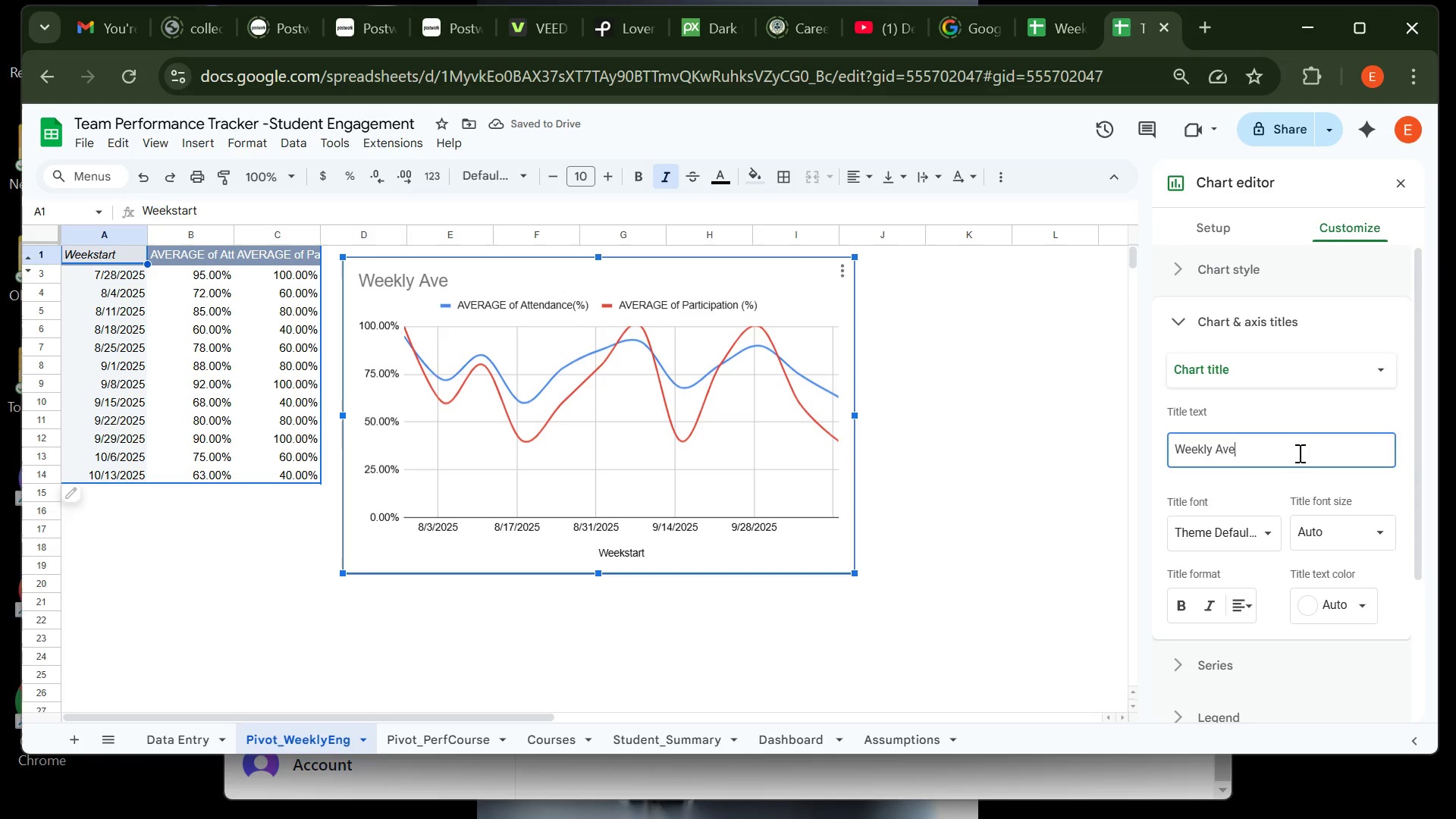 
key(Backspace)
key(Backspace)
key(Backspace)
key(Backspace)
key(Backspace)
key(Backspace)
key(Backspace)
key(Backspace)
key(Backspace)
key(Backspace)
type(e)
key(Backspace)
type(Engagement Trend over Time )
 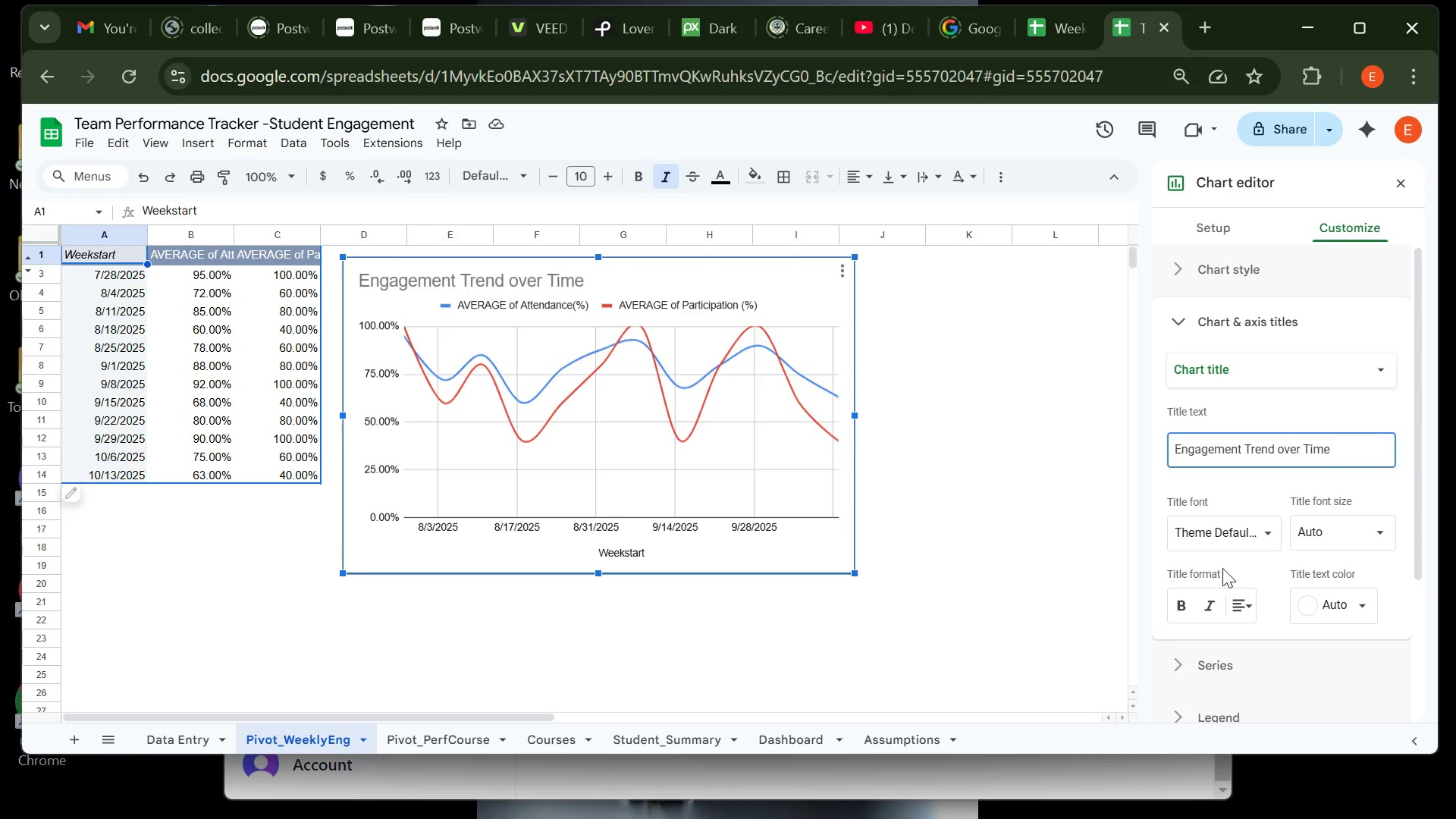 
wait(20.78)
 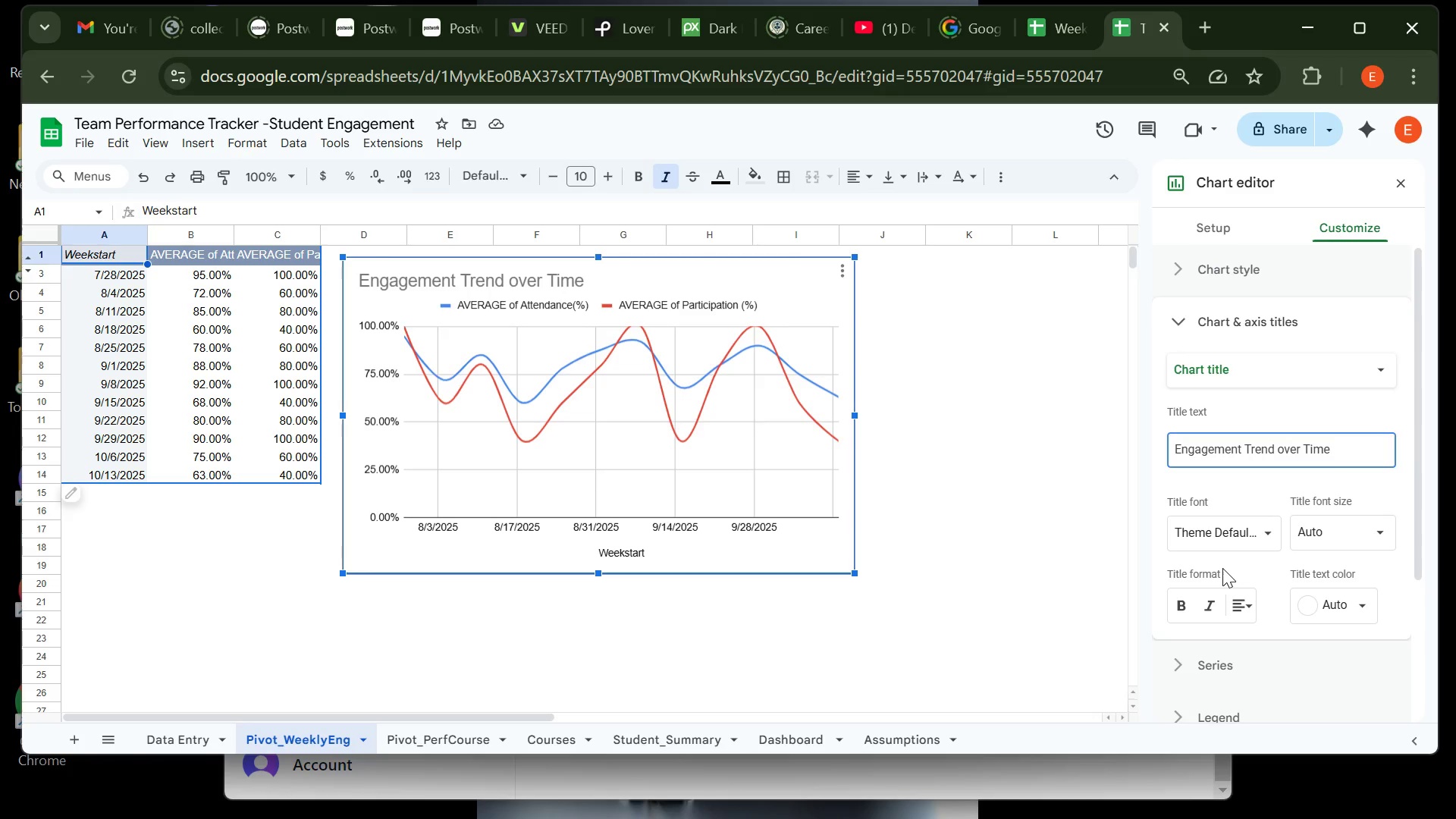 
left_click([973, 458])
 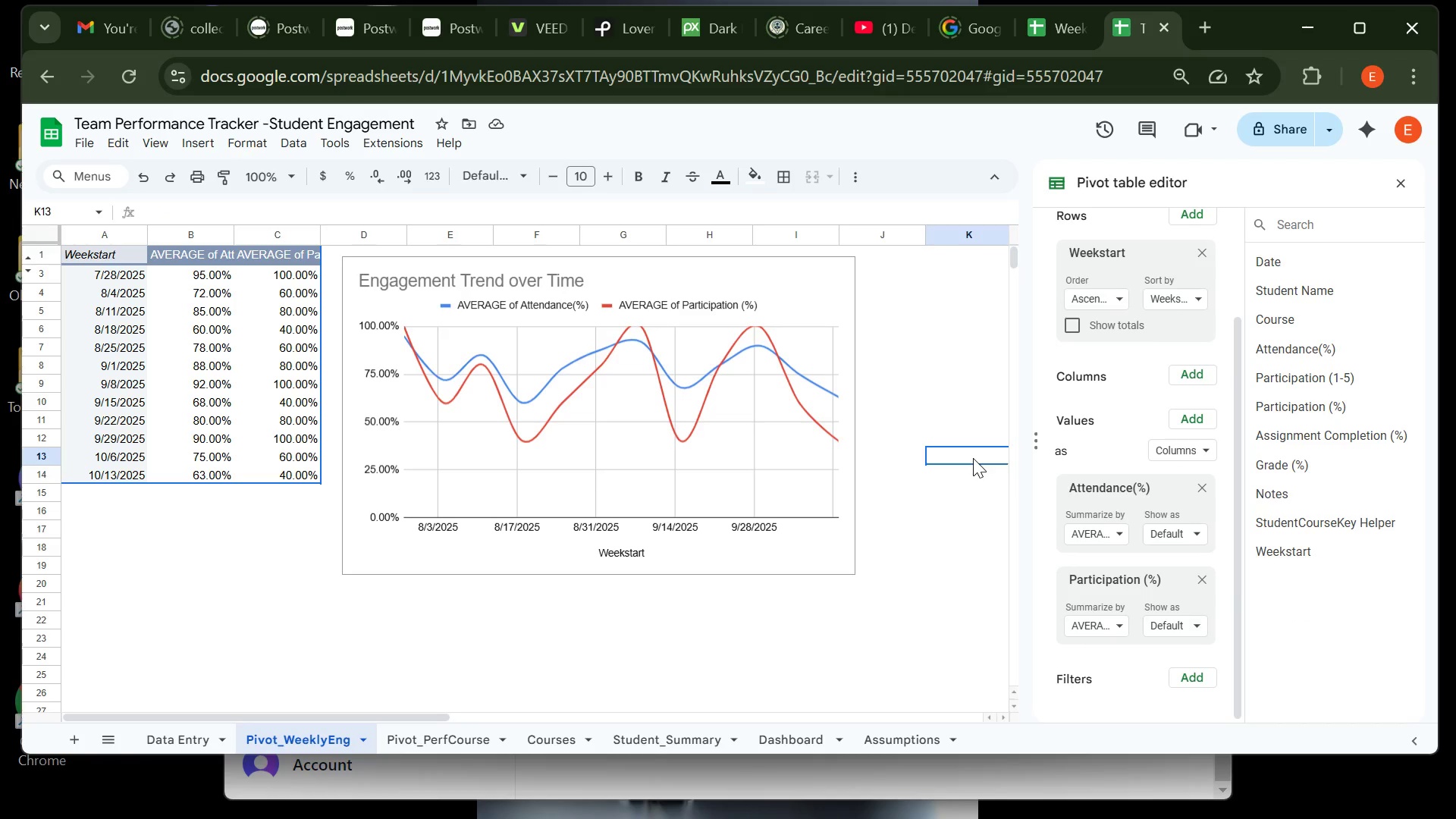 
wait(25.65)
 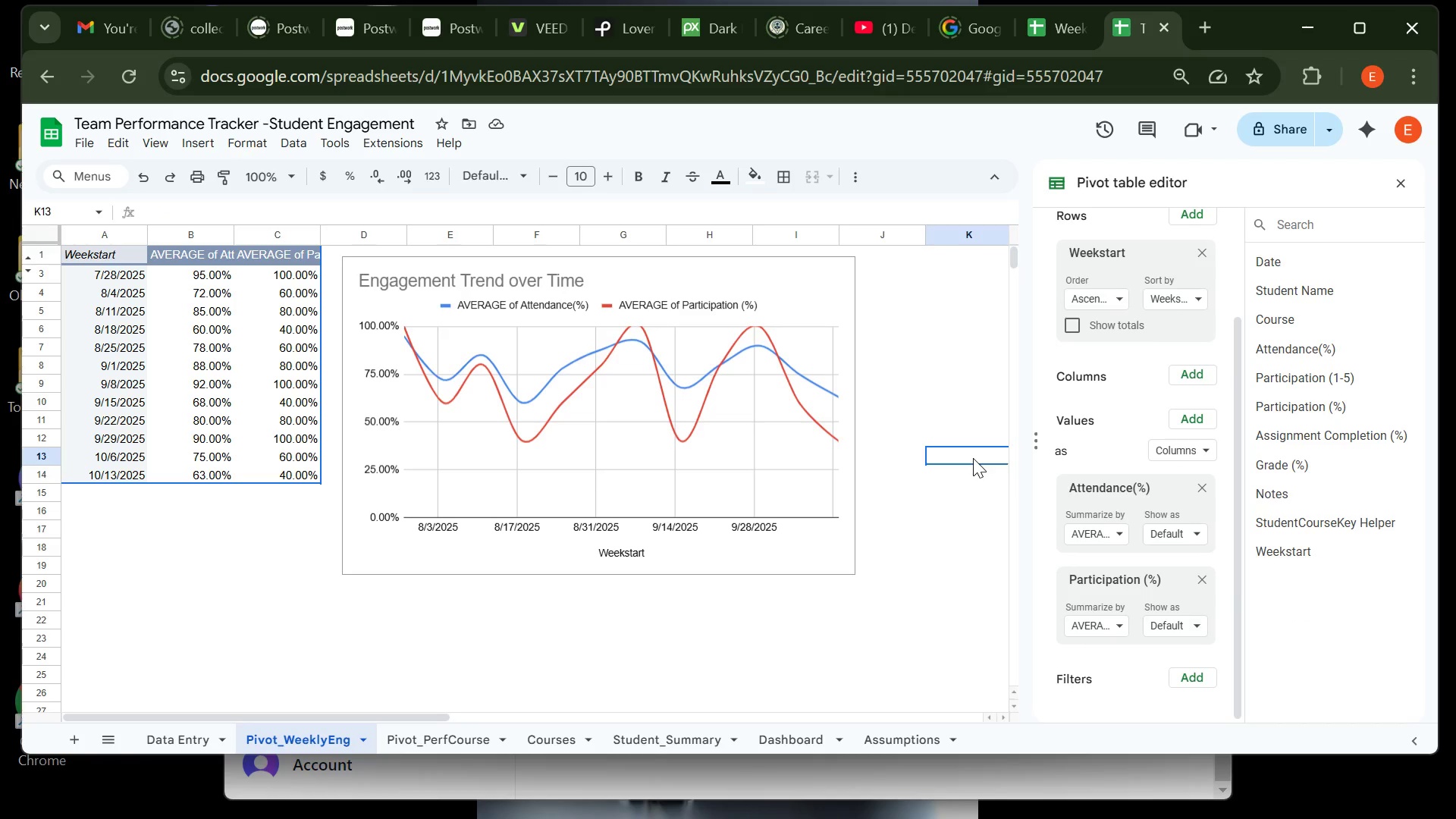 
left_click([673, 288])
 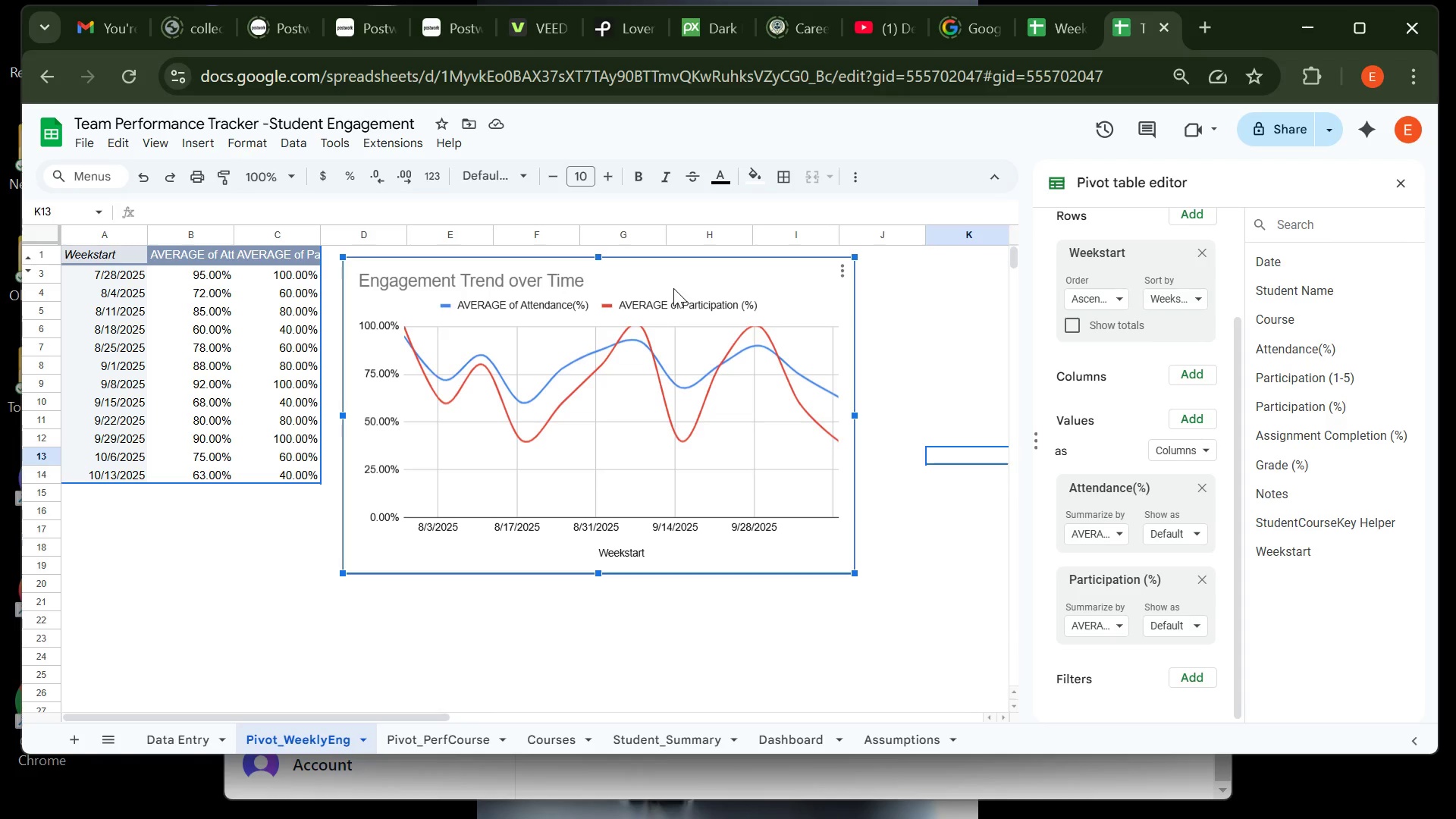 
wait(34.12)
 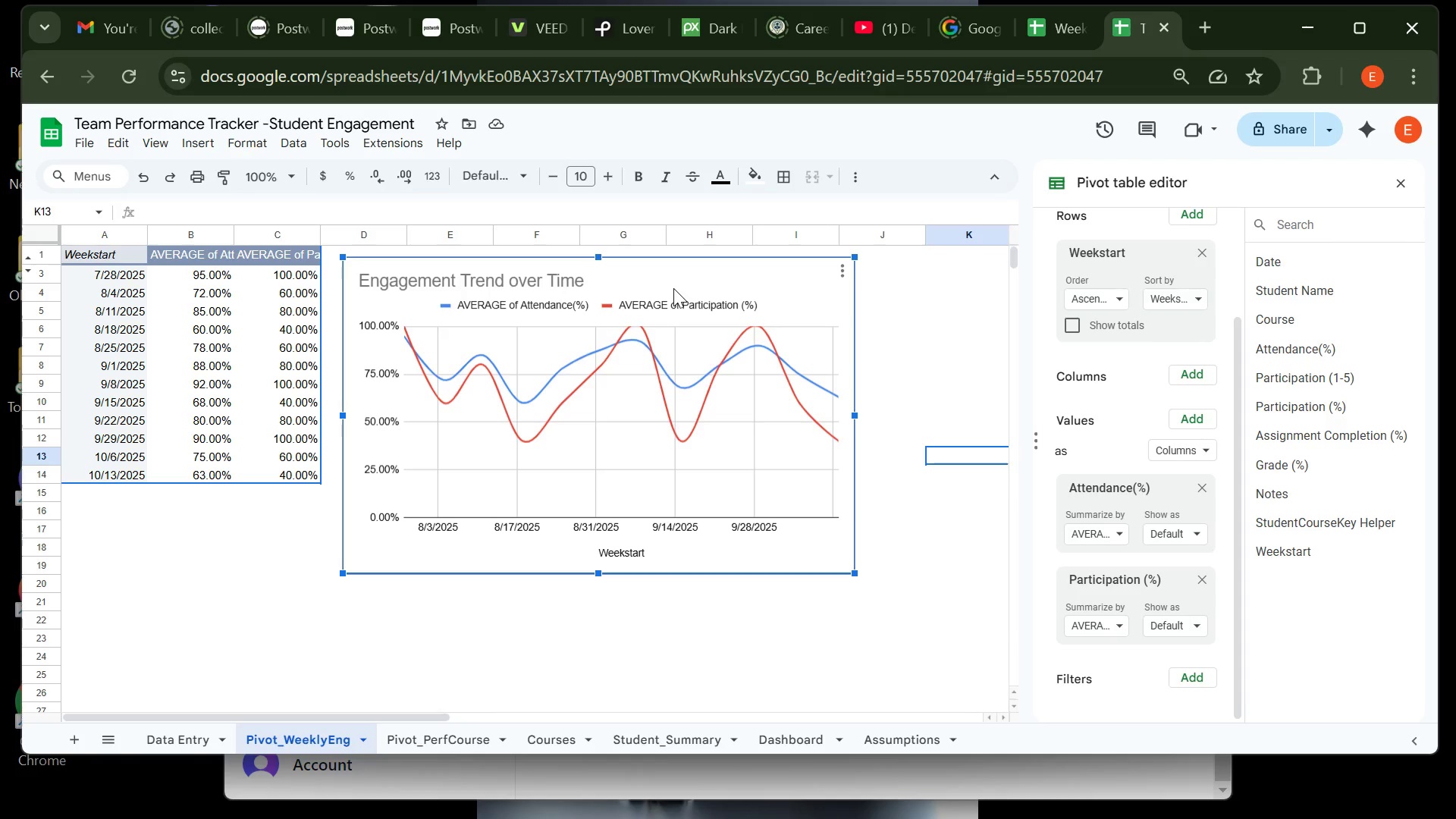 
left_click([895, 337])
 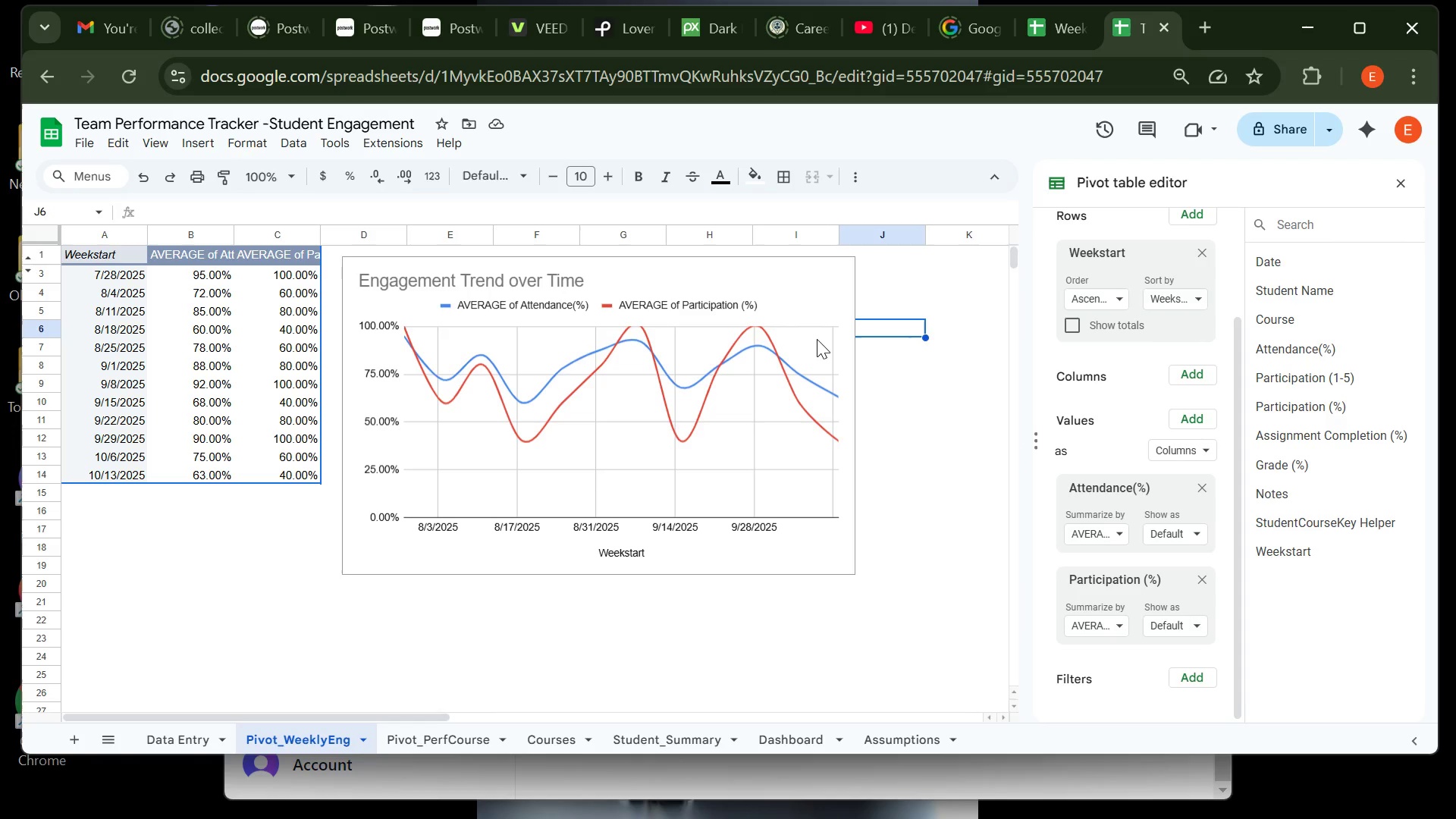 
left_click([817, 339])
 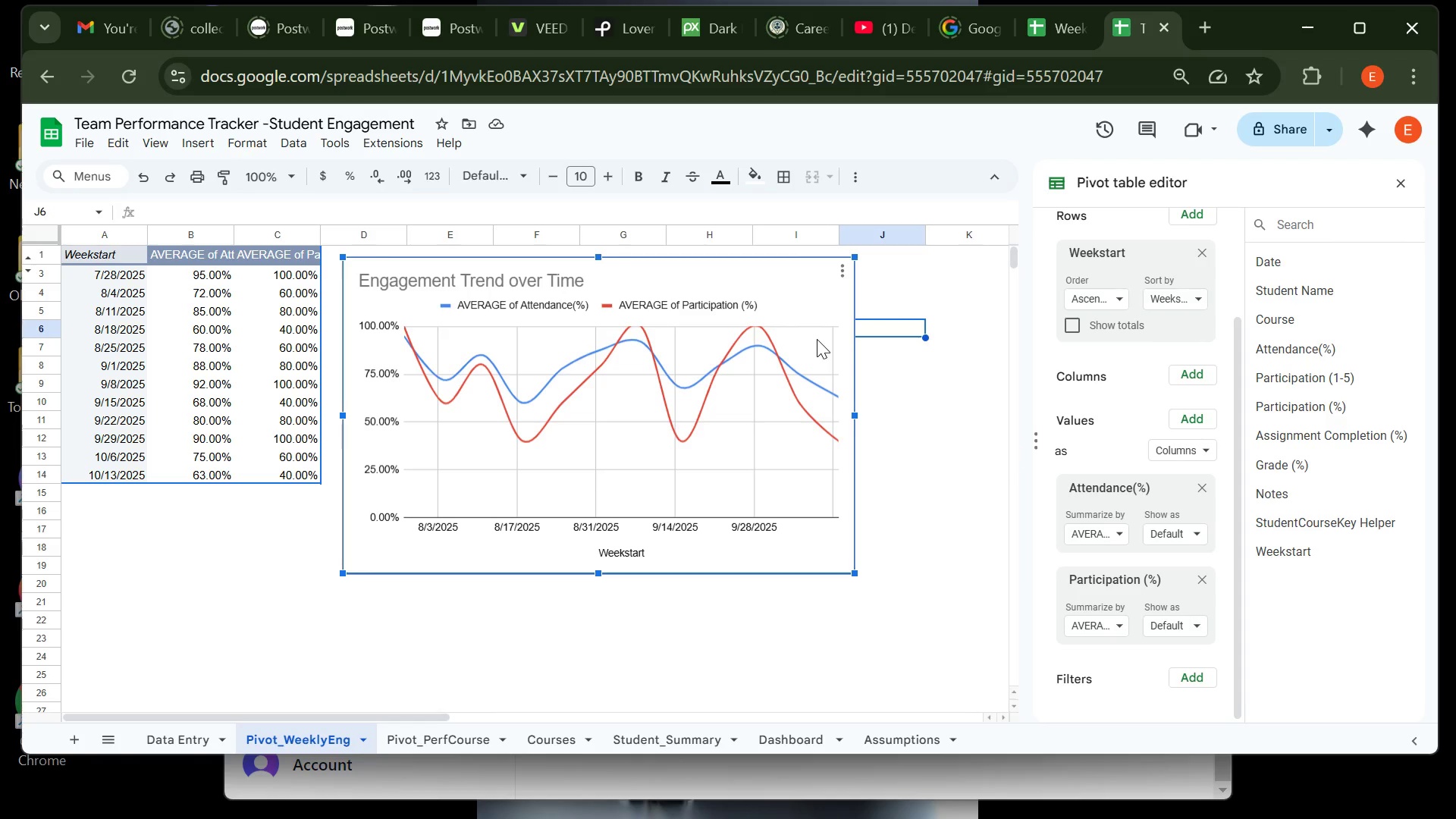 
key(Control+C)
 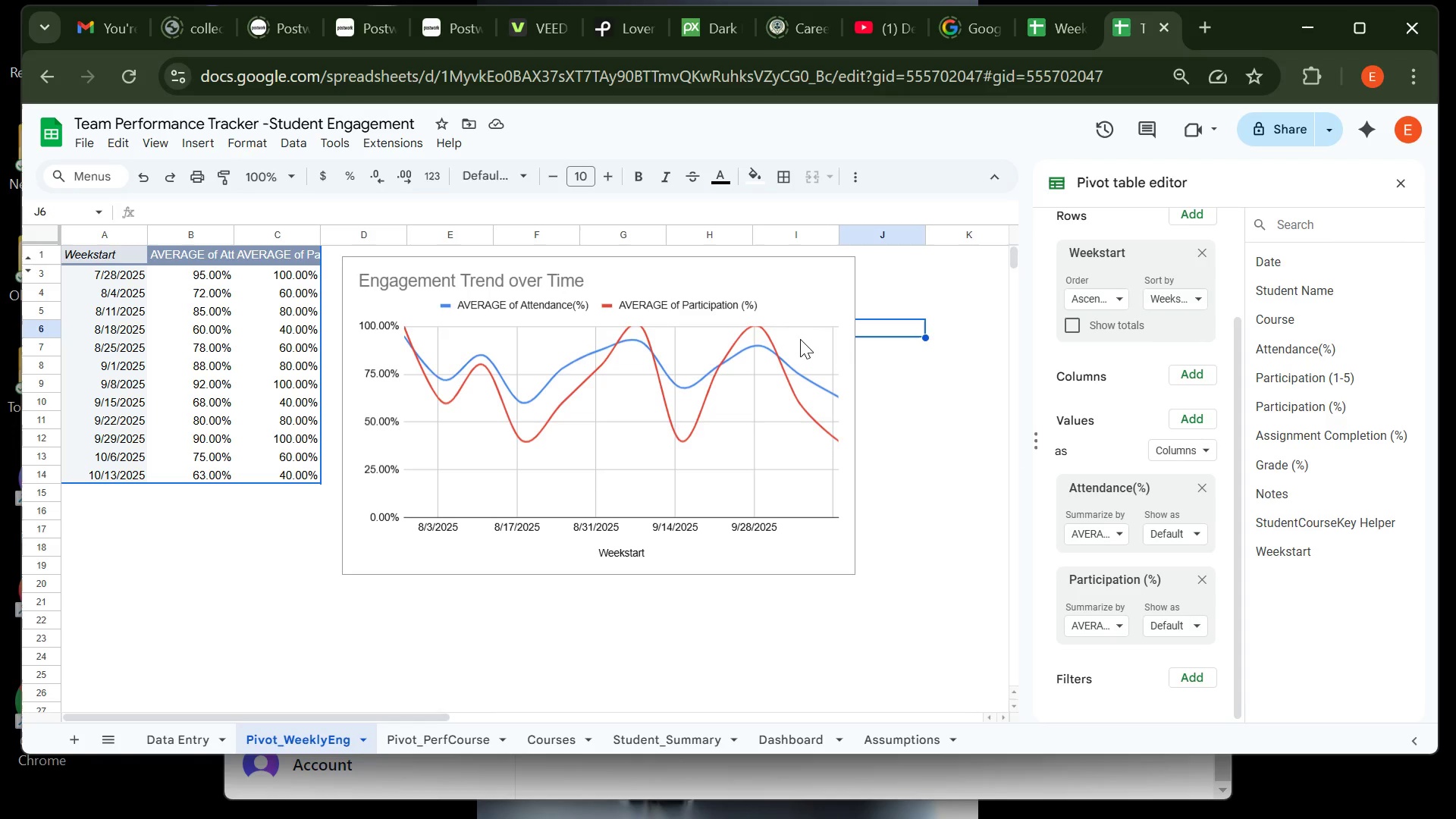 
left_click([800, 339])
 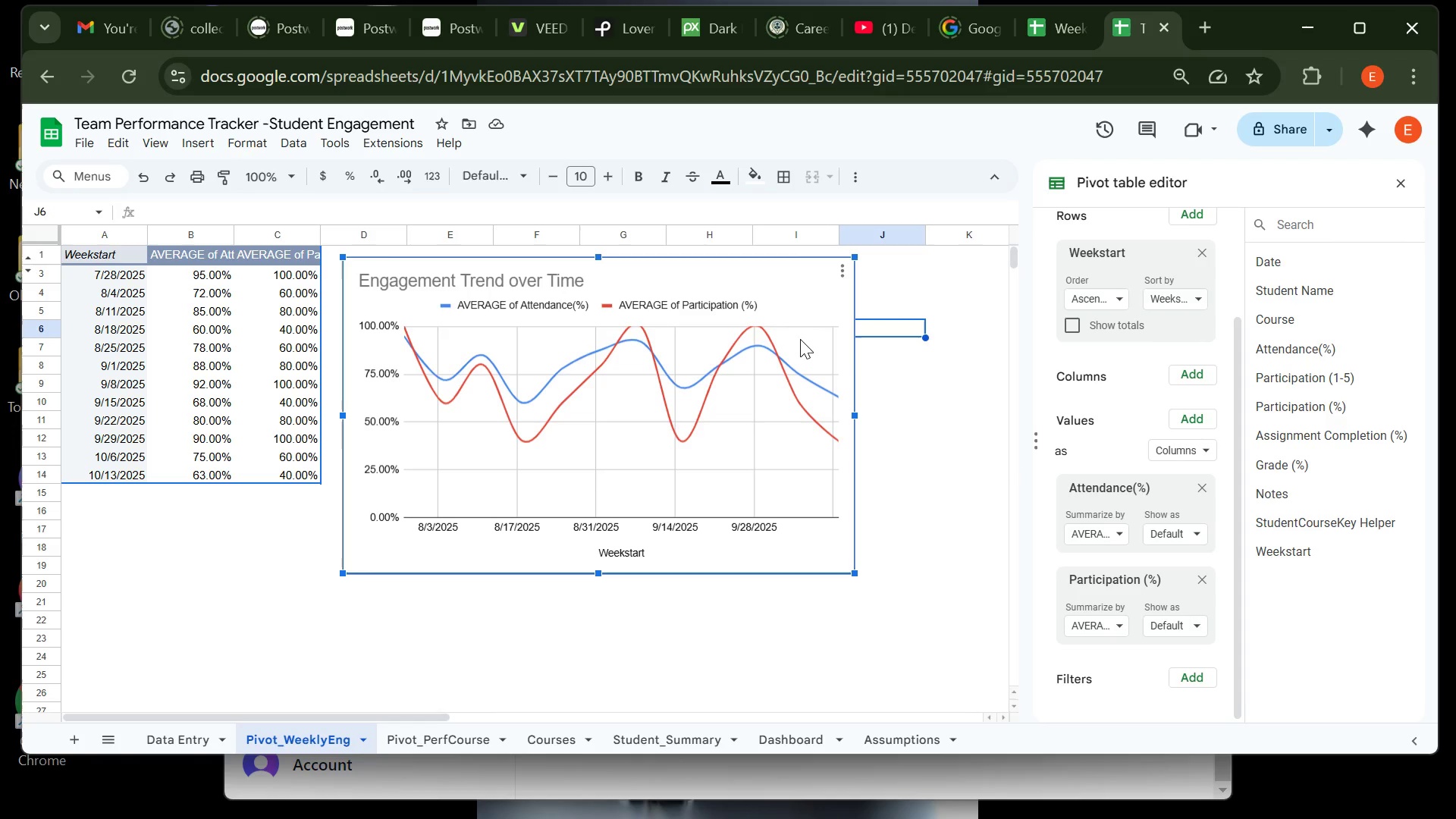 
key(Control+C)
 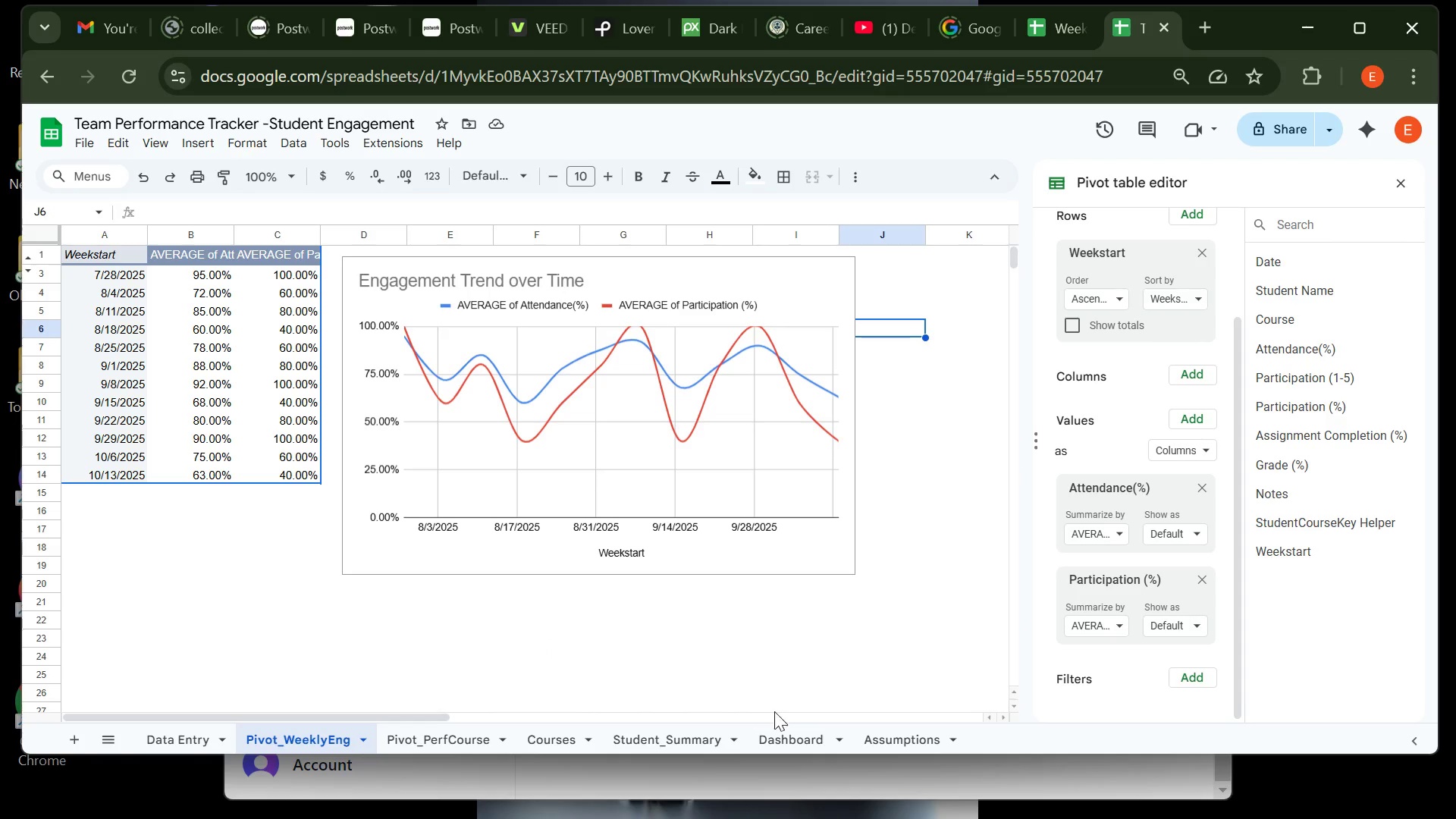 
left_click([798, 730])
 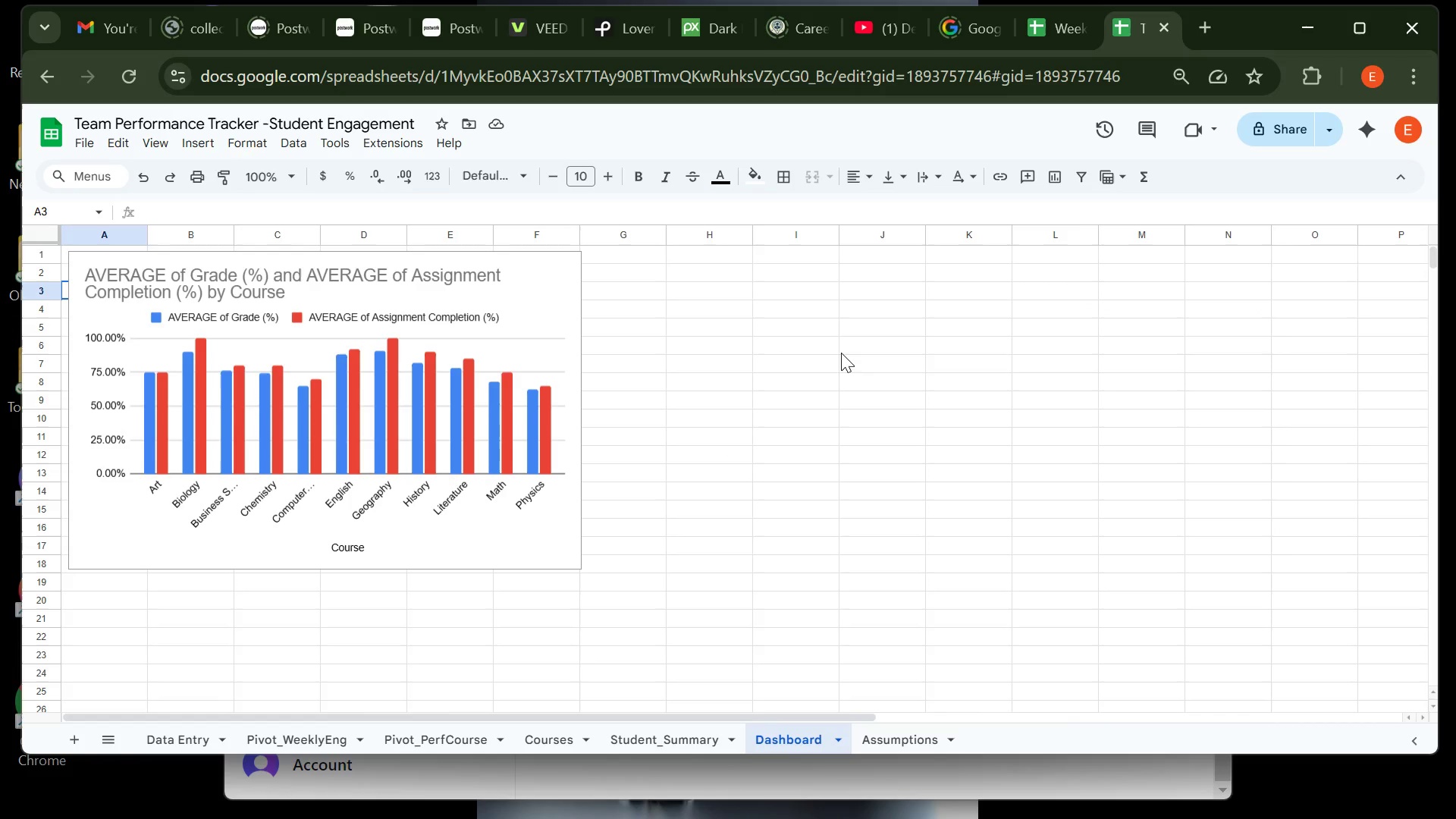 
left_click([862, 349])
 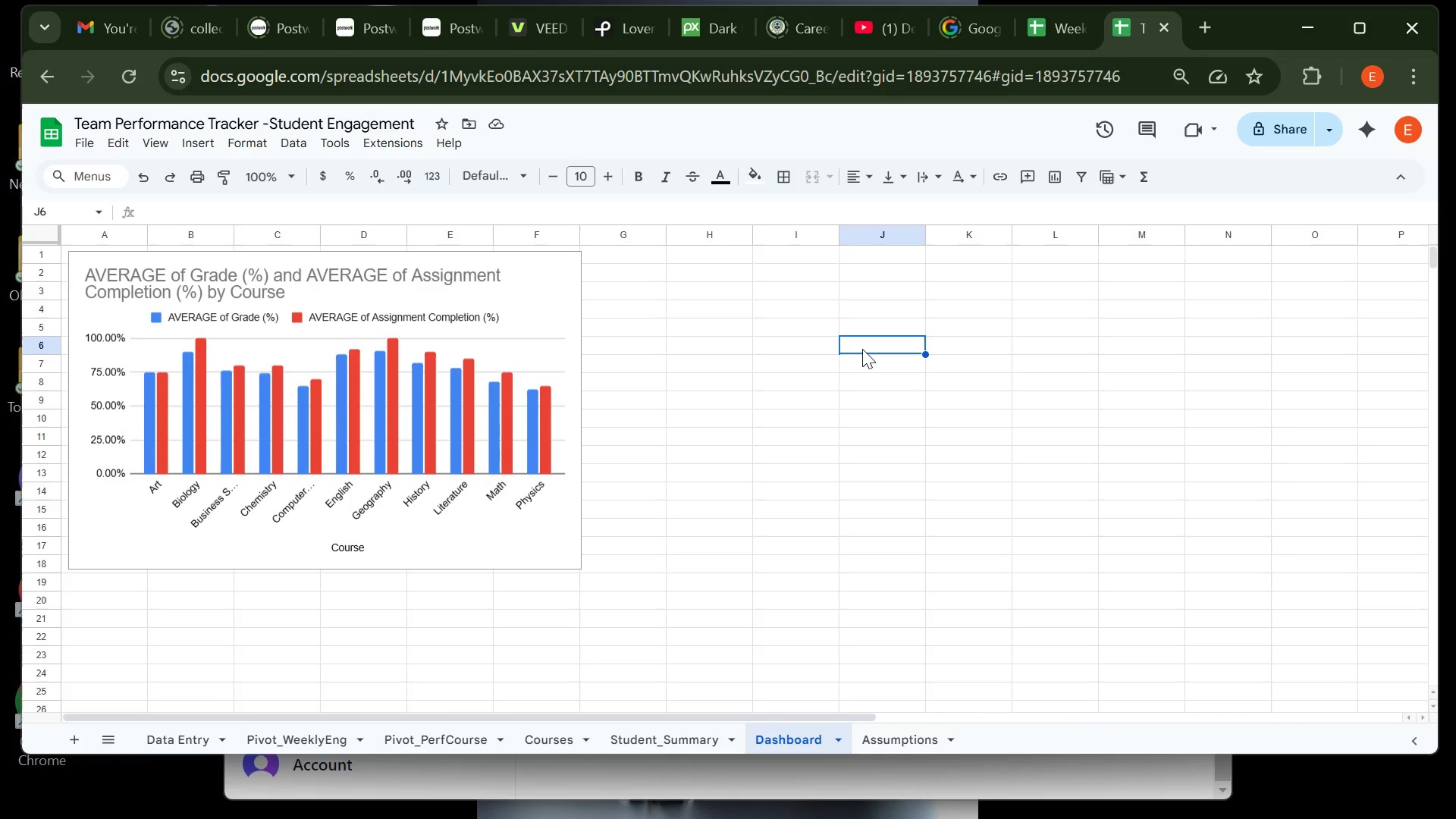 
key(Control+V)
 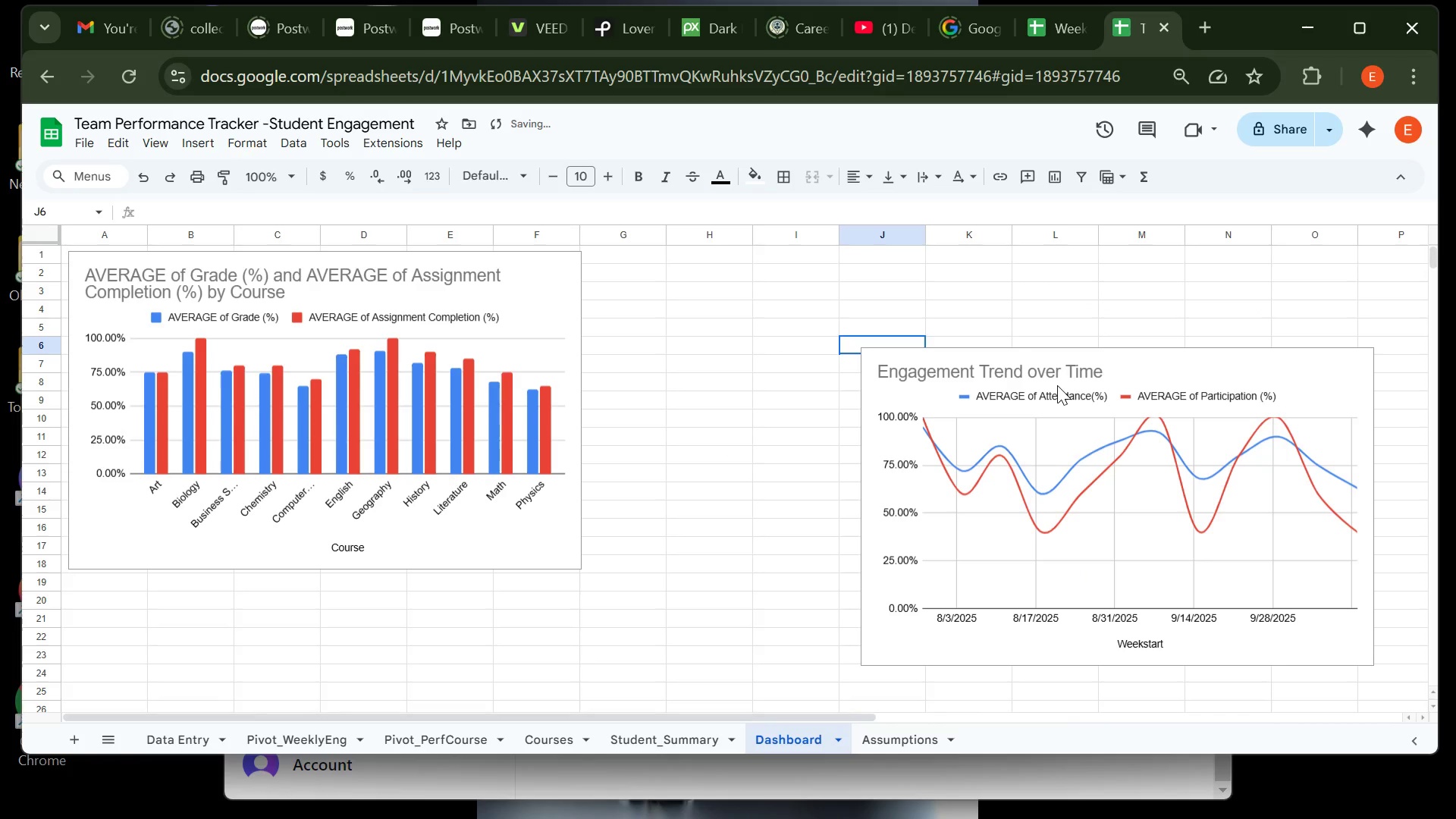 
left_click_drag(start_coordinate=[1057, 385], to_coordinate=[968, 333])
 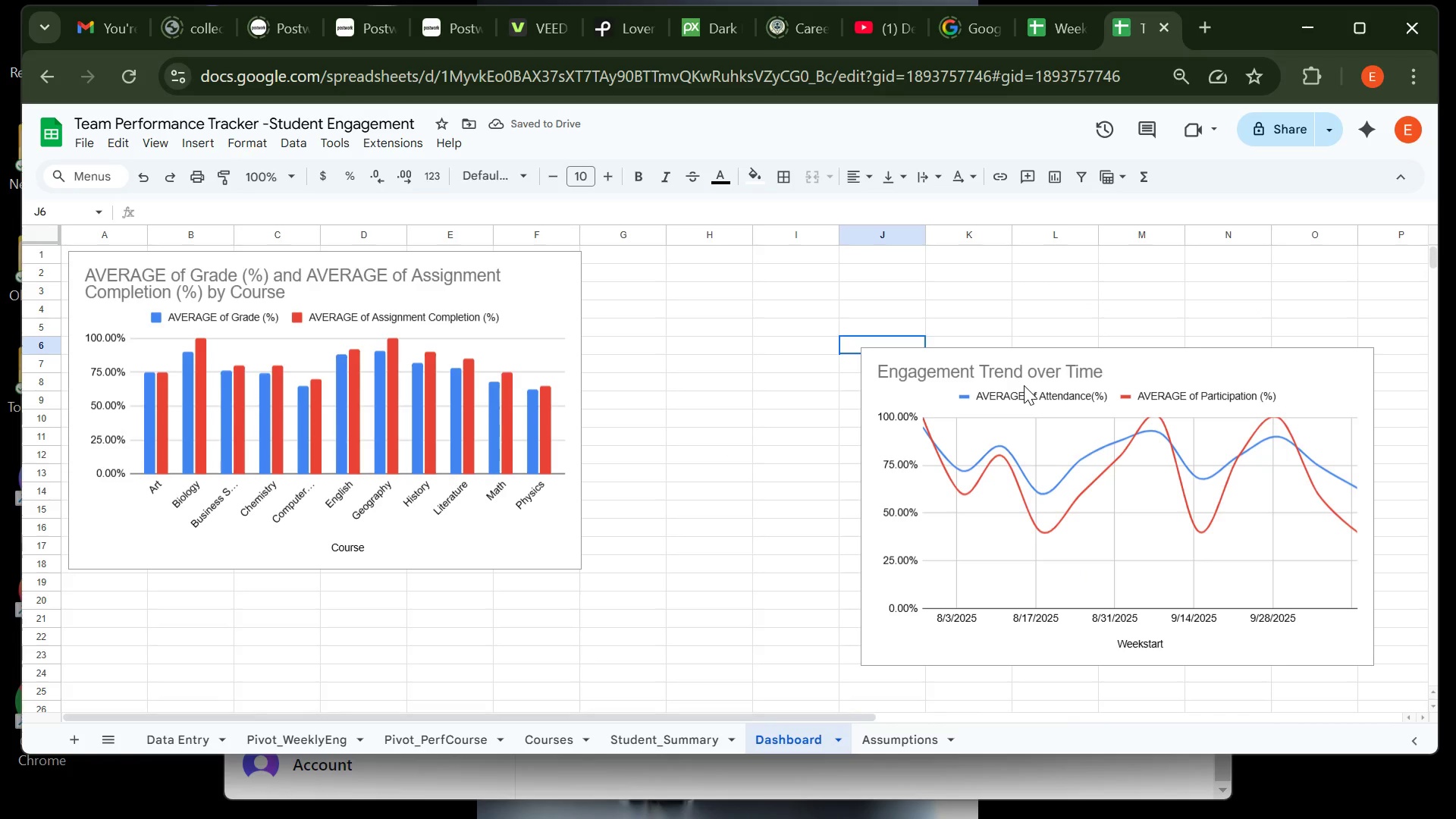 
left_click([1024, 385])
 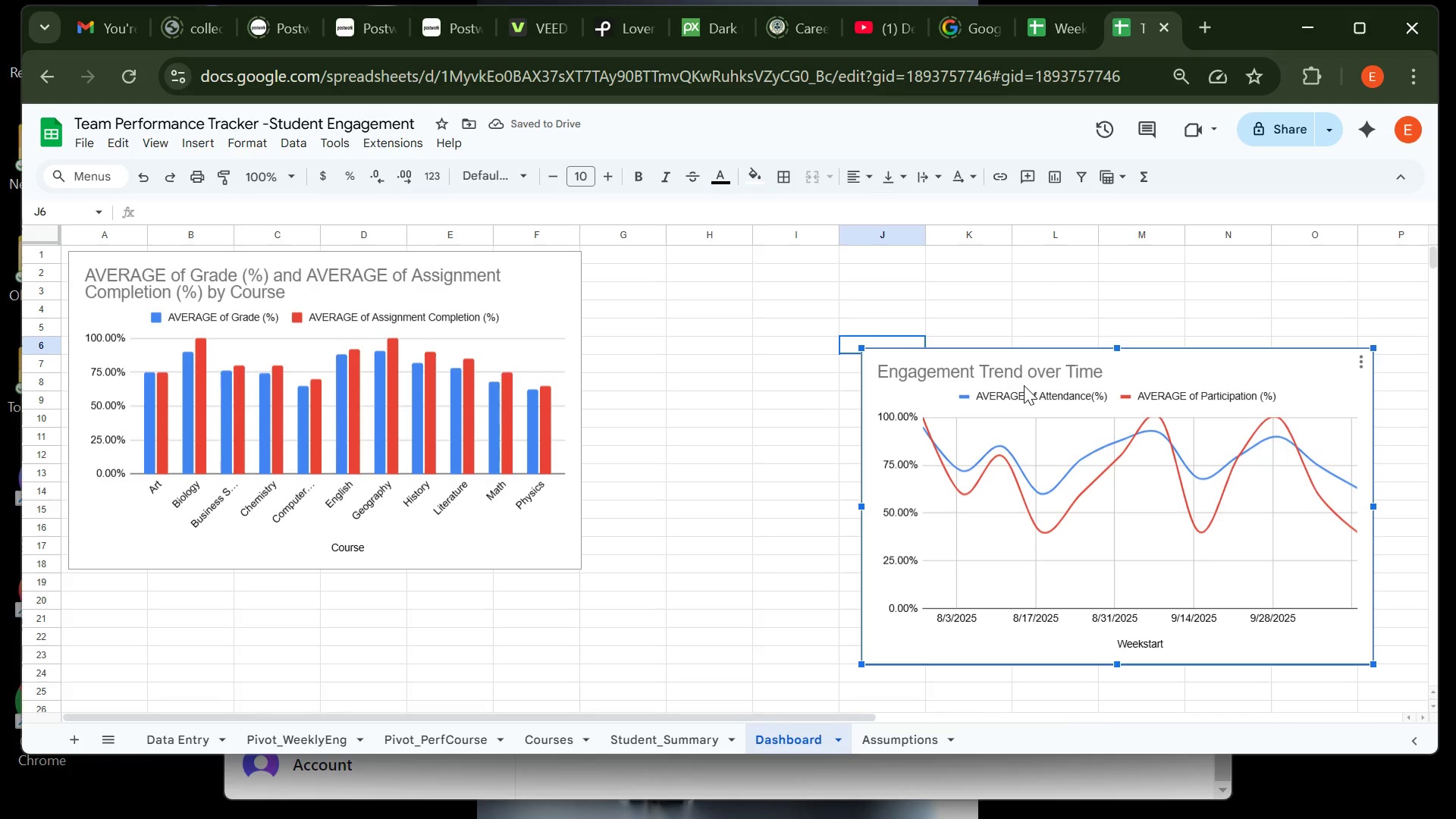 
left_click_drag(start_coordinate=[1024, 385], to_coordinate=[910, 294])
 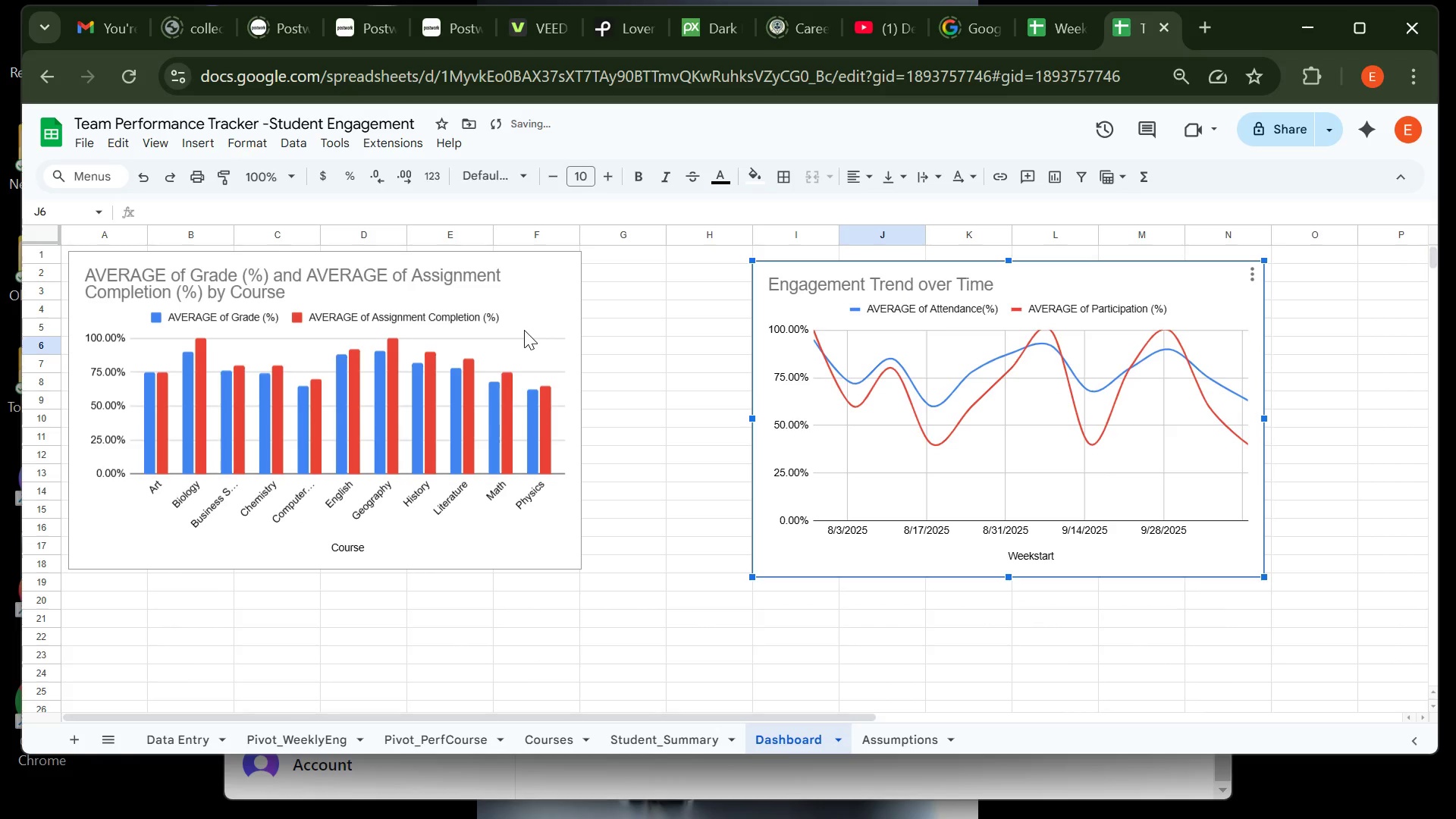 
left_click([524, 330])
 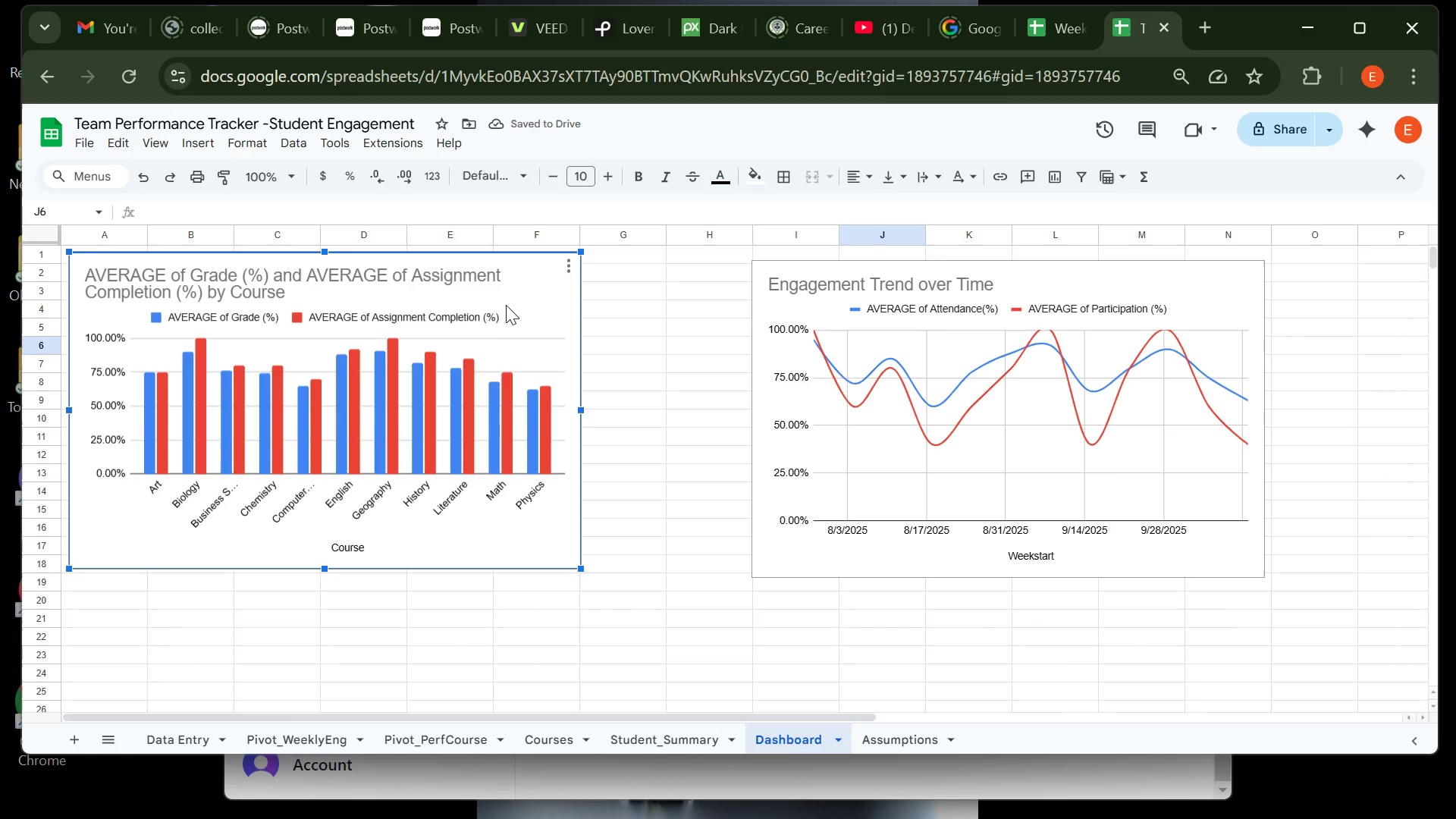 
left_click_drag(start_coordinate=[497, 300], to_coordinate=[499, 313])
 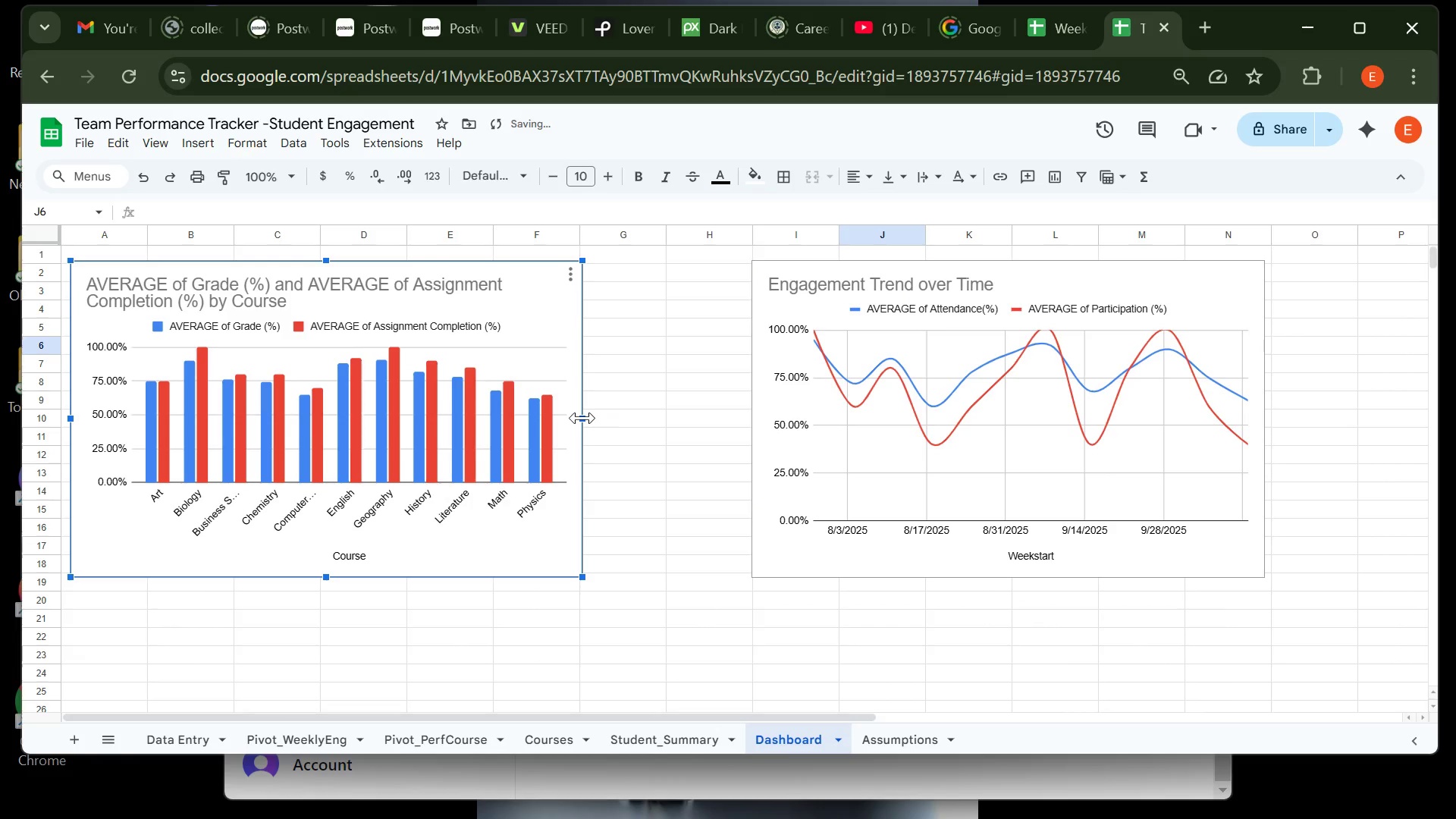 
left_click_drag(start_coordinate=[582, 418], to_coordinate=[627, 415])
 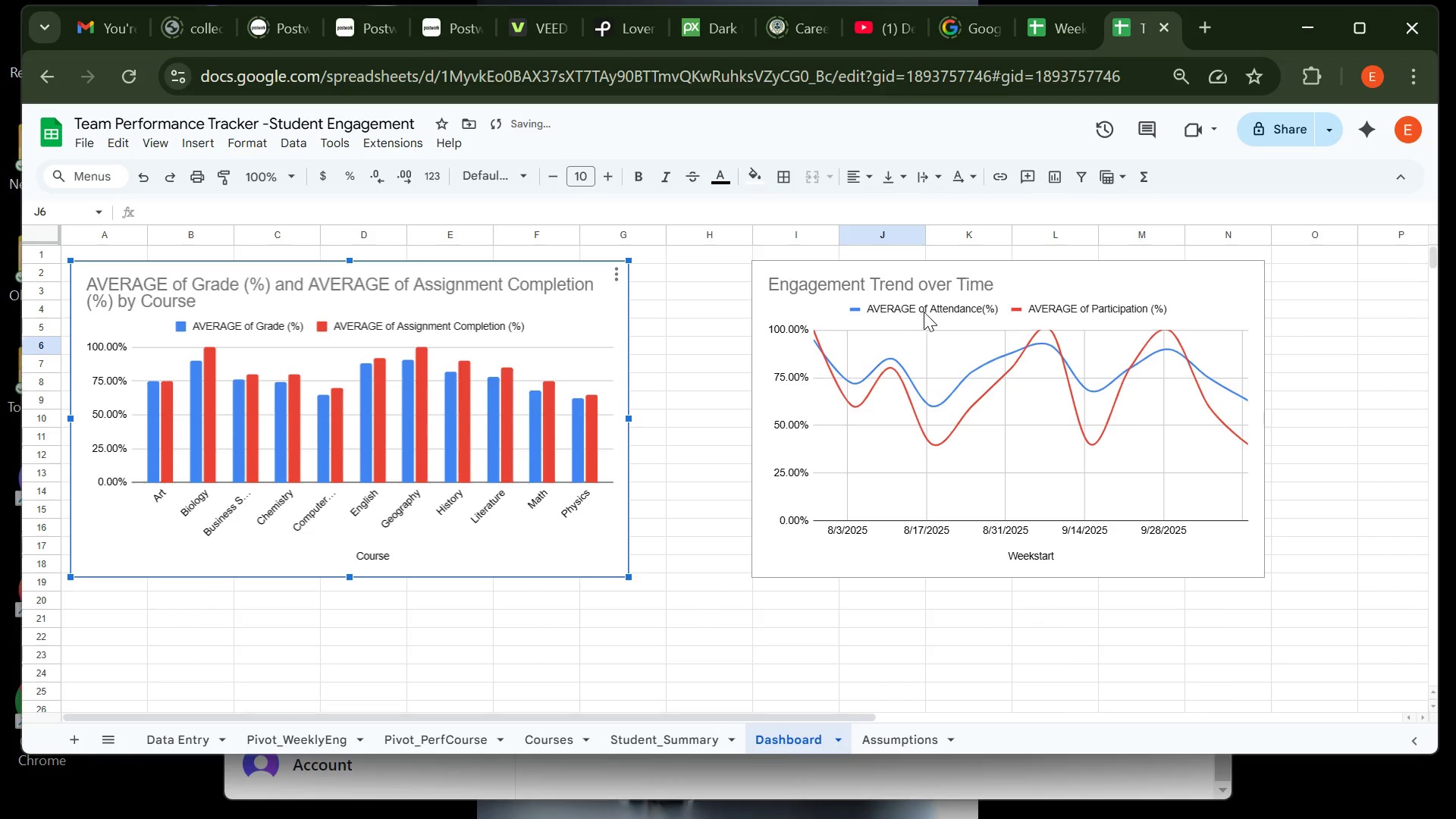 
left_click([924, 312])
 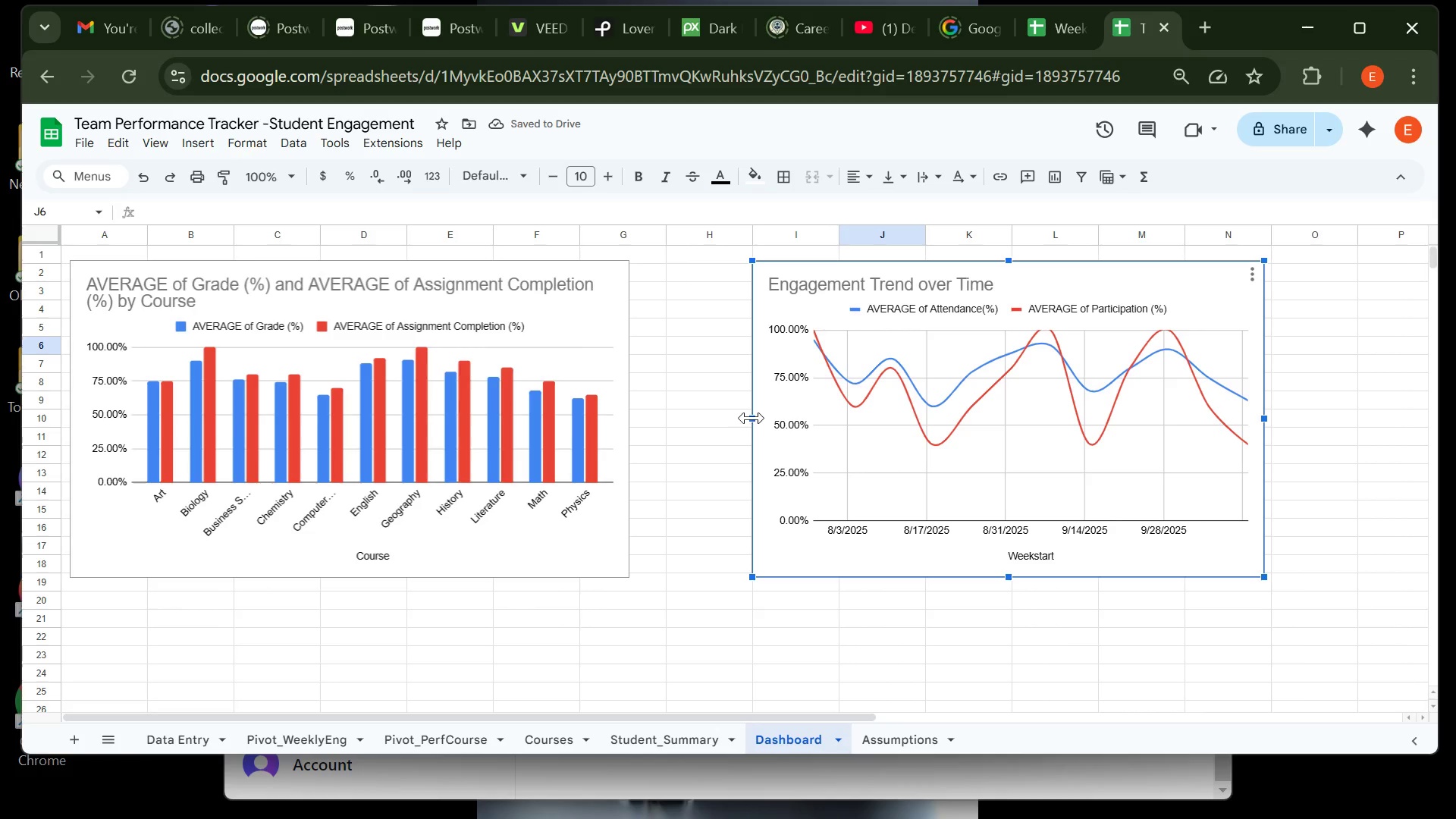 
left_click_drag(start_coordinate=[752, 417], to_coordinate=[698, 420])
 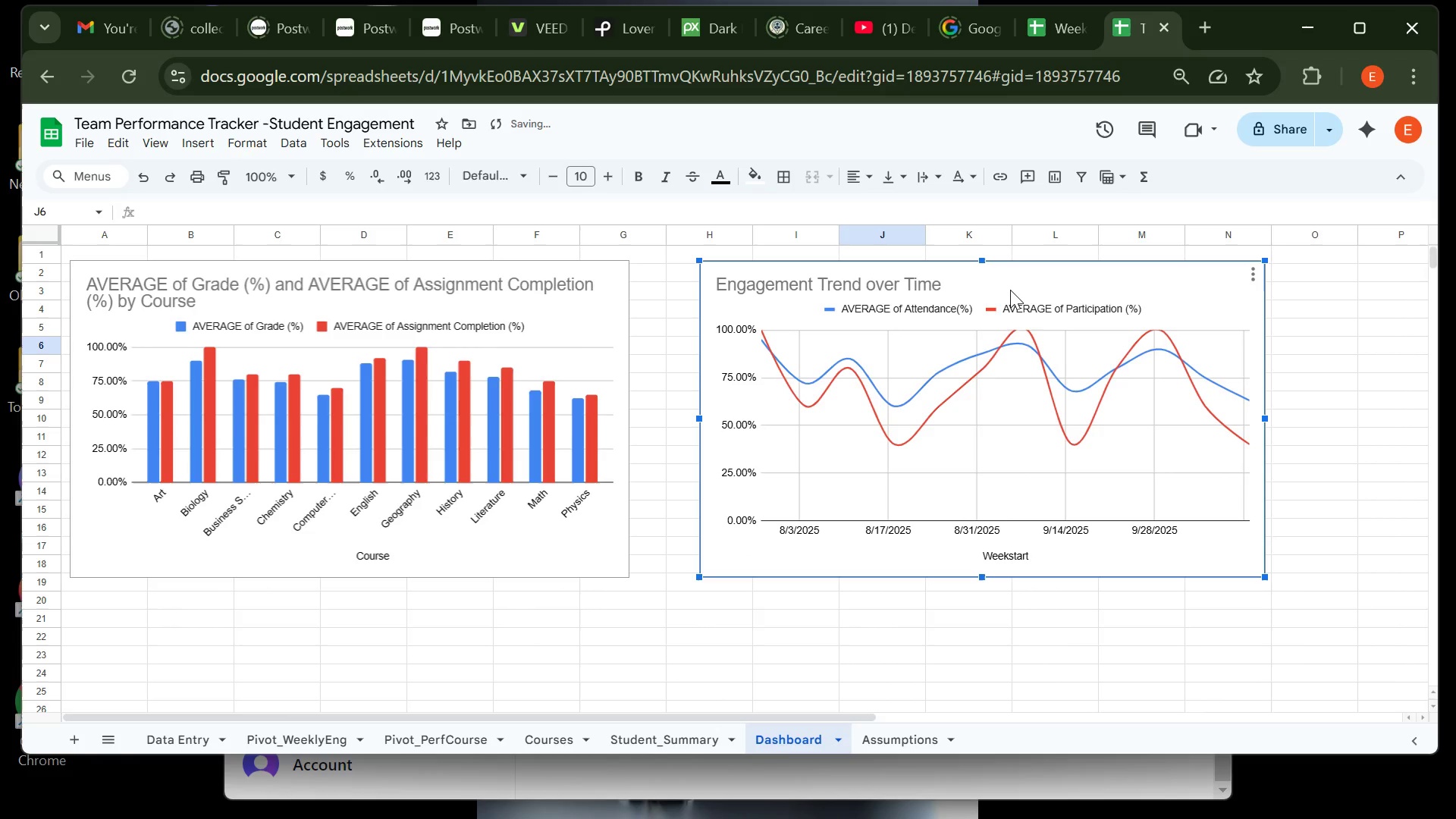 
left_click_drag(start_coordinate=[1010, 290], to_coordinate=[1066, 285])
 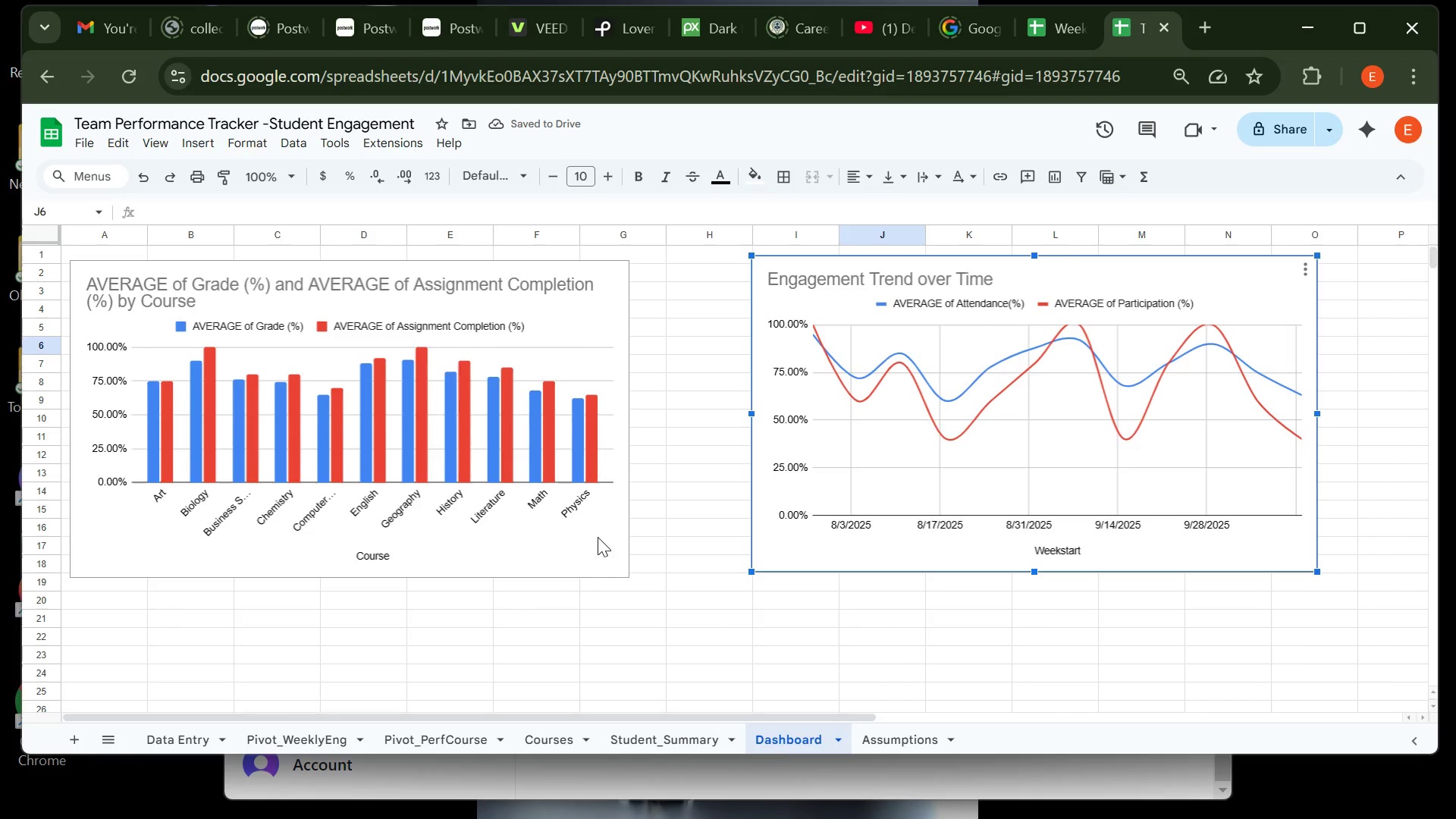 
left_click([600, 603])
 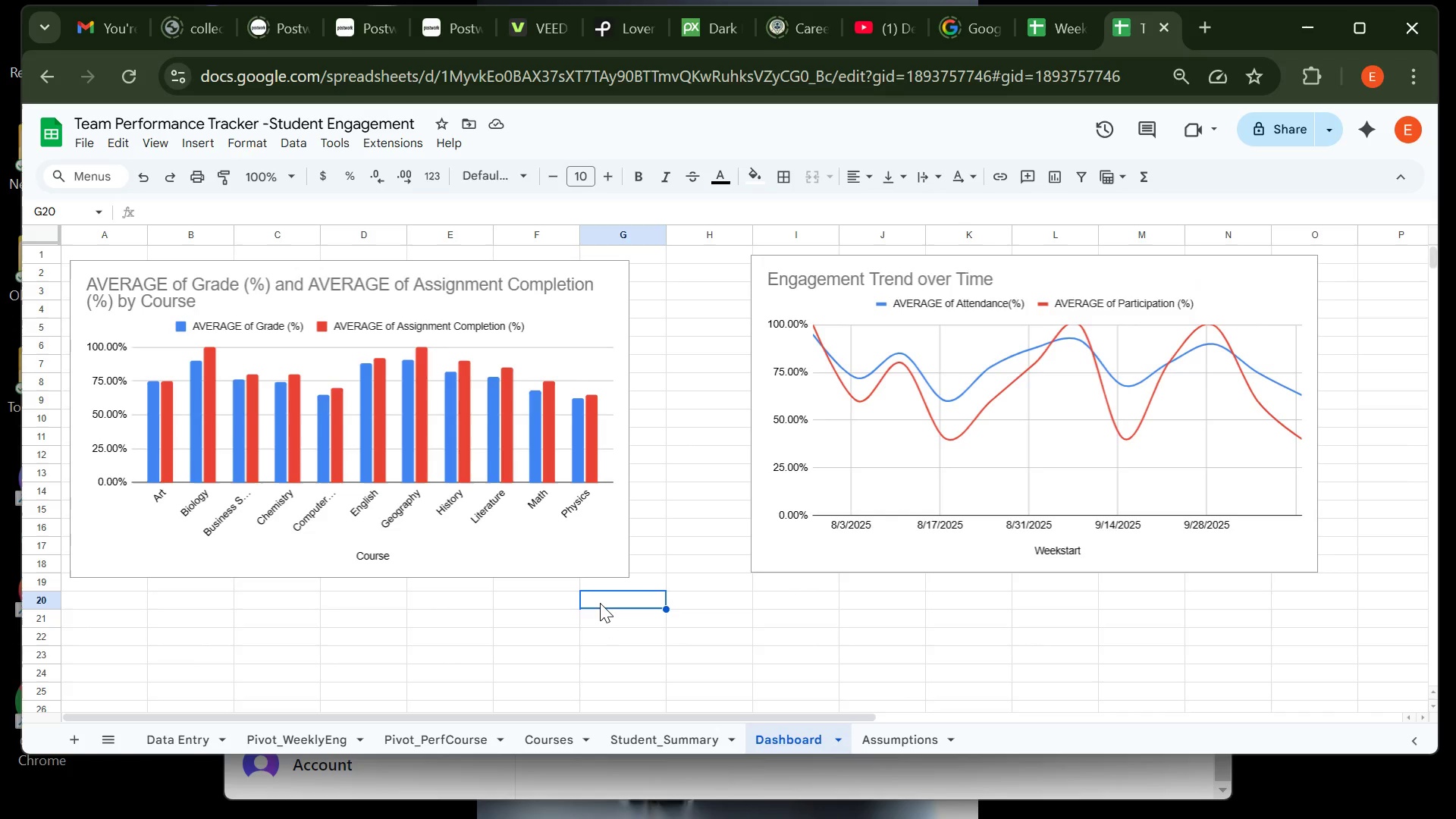 
wait(23.86)
 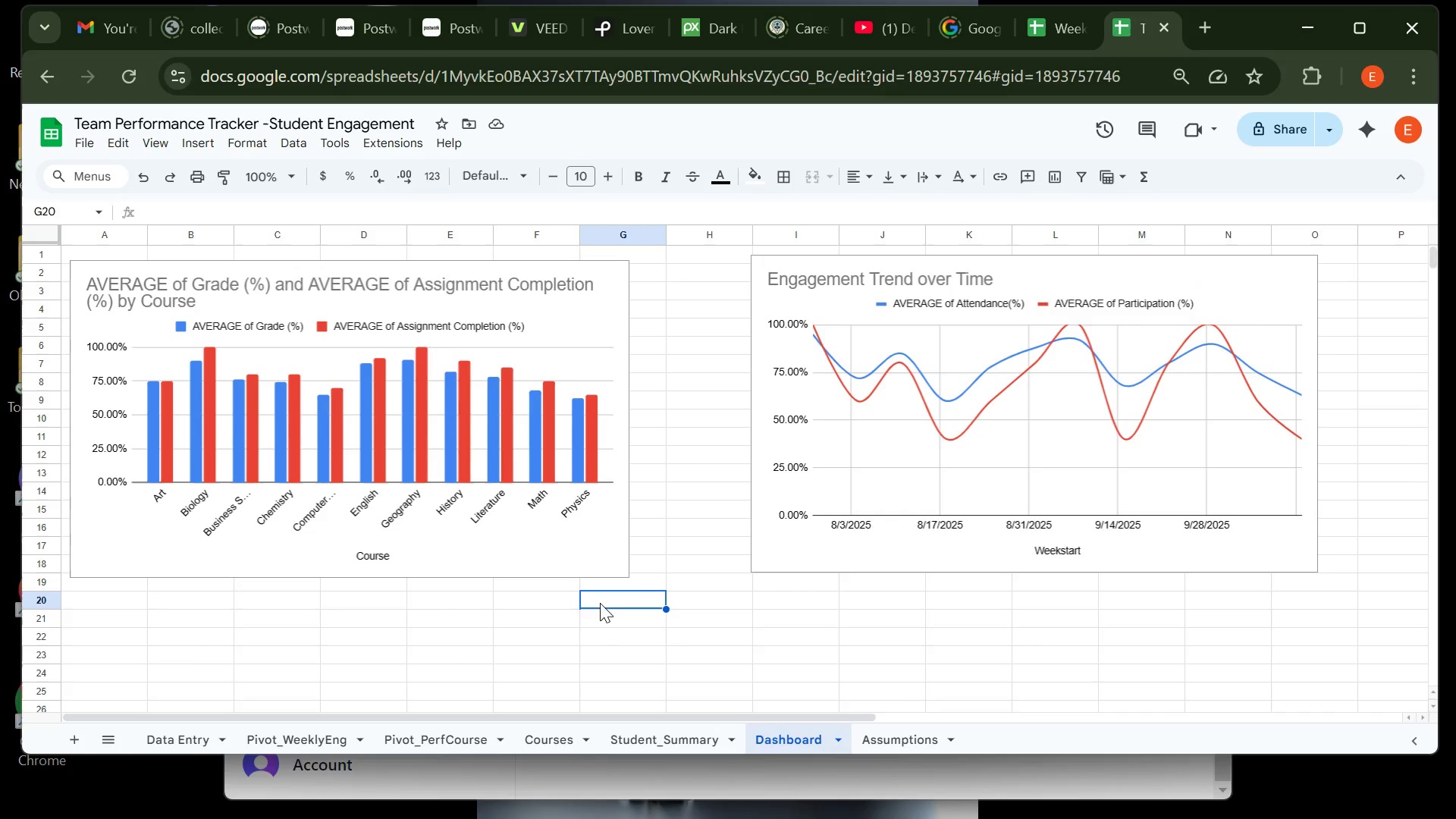 
left_click([204, 739])
 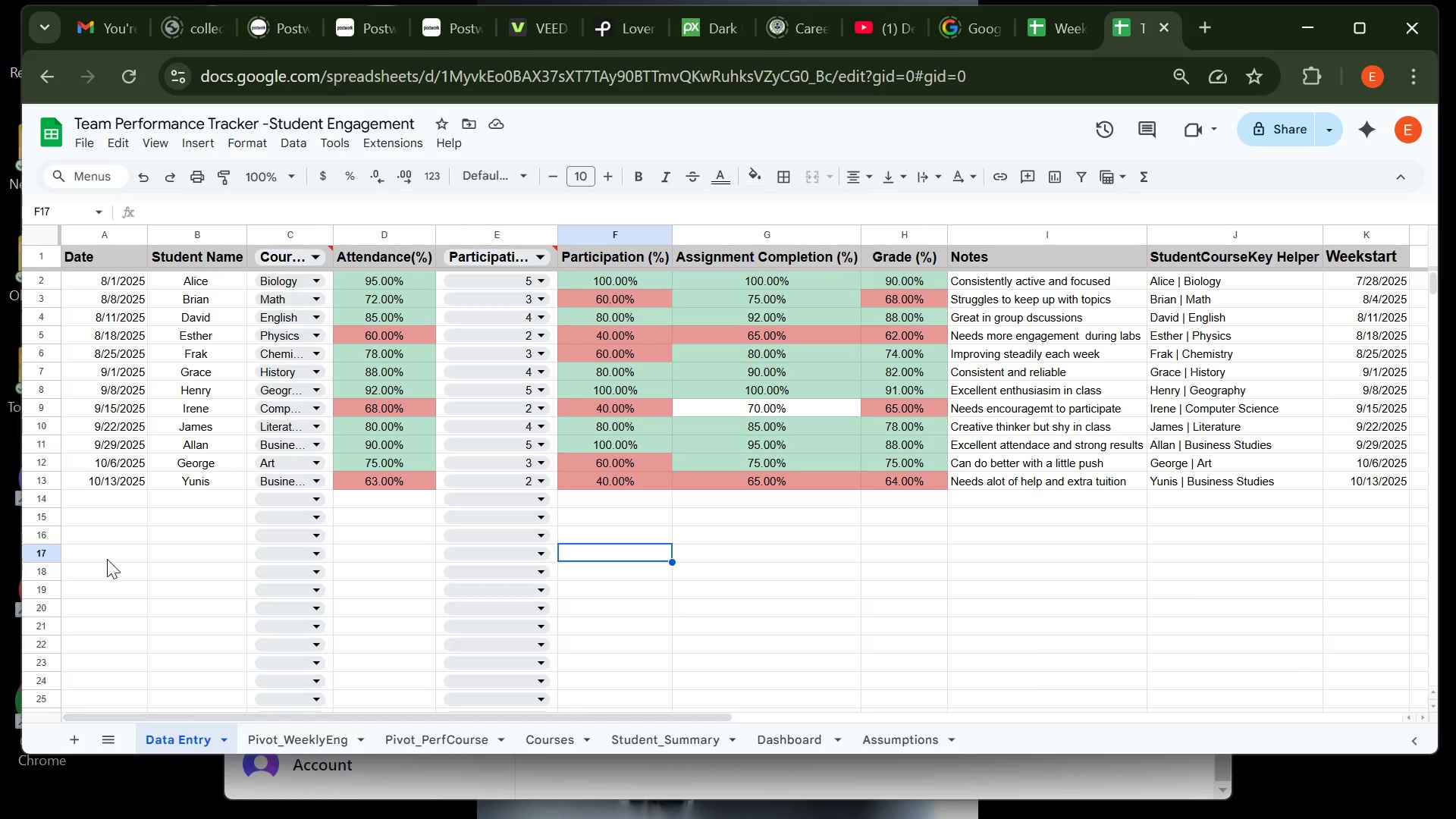 
left_click([107, 559])
 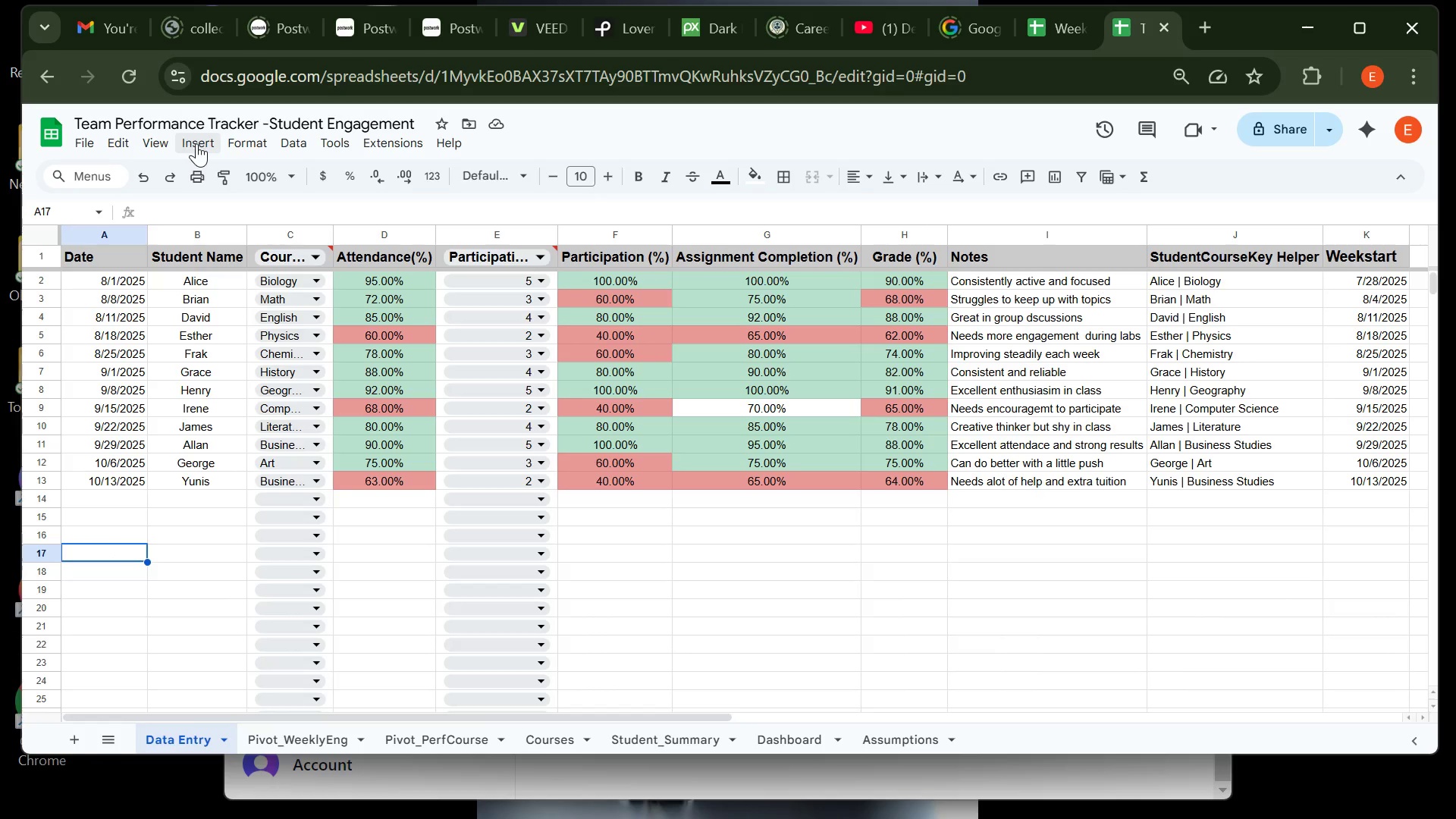 
left_click([196, 145])
 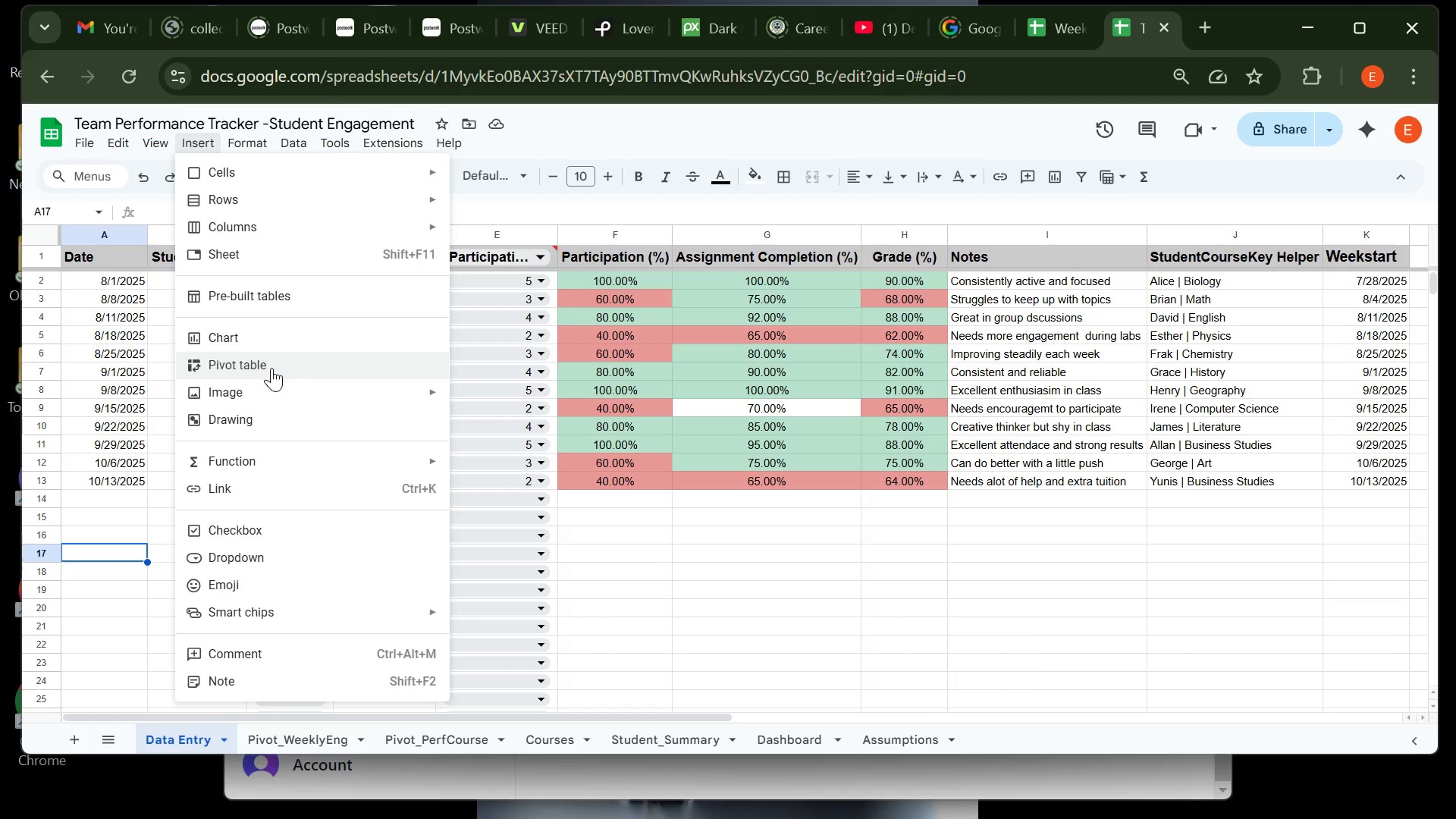 
left_click([271, 368])
 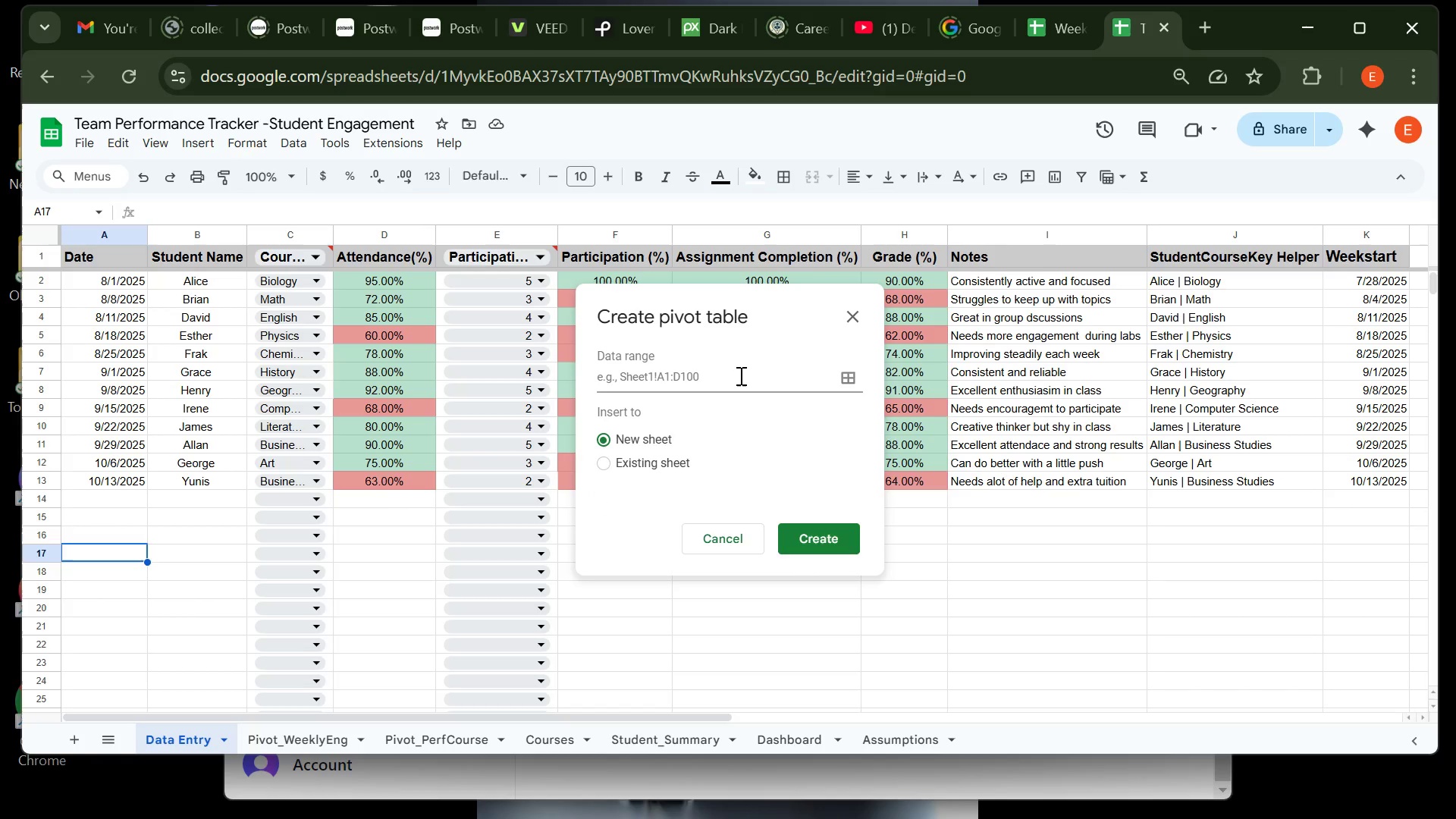 
wait(9.21)
 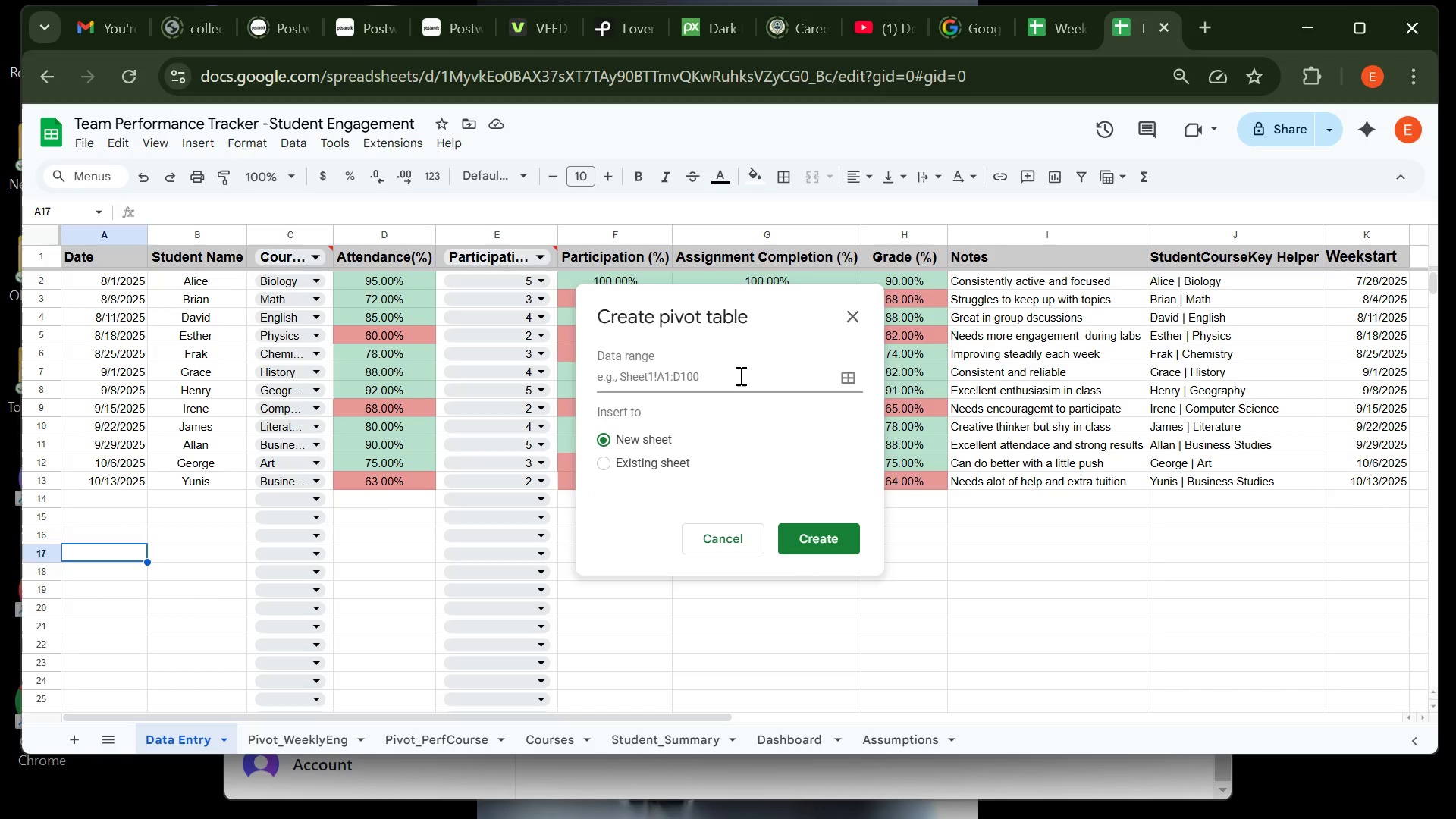 
left_click([845, 379])
 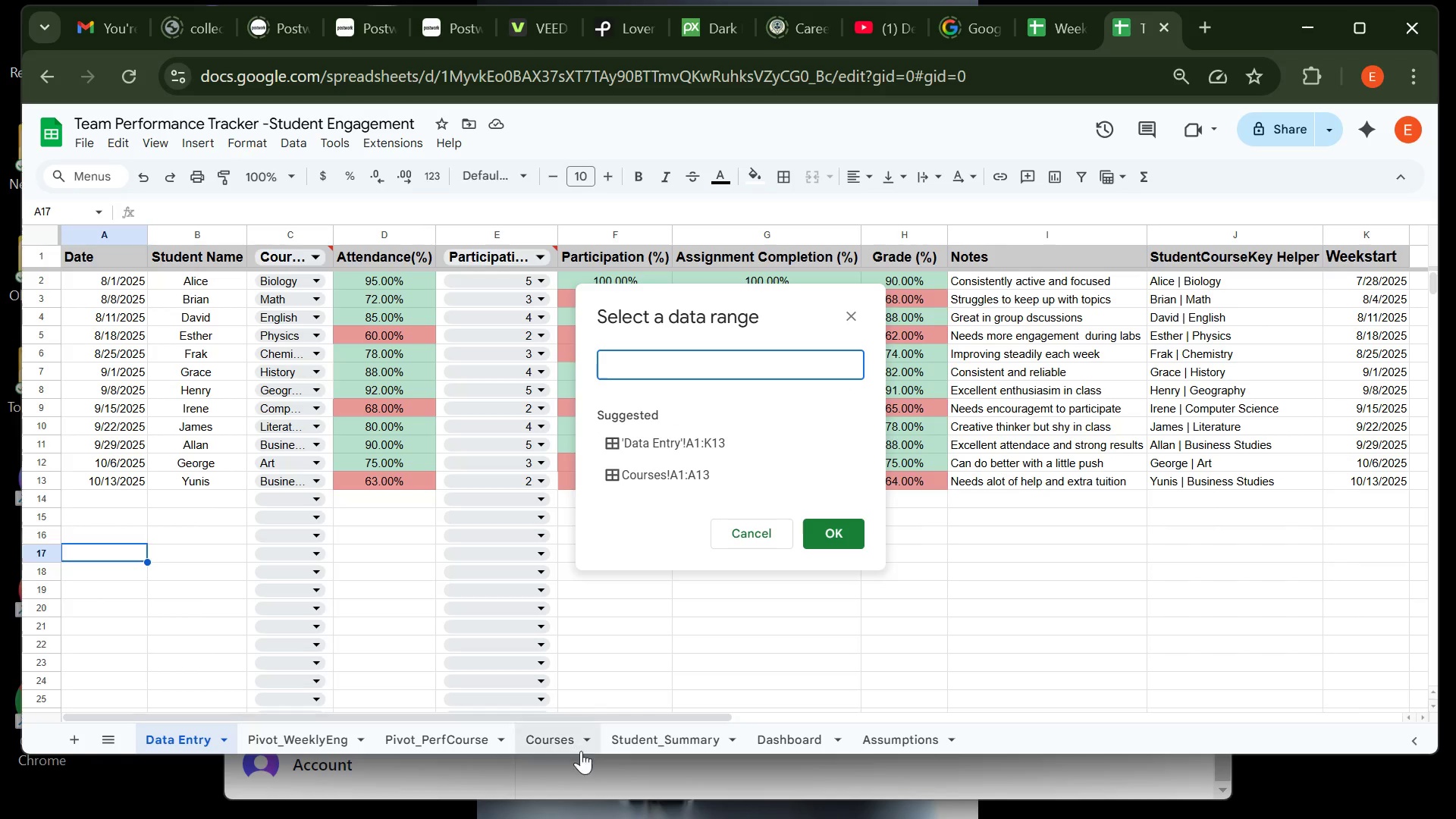 
left_click([637, 742])
 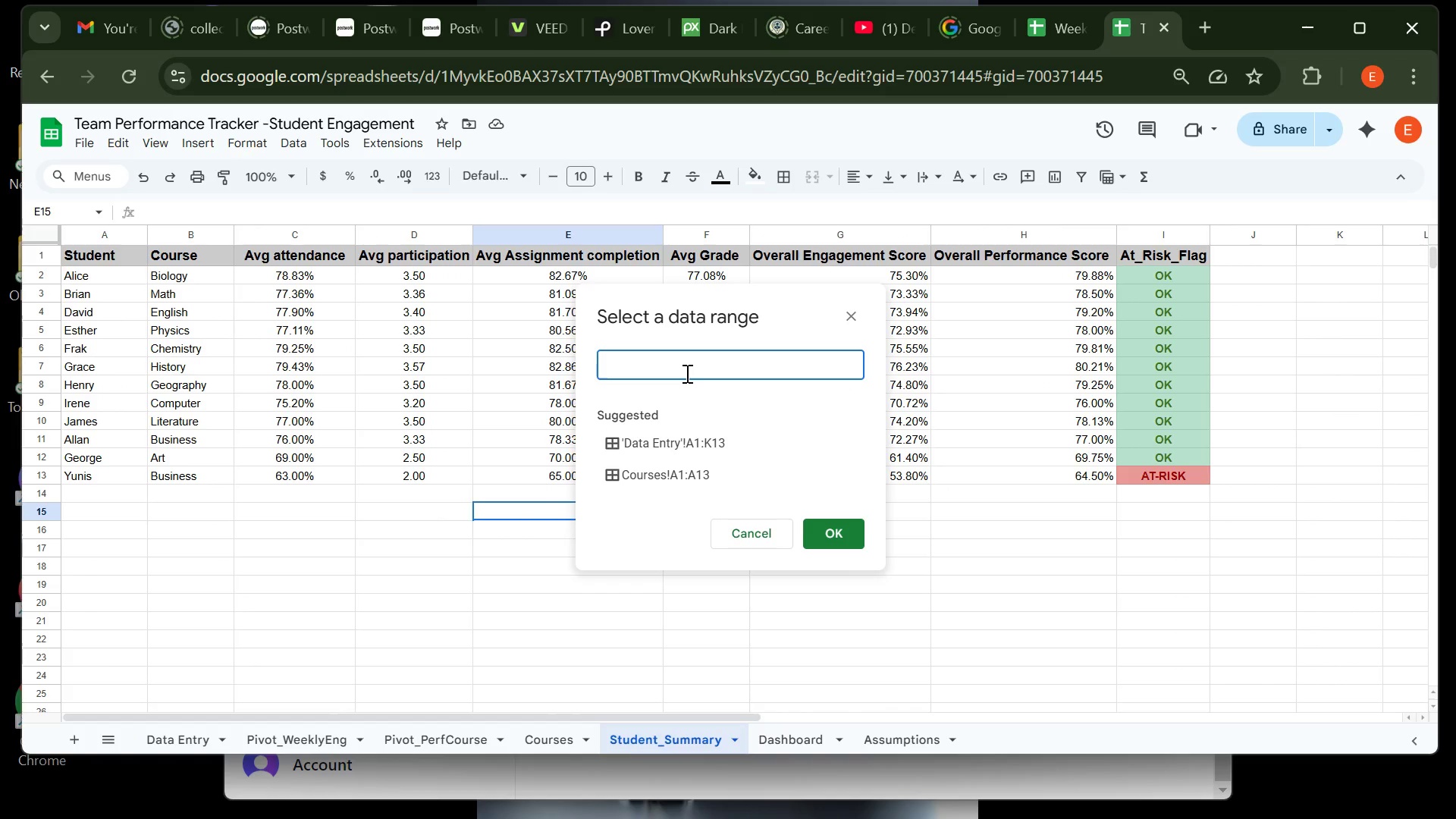 
wait(12.38)
 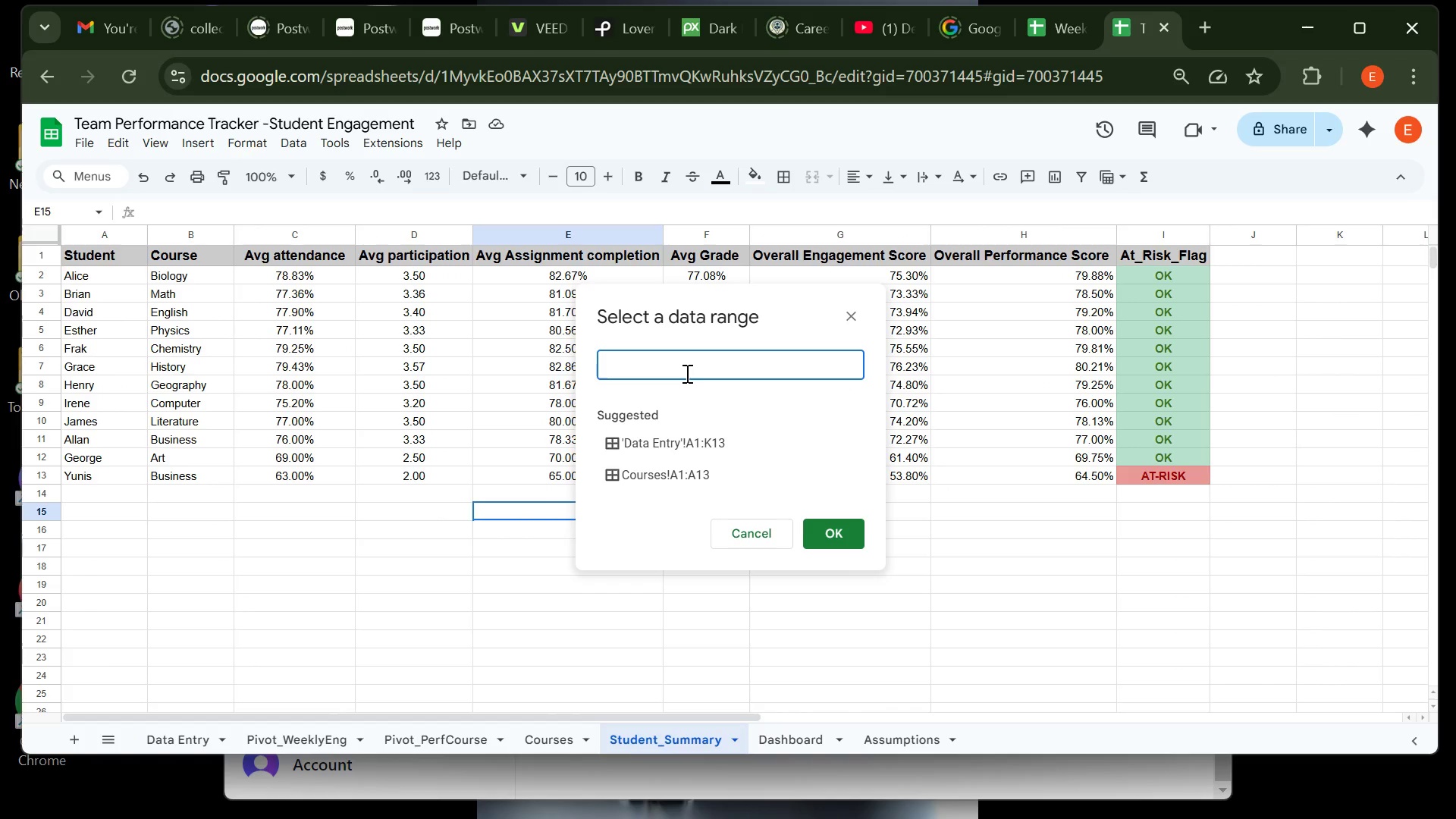 
type(s)
key(Backspace)
type(Student_samma)
key(Backspace)
key(Backspace)
key(Backspace)
key(Backspace)
key(Backspace)
type(SUMMA)
key(Backspace)
key(Backspace)
key(Backspace)
key(Backspace)
type(ummary)
 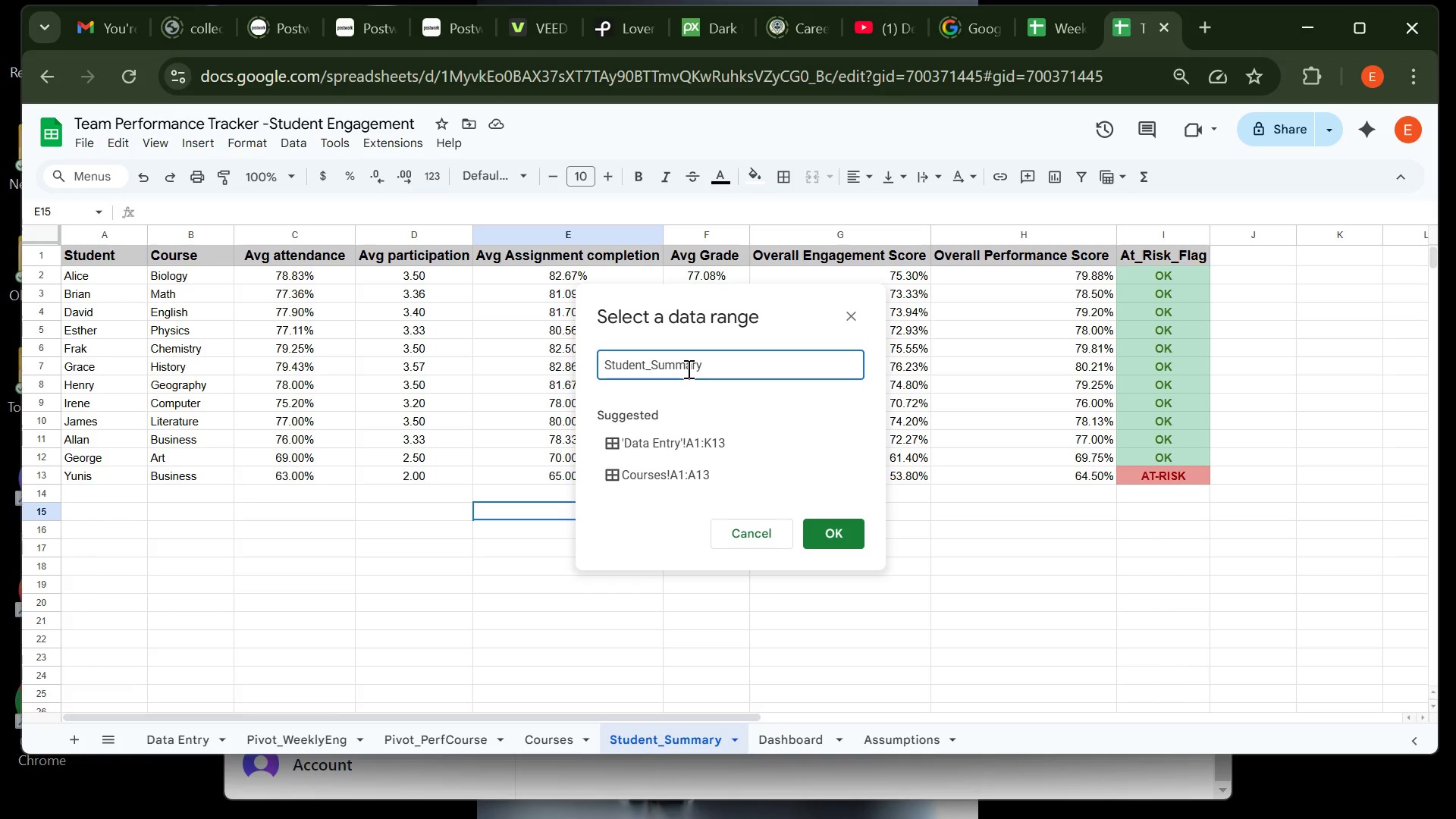 
wait(6.81)
 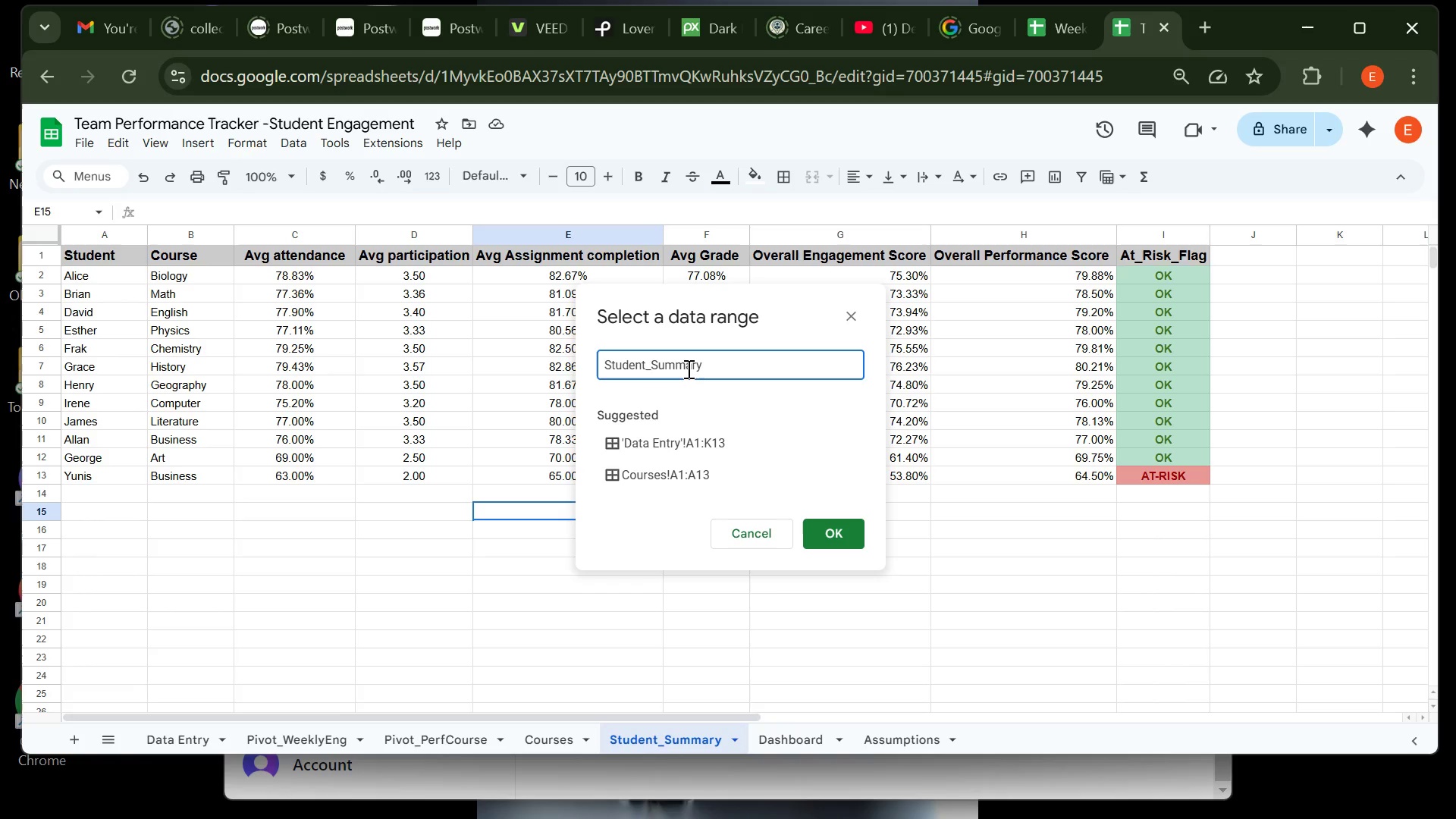 
type(!A1:I)
 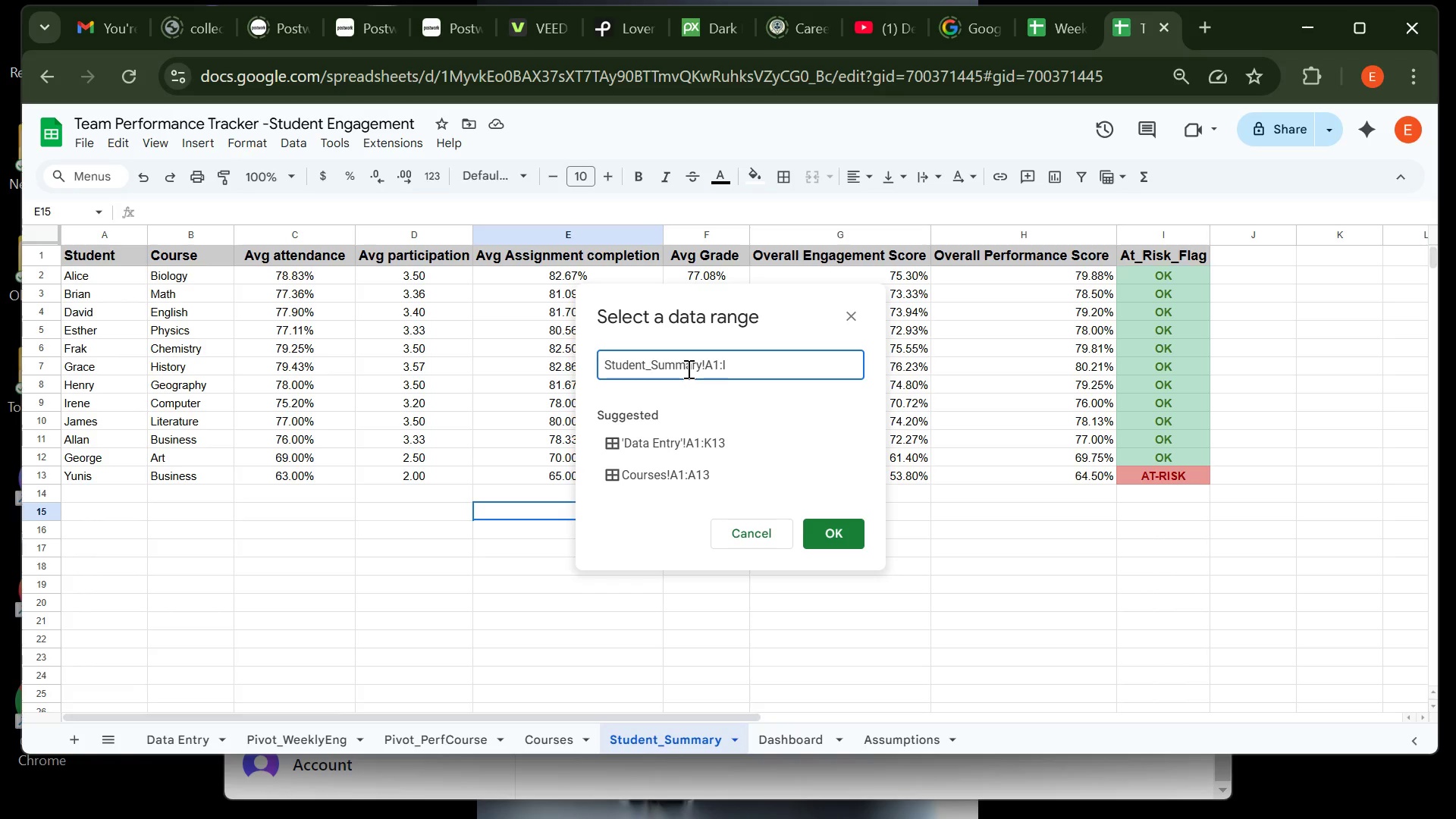 
wait(24.66)
 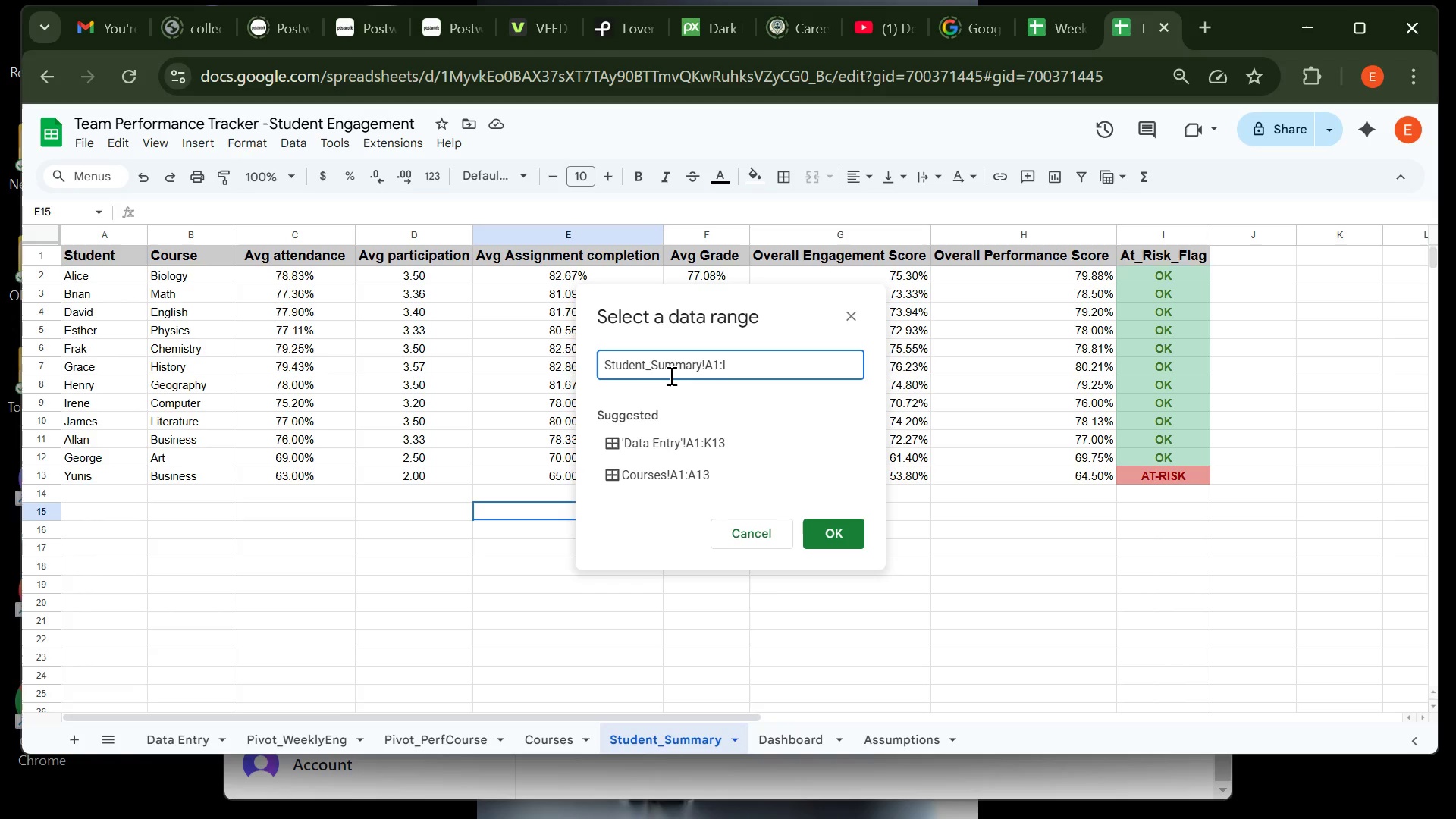 
left_click([831, 527])
 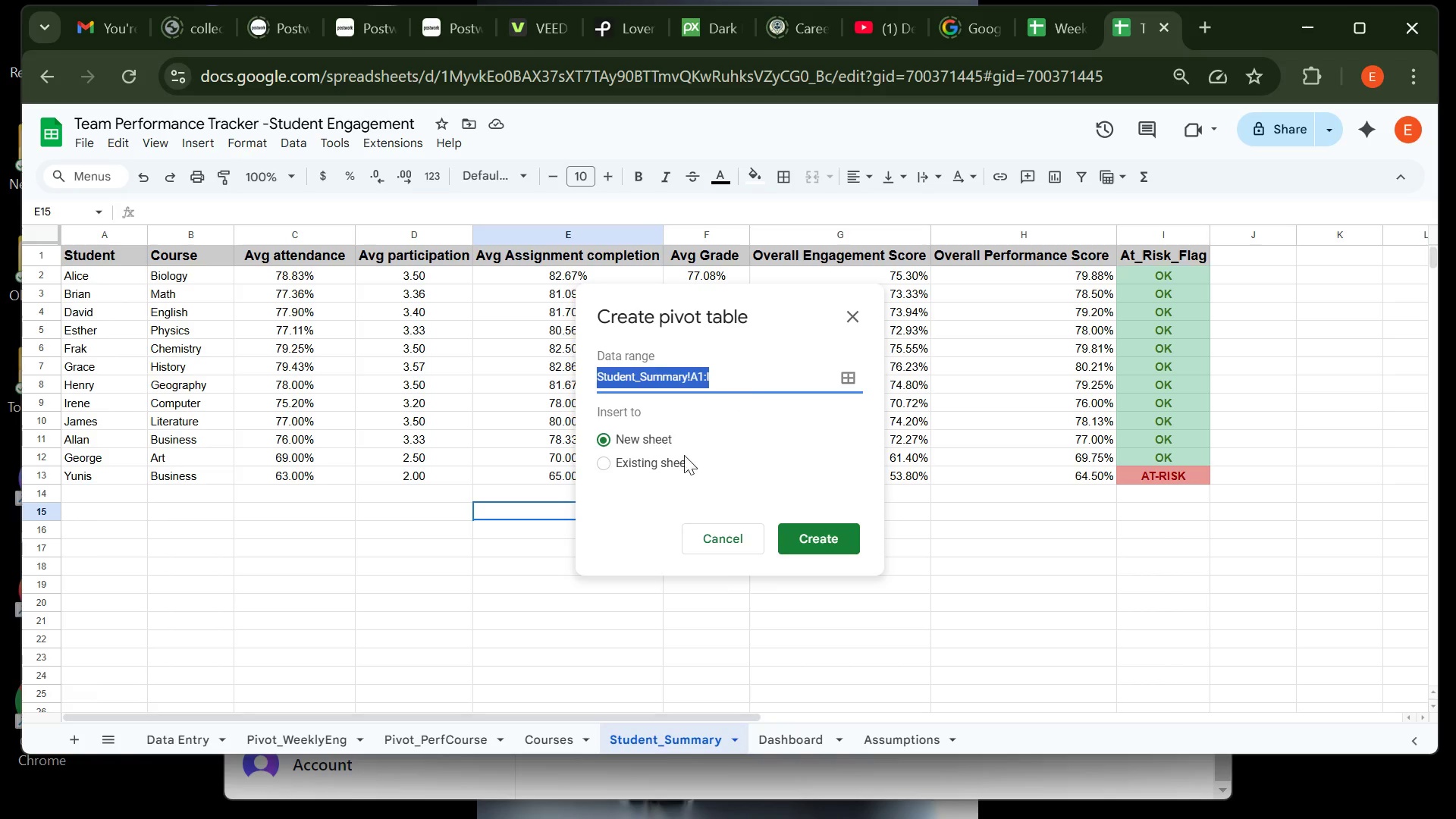 
wait(5.94)
 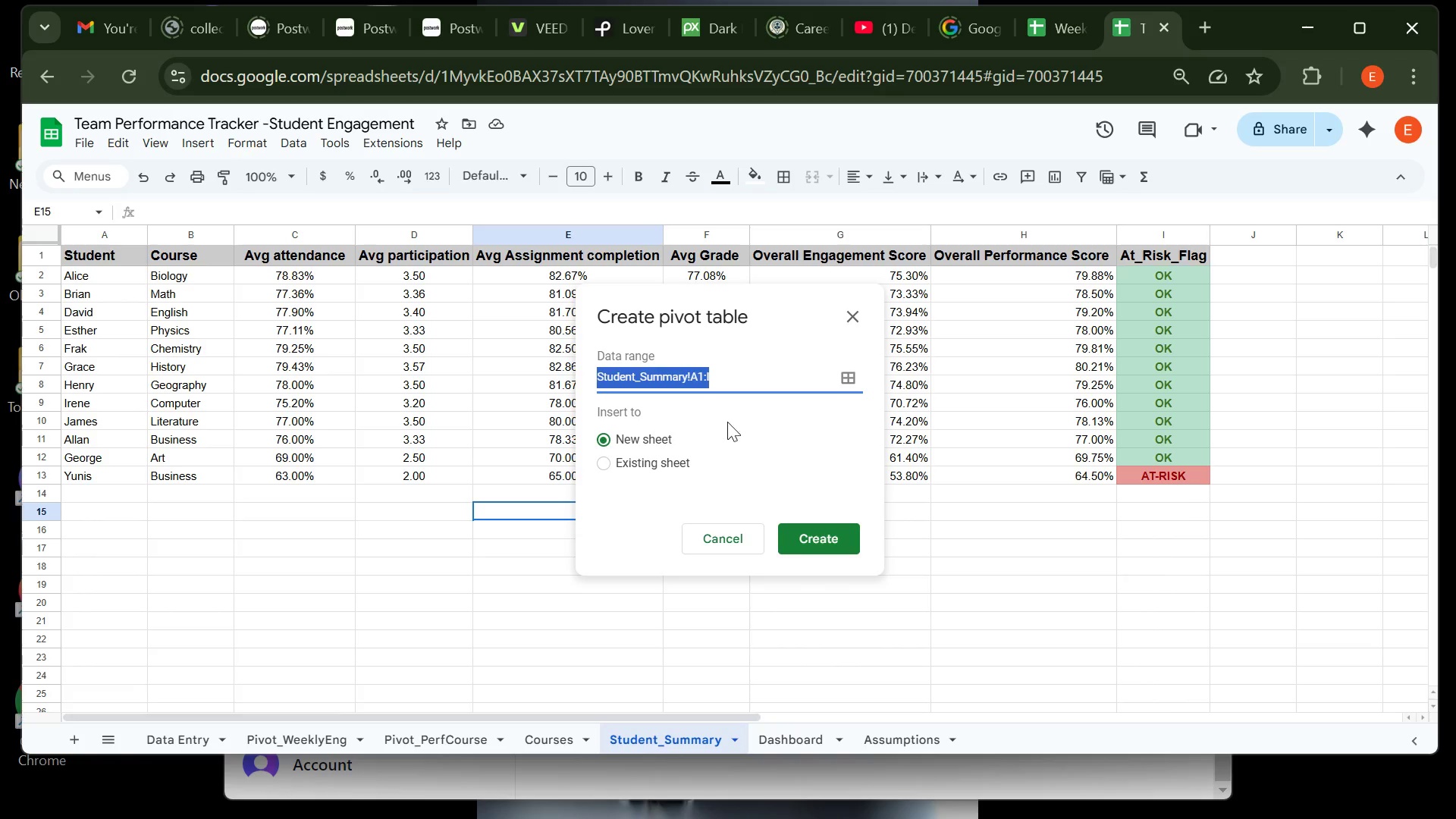 
left_click([805, 535])
 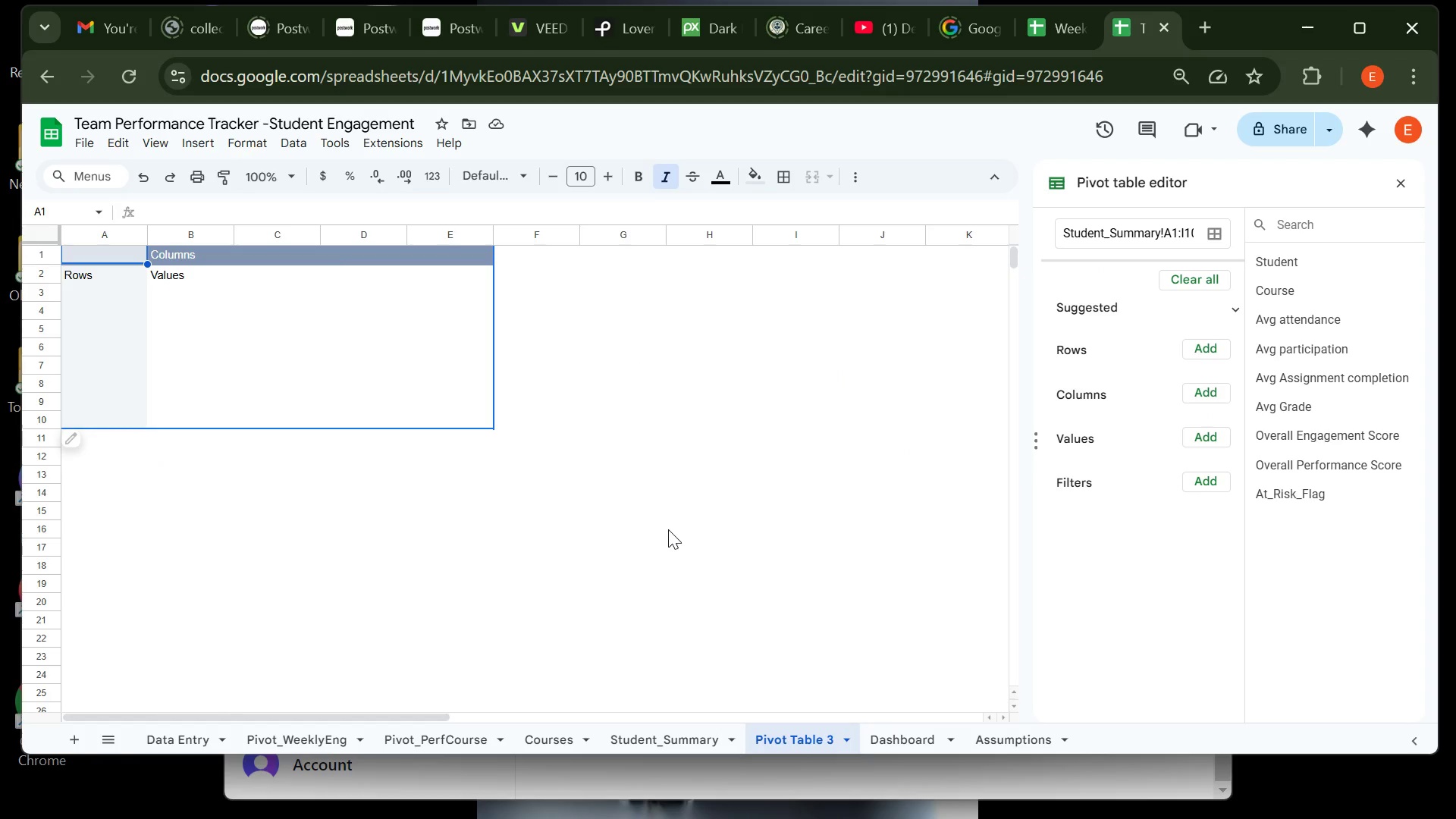 
wait(23.0)
 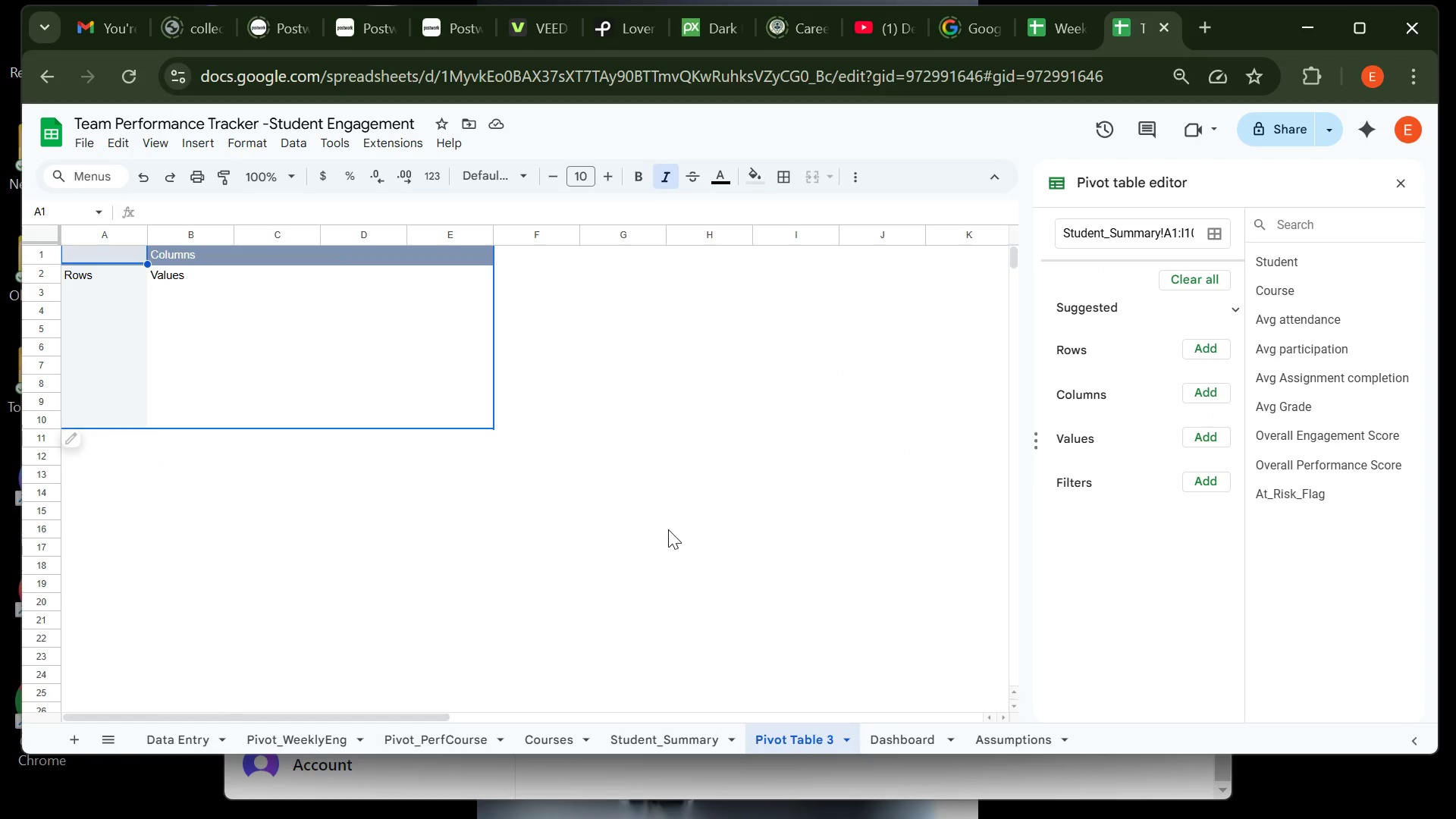 
left_click([1196, 353])
 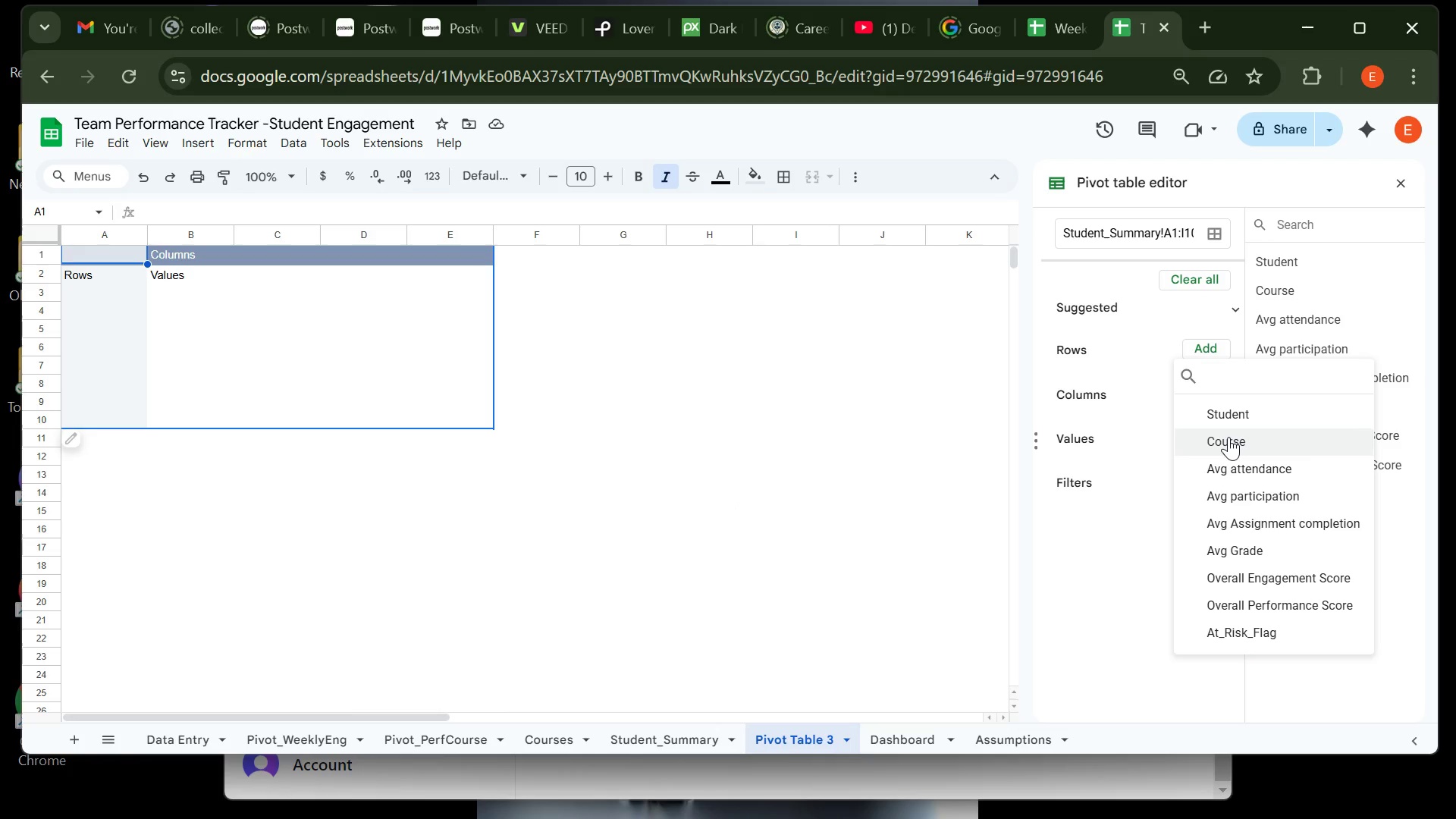 
left_click([1228, 437])
 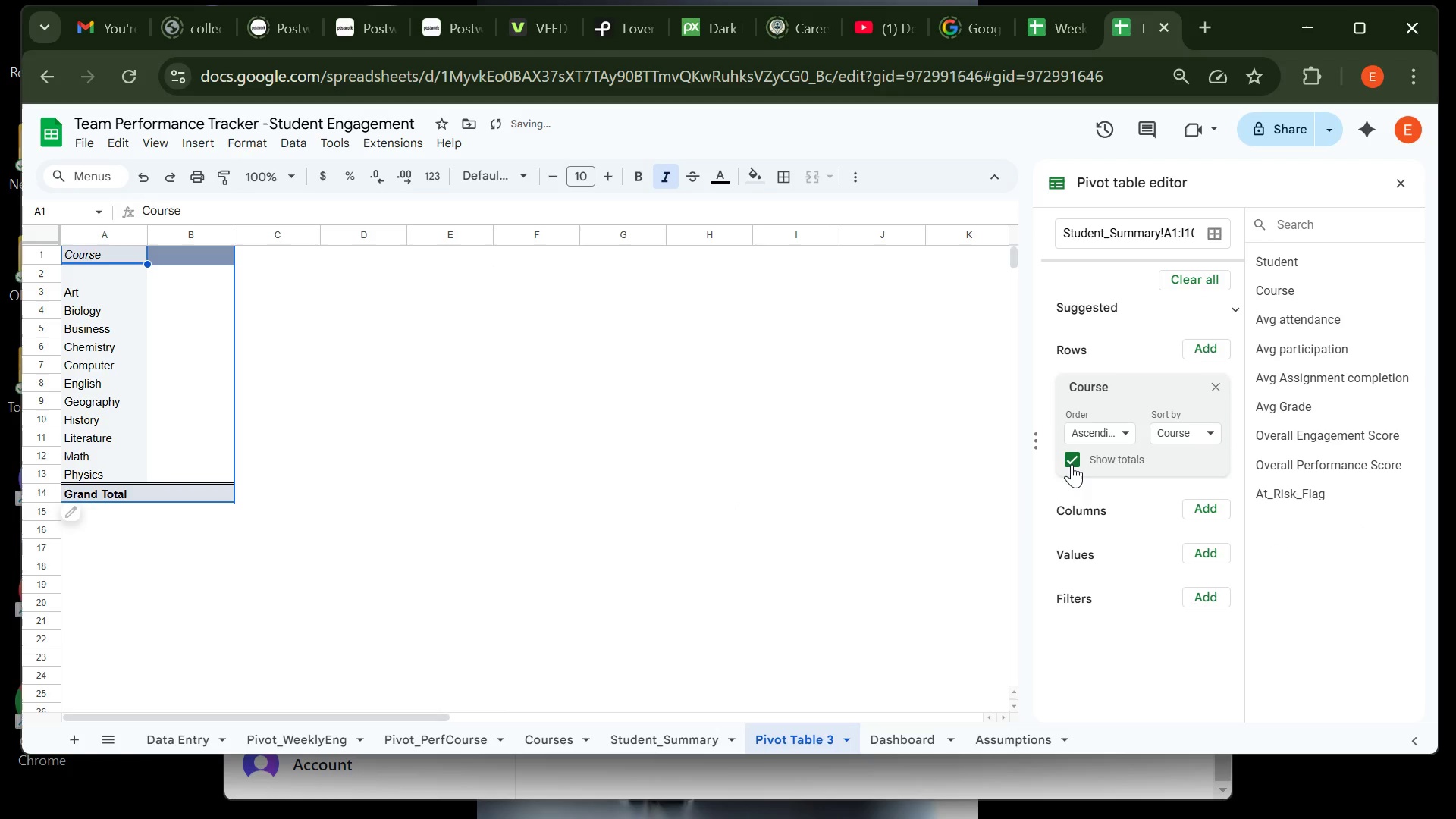 
left_click([1072, 461])
 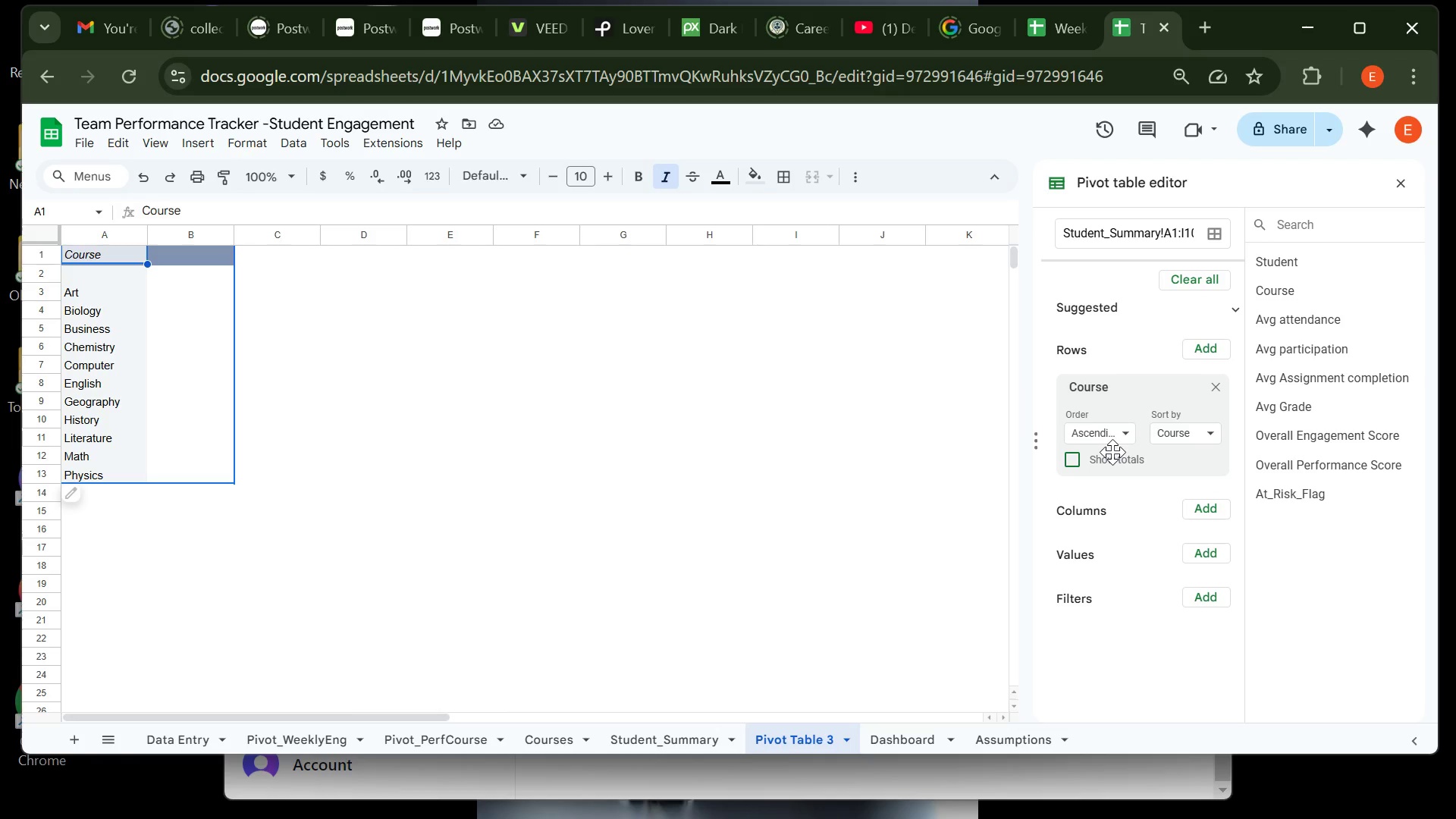 
wait(14.1)
 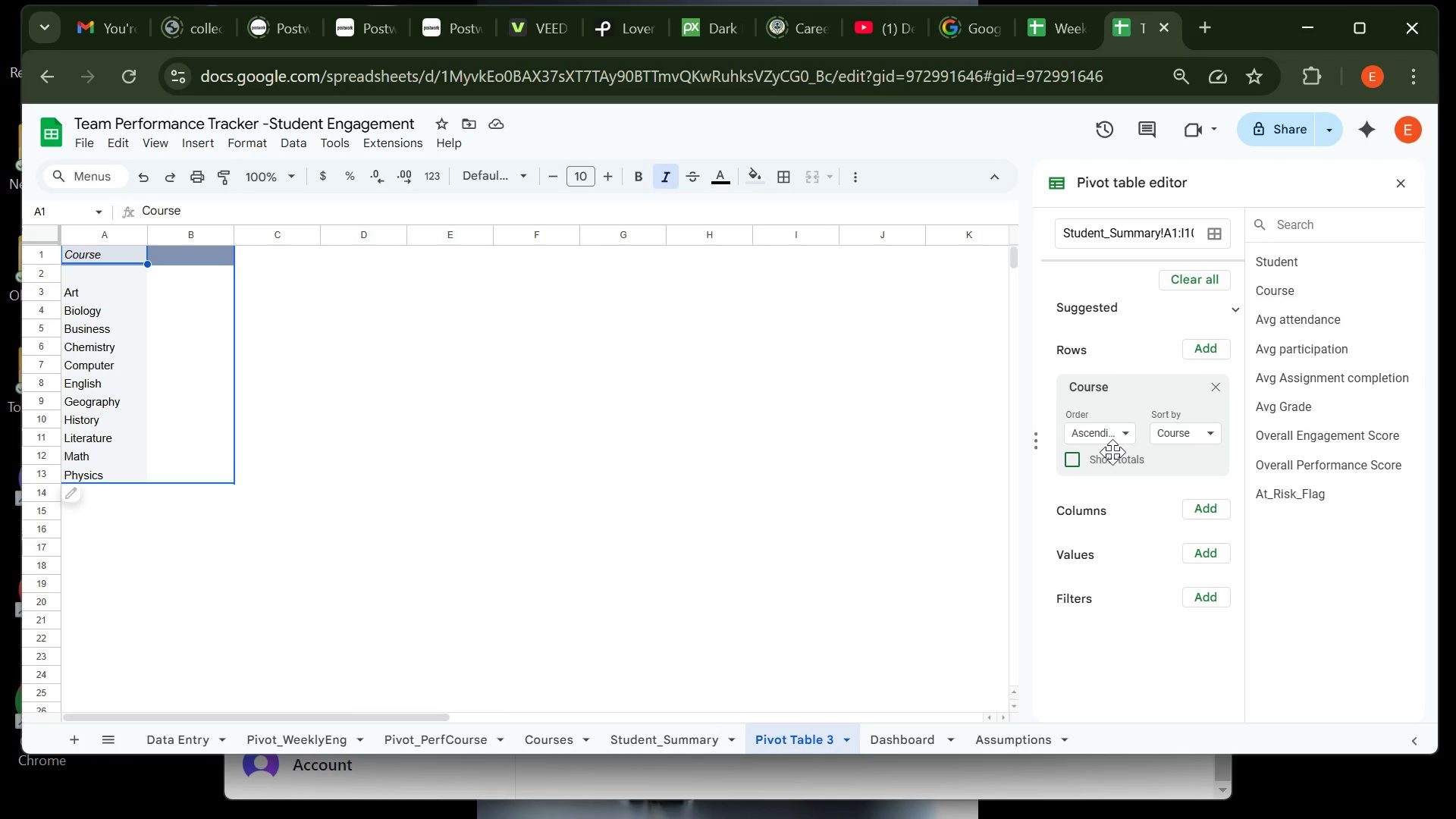 
left_click([1203, 550])
 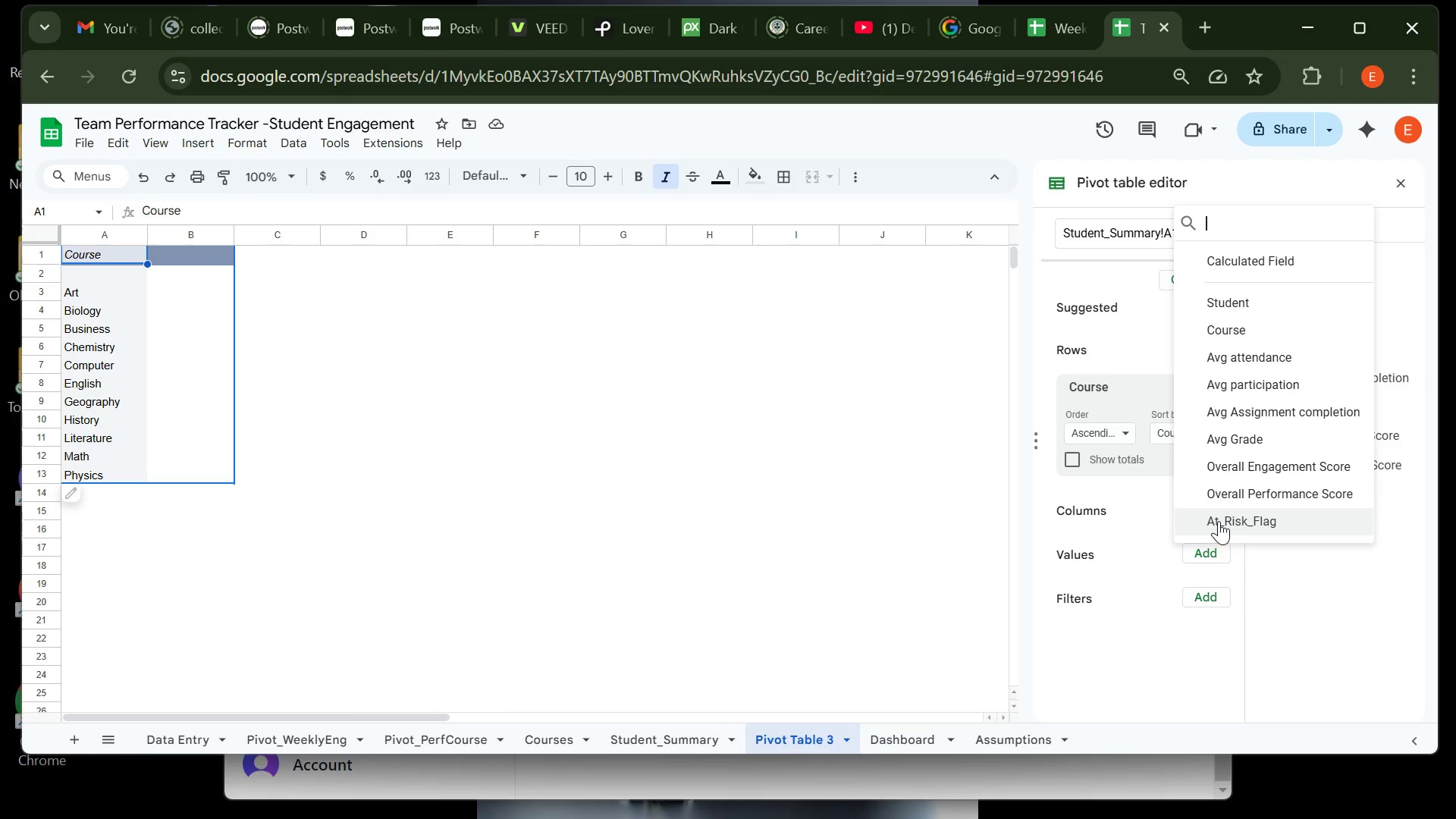 
left_click([1219, 521])
 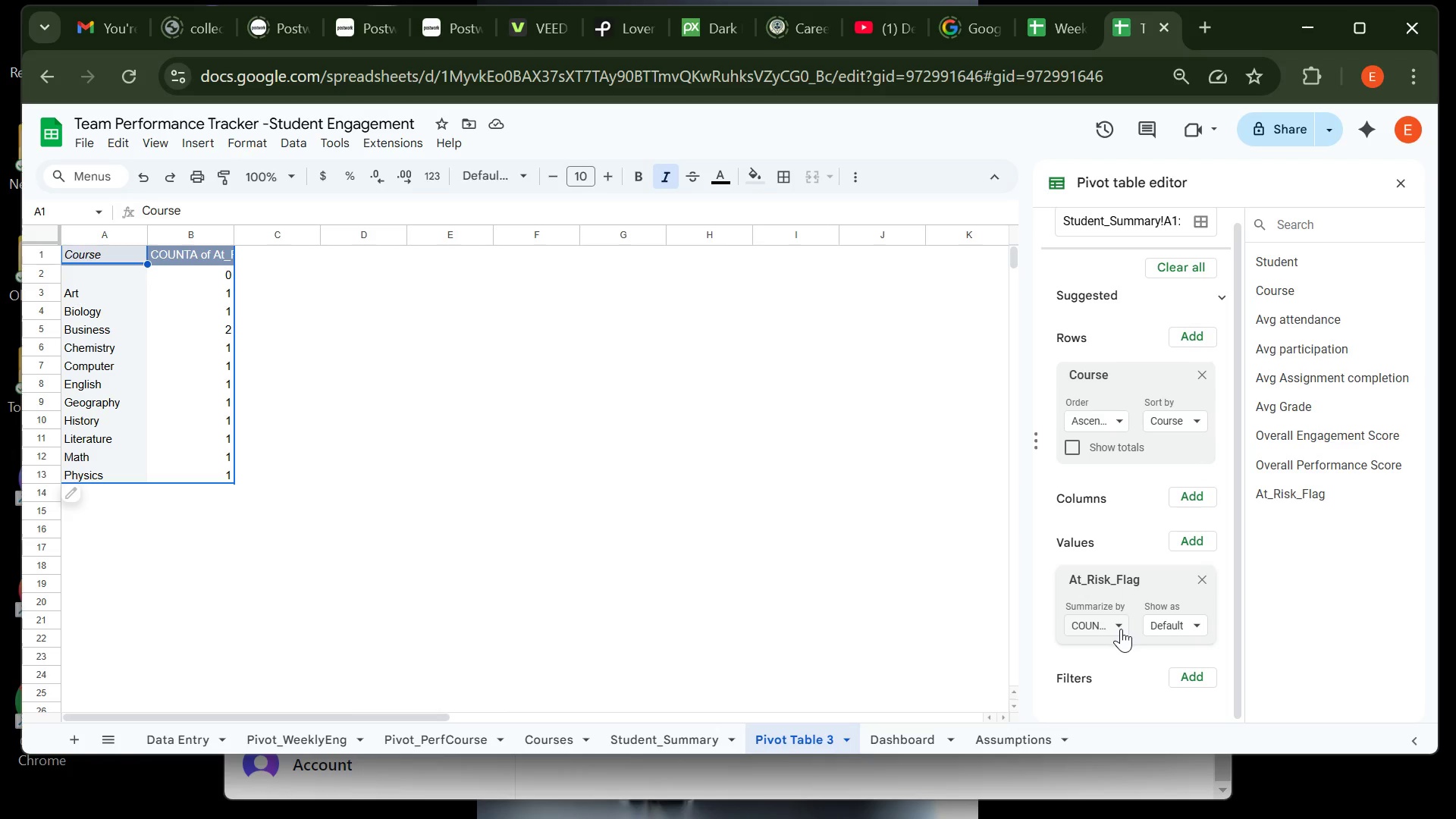 
wait(16.78)
 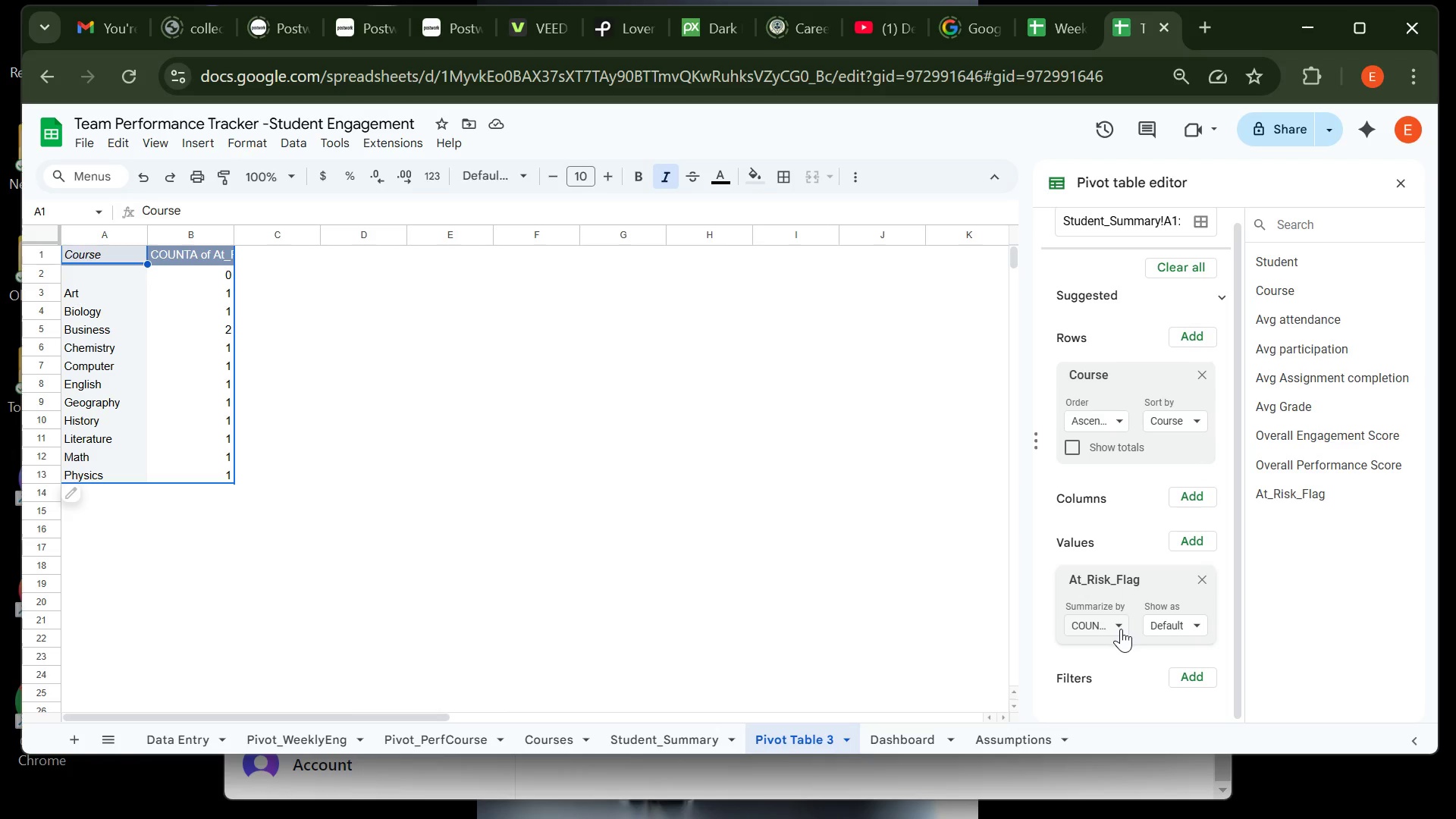 
left_click([1117, 618])
 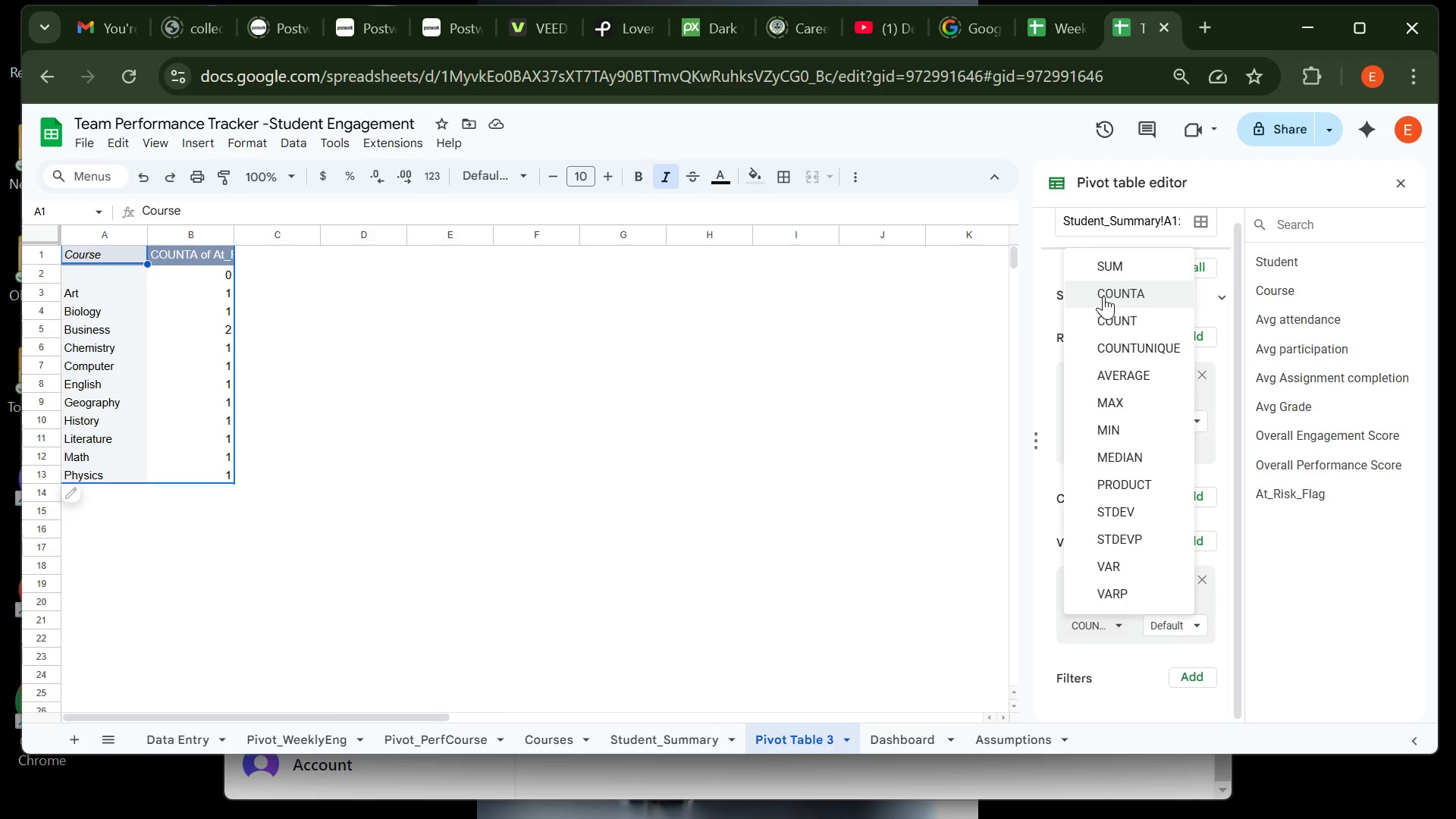 
left_click([1103, 296])
 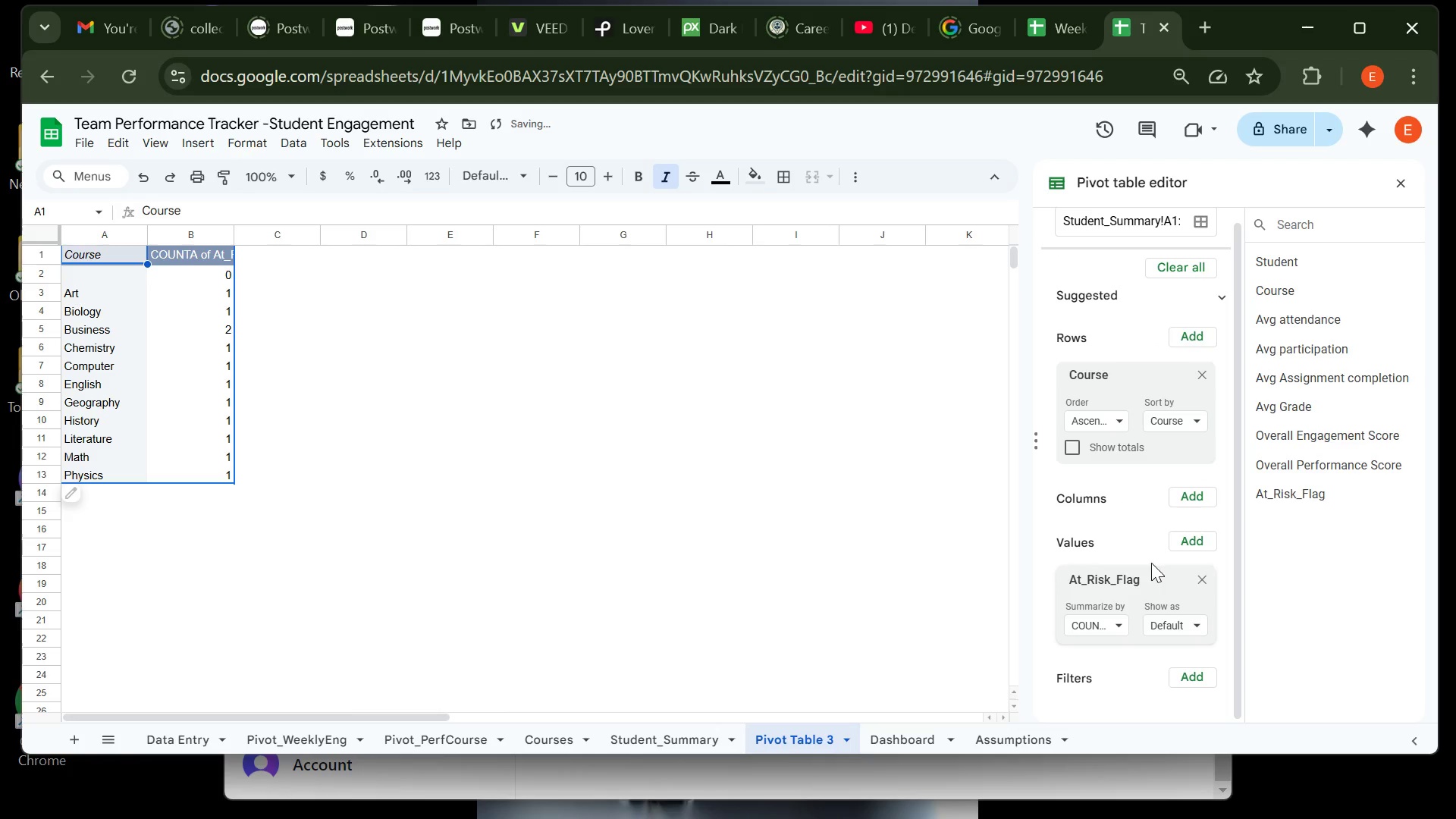 
mouse_move([1129, 632])
 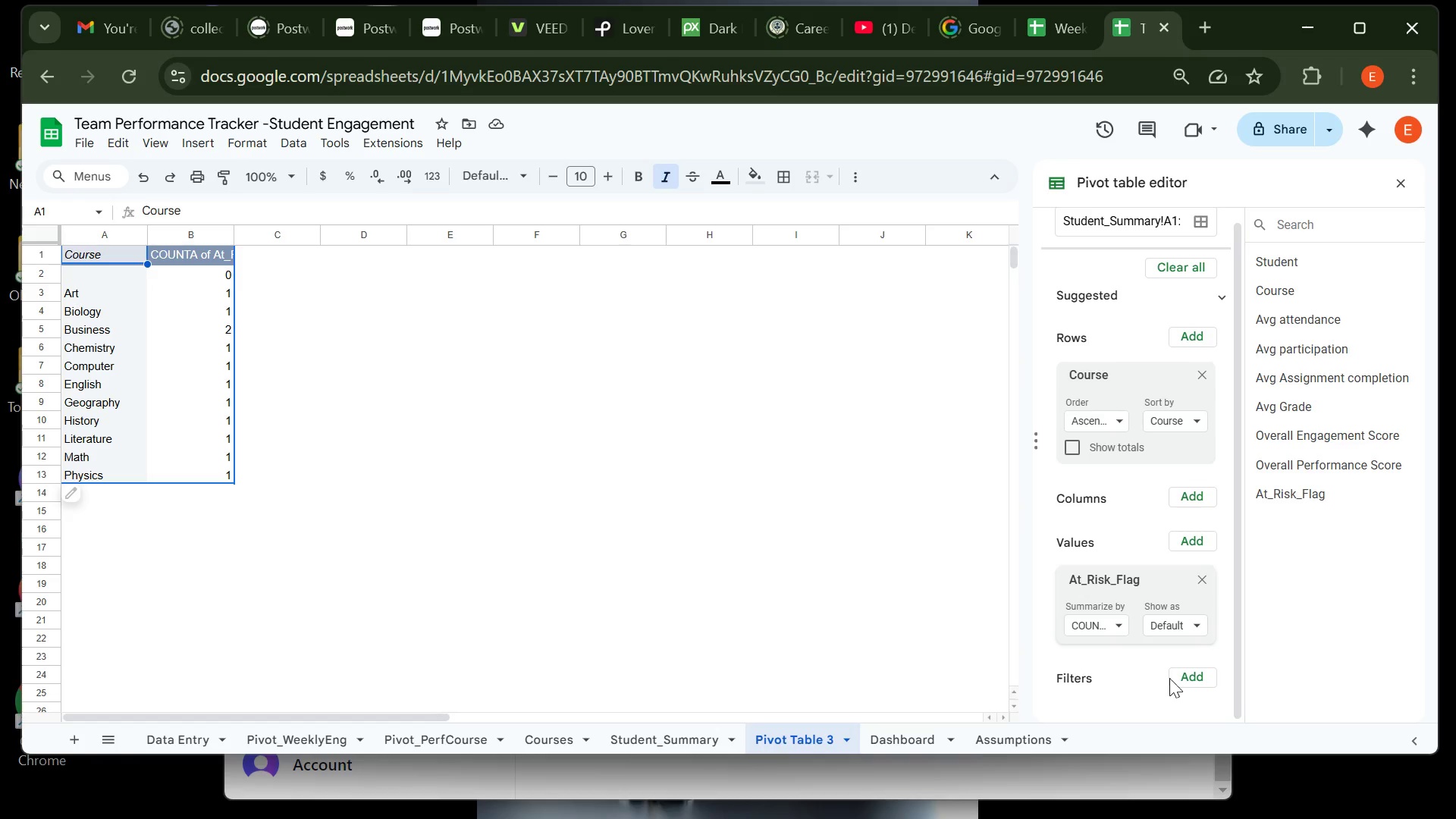 
left_click([1188, 674])
 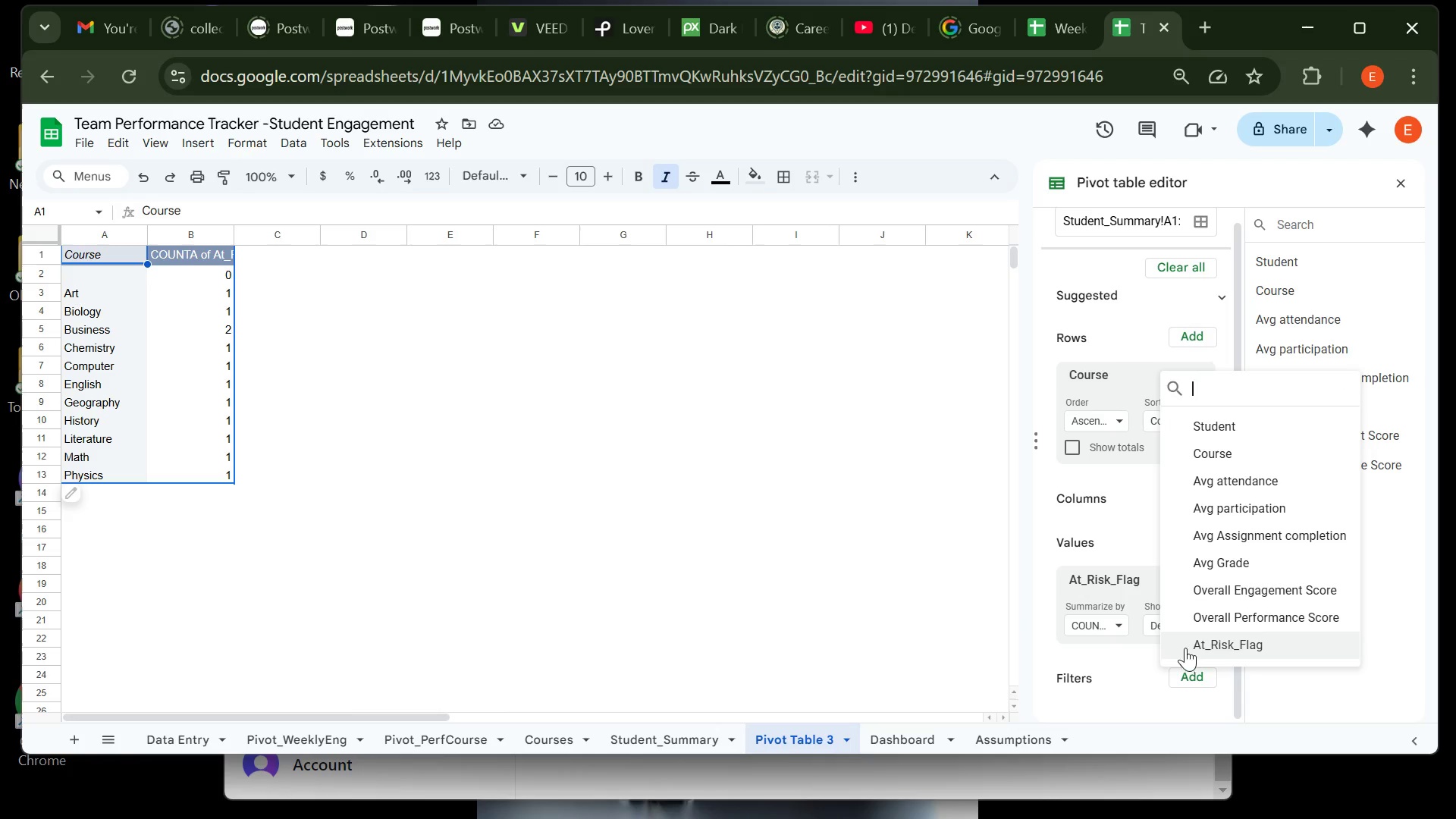 
mouse_move([1121, 670])
 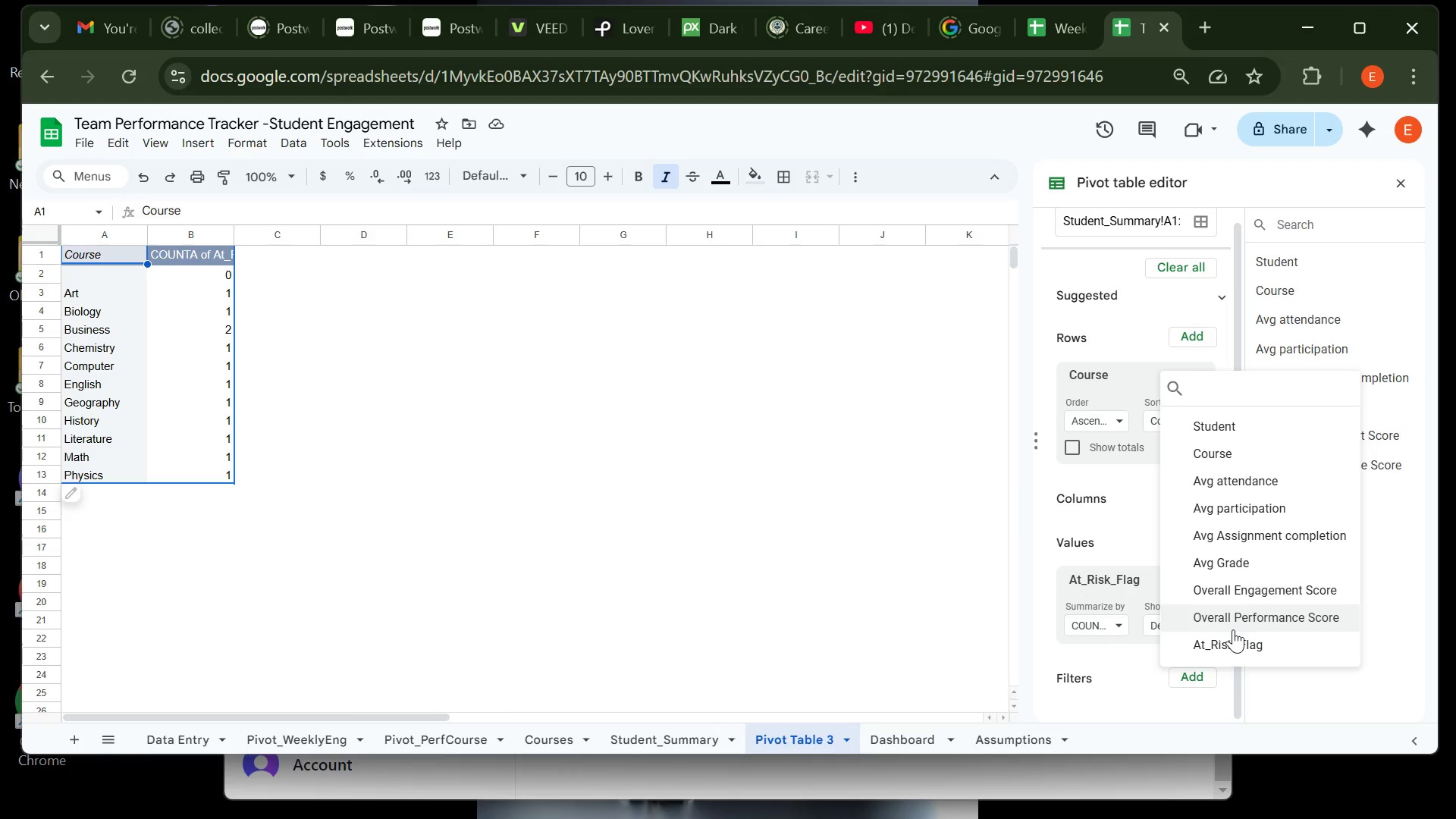 
left_click([1242, 646])
 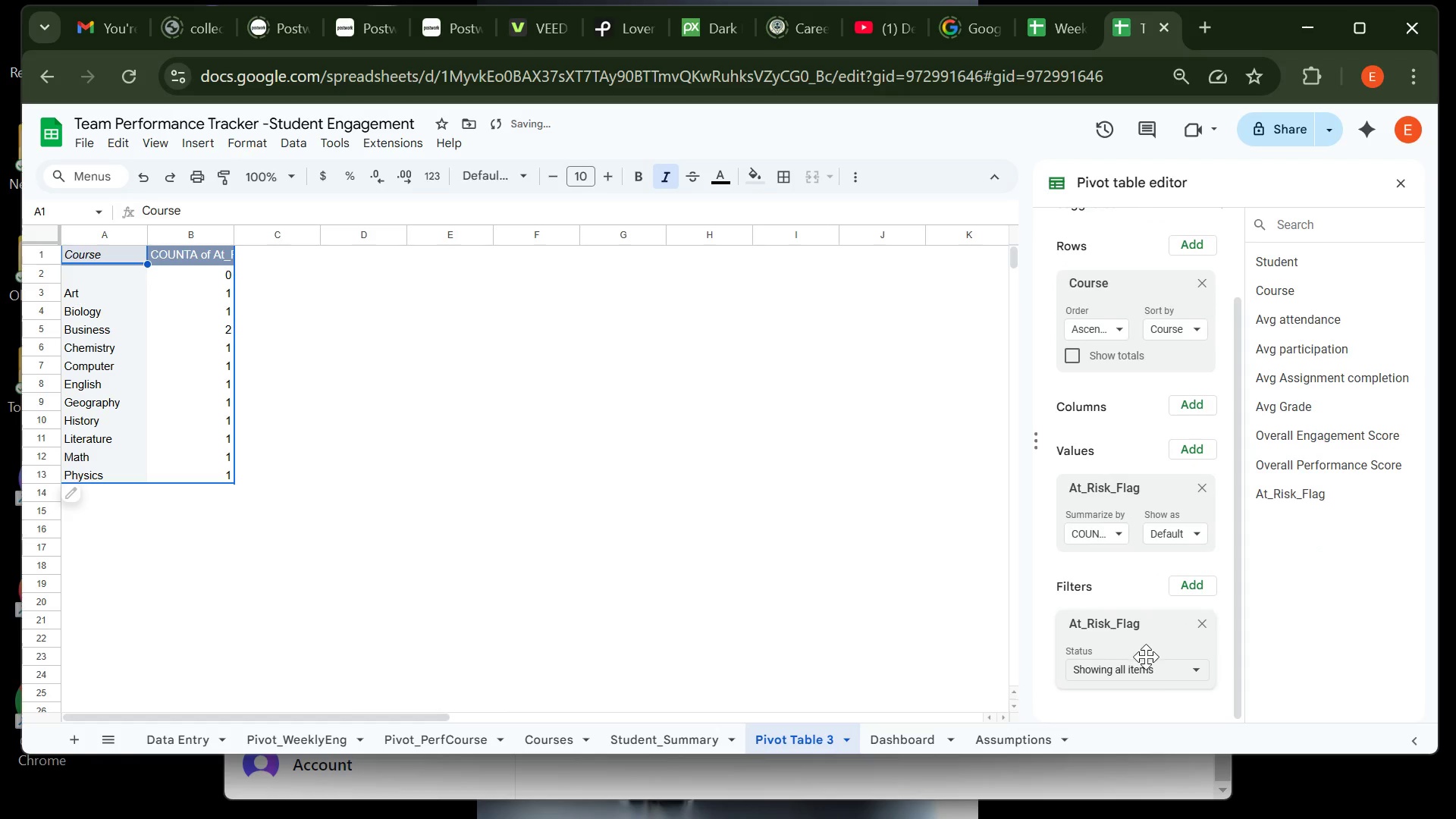 
left_click([1162, 669])
 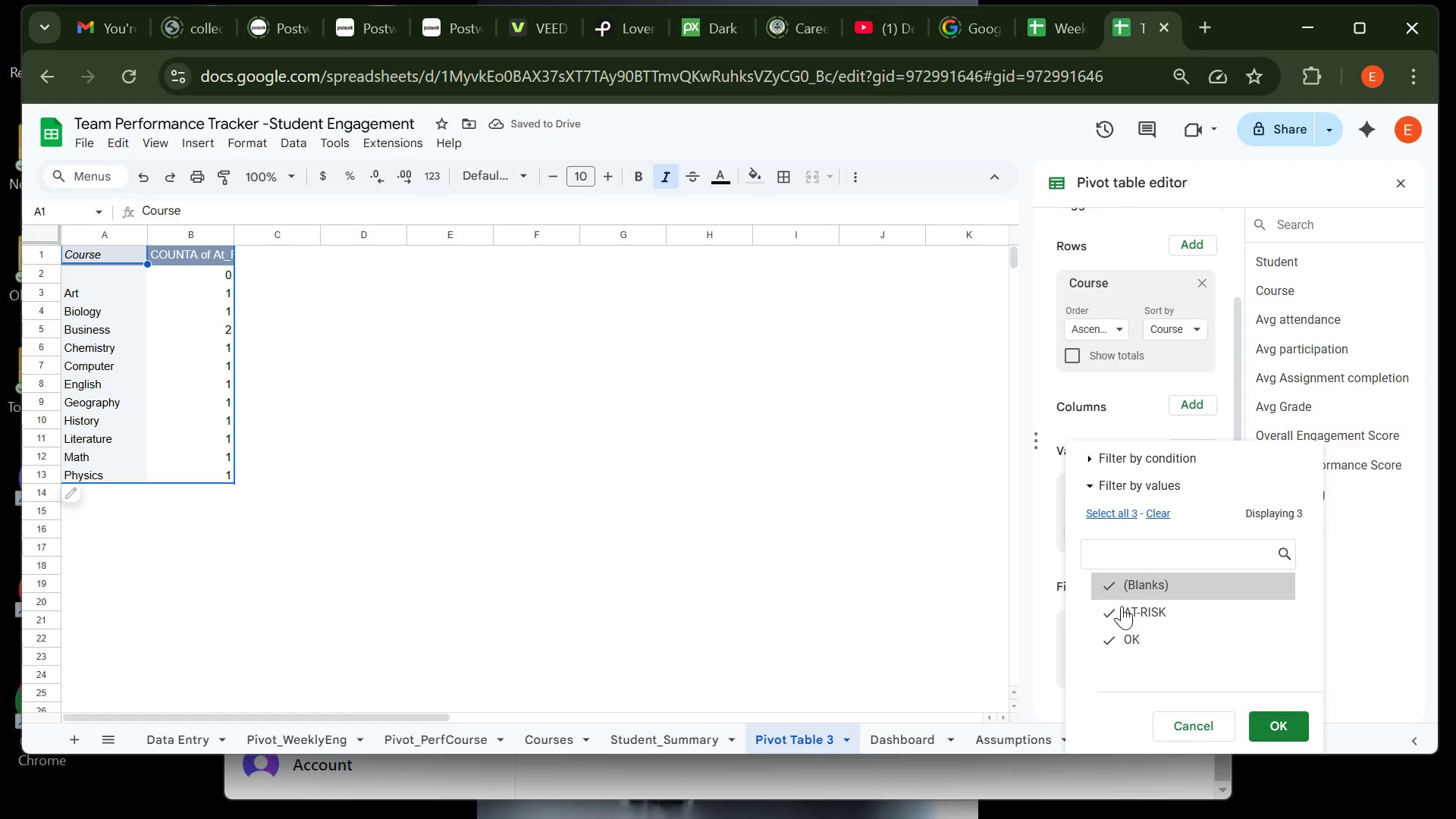 
left_click([1123, 608])
 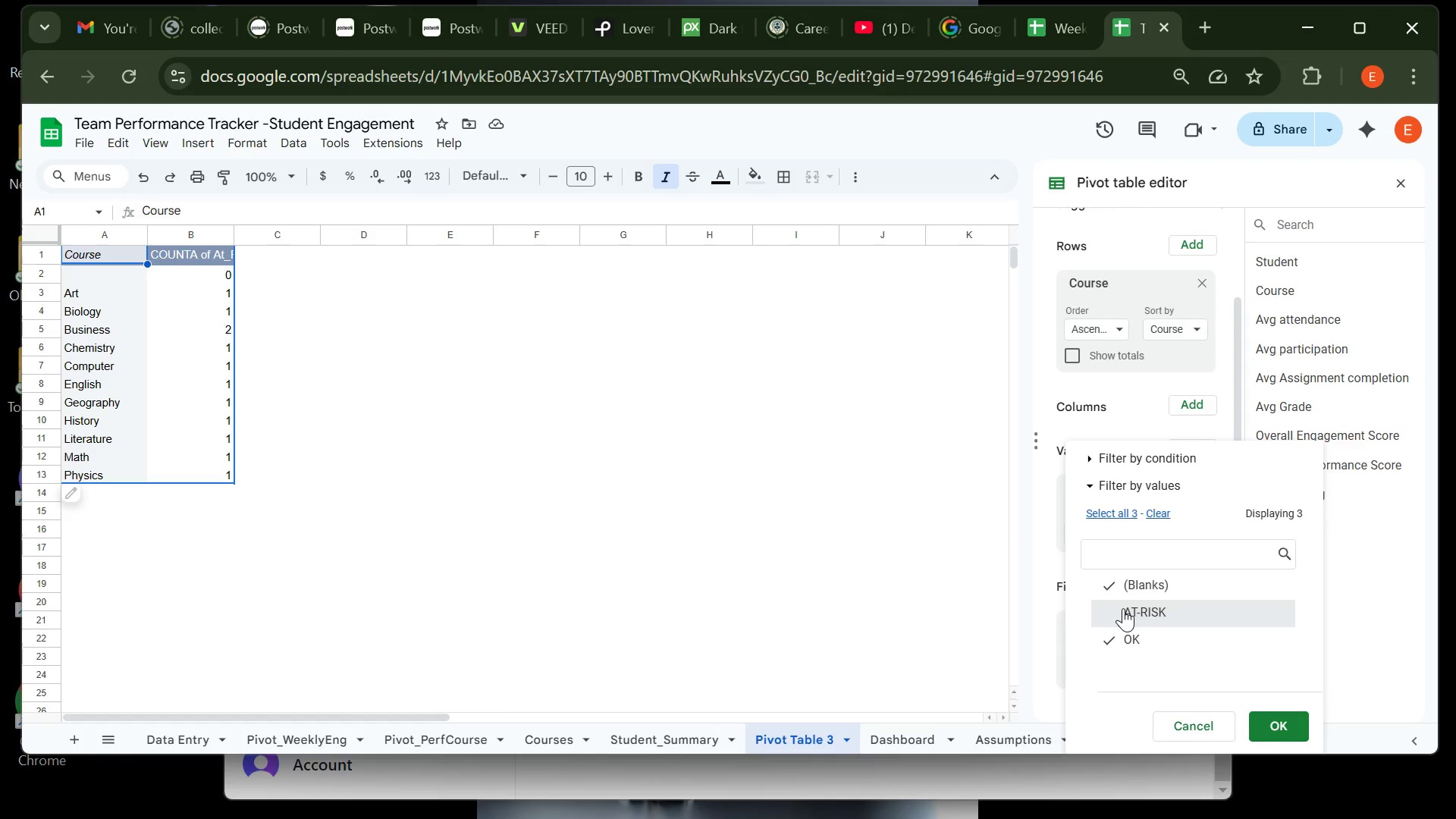 
left_click([1123, 608])
 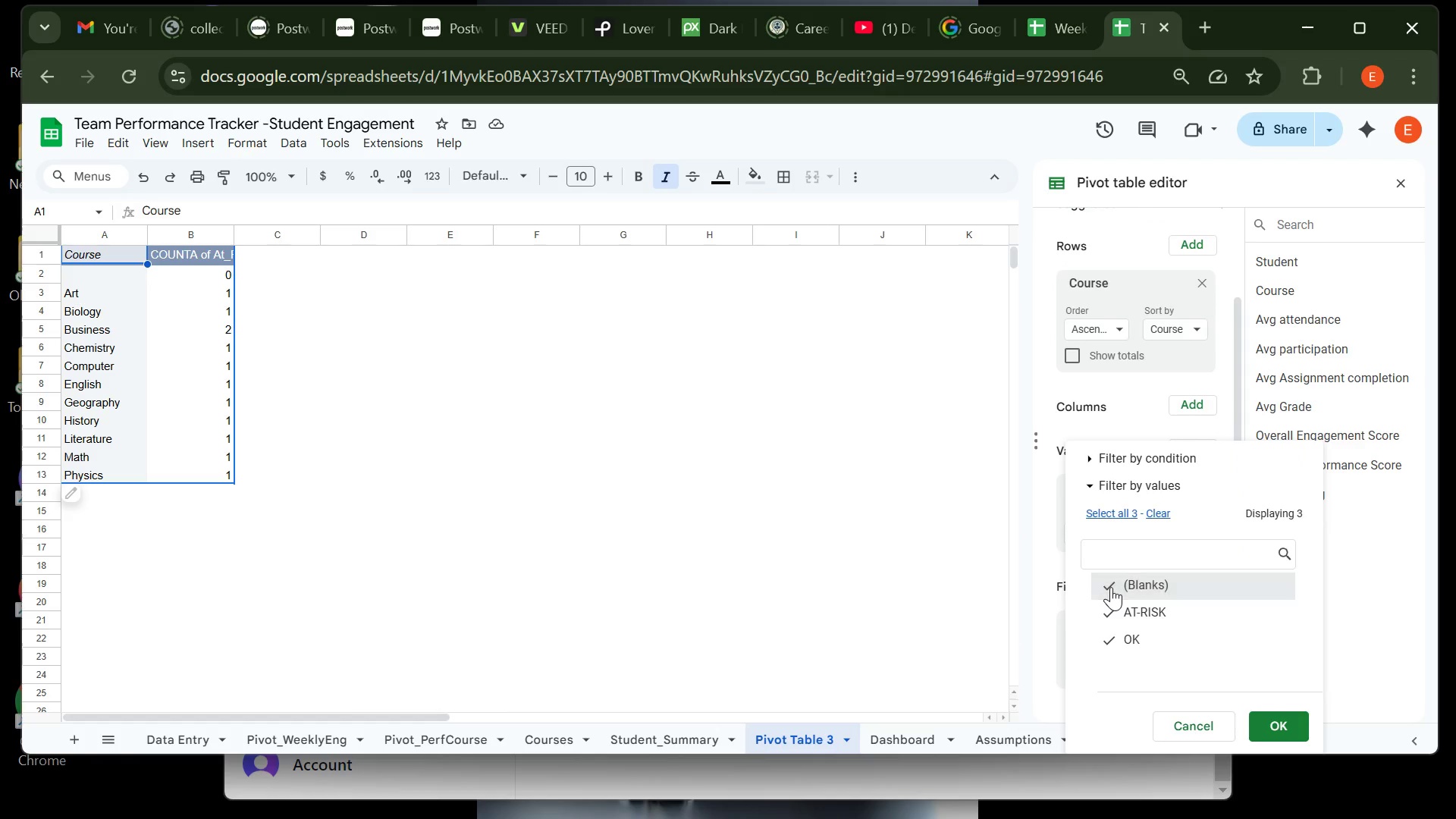 
left_click([1111, 587])
 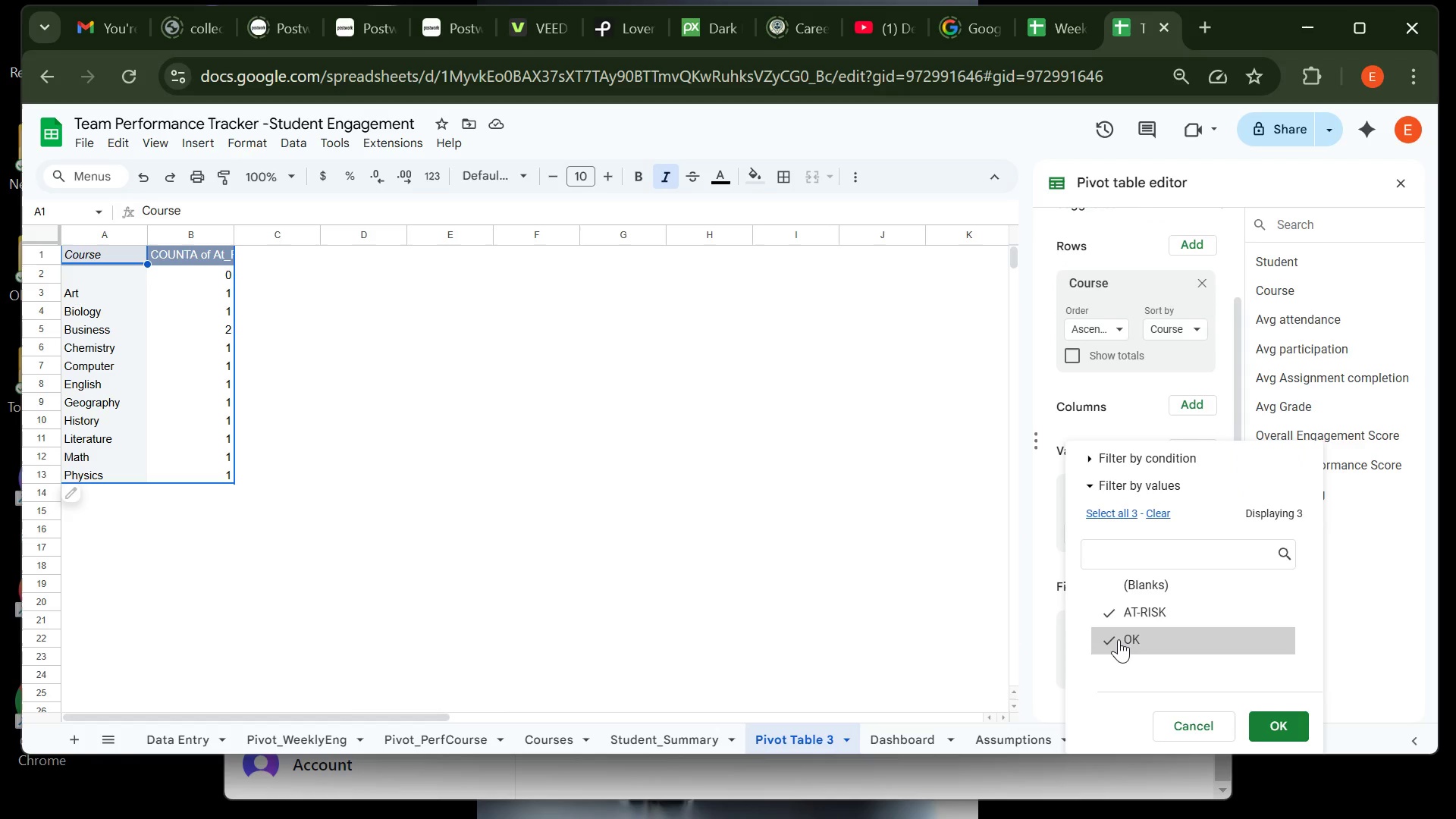 
left_click([1119, 639])
 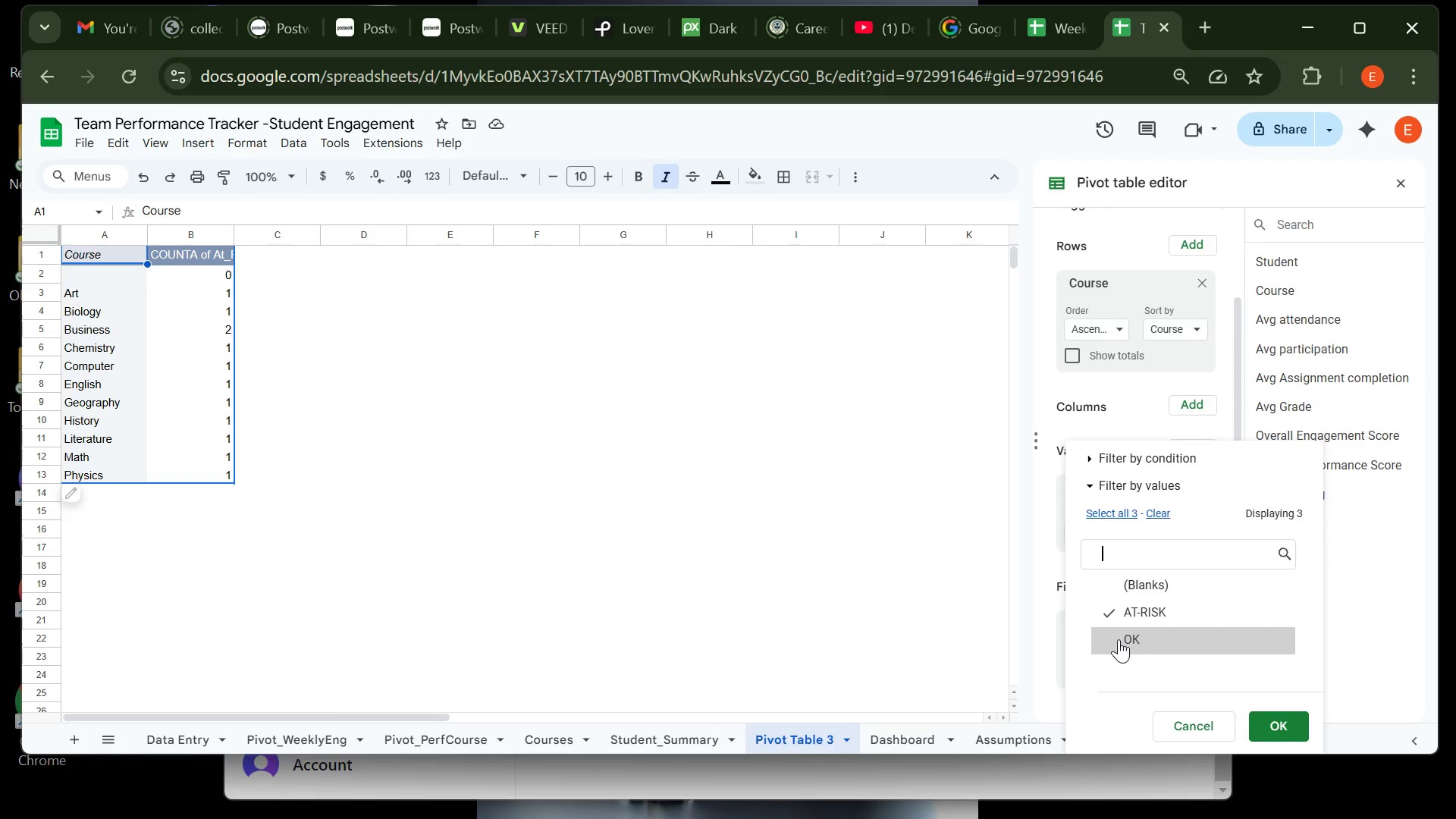 
wait(28.34)
 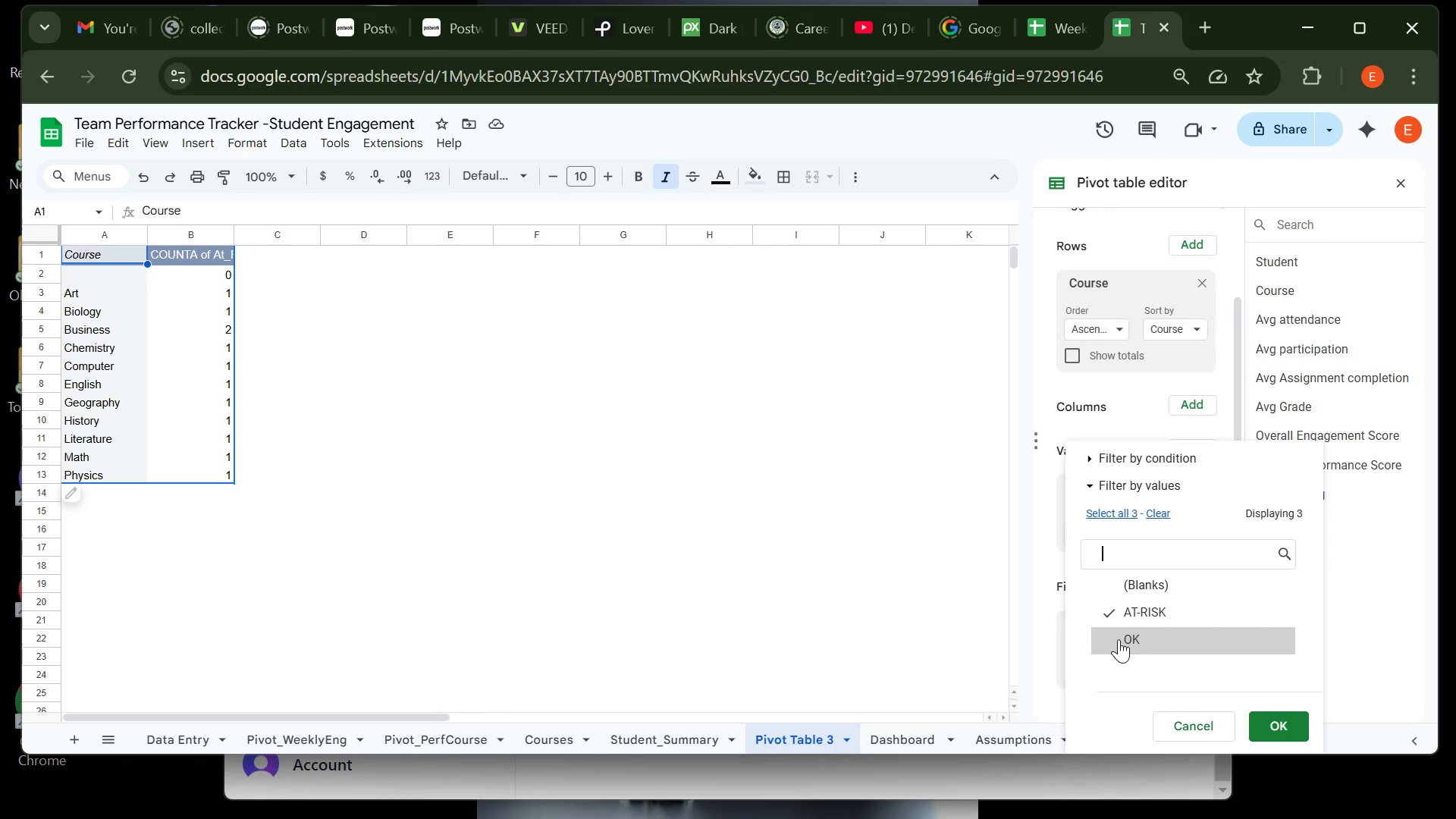 
left_click([1290, 720])
 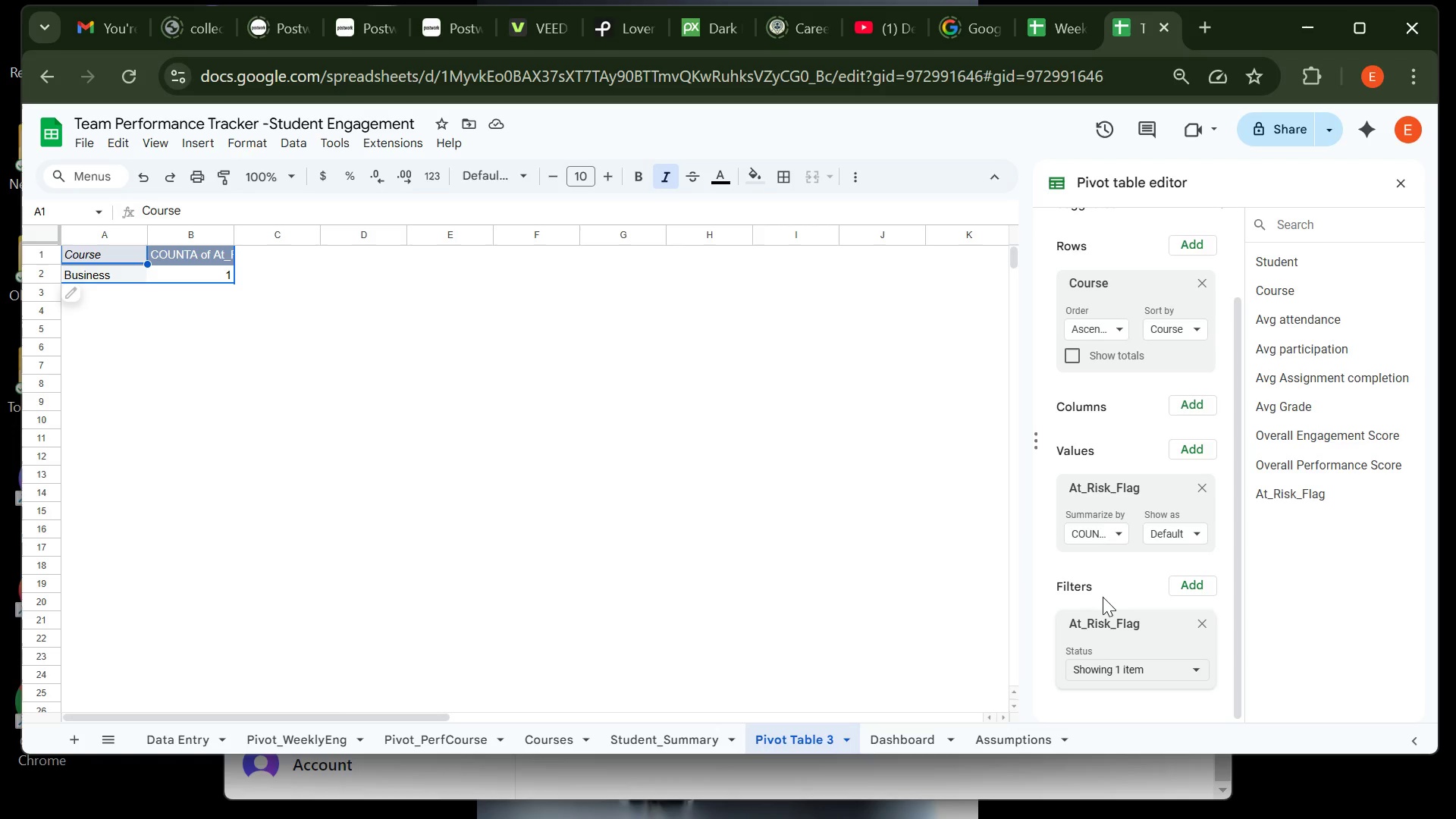 
wait(30.37)
 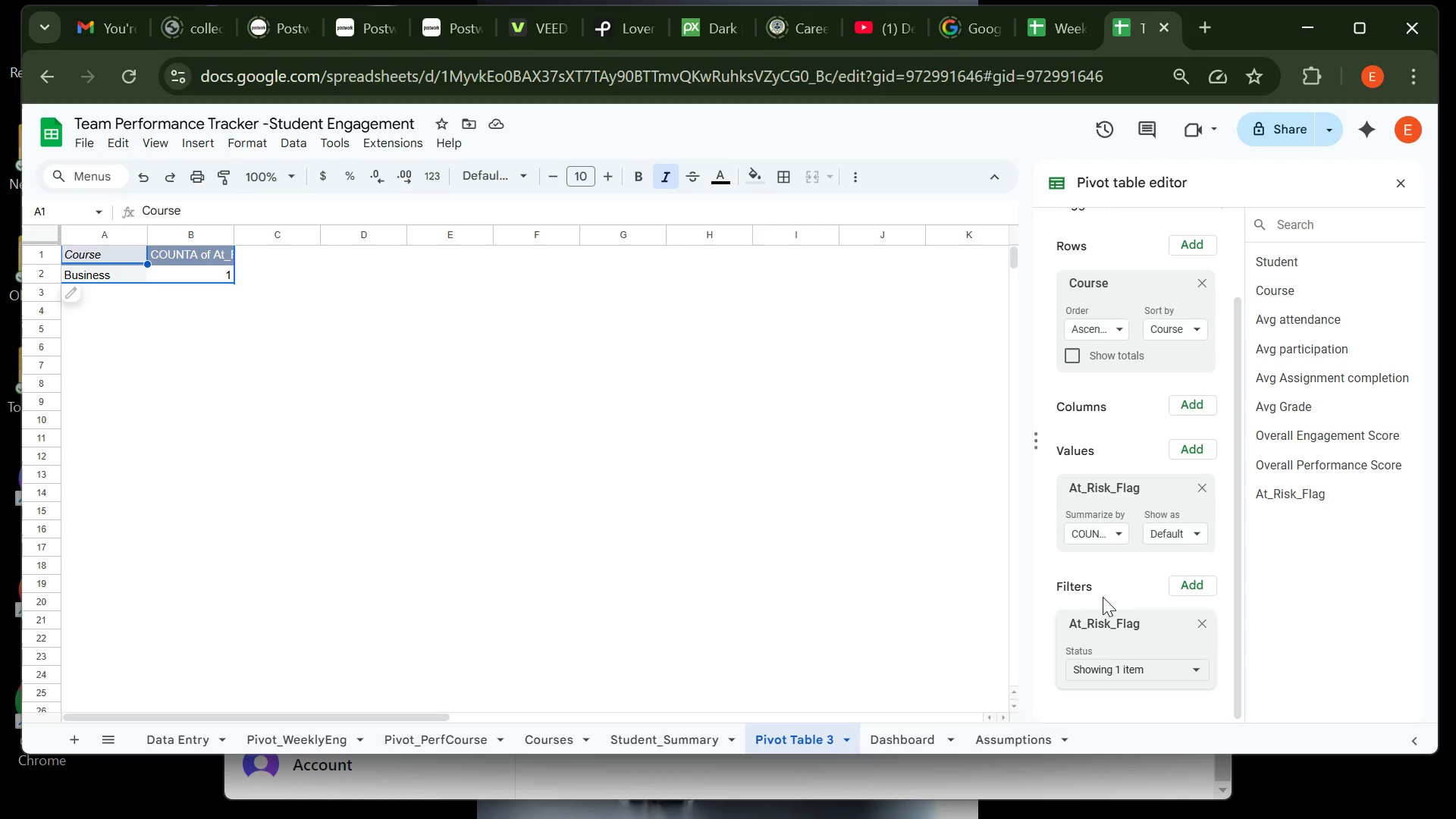 
left_click([1188, 666])
 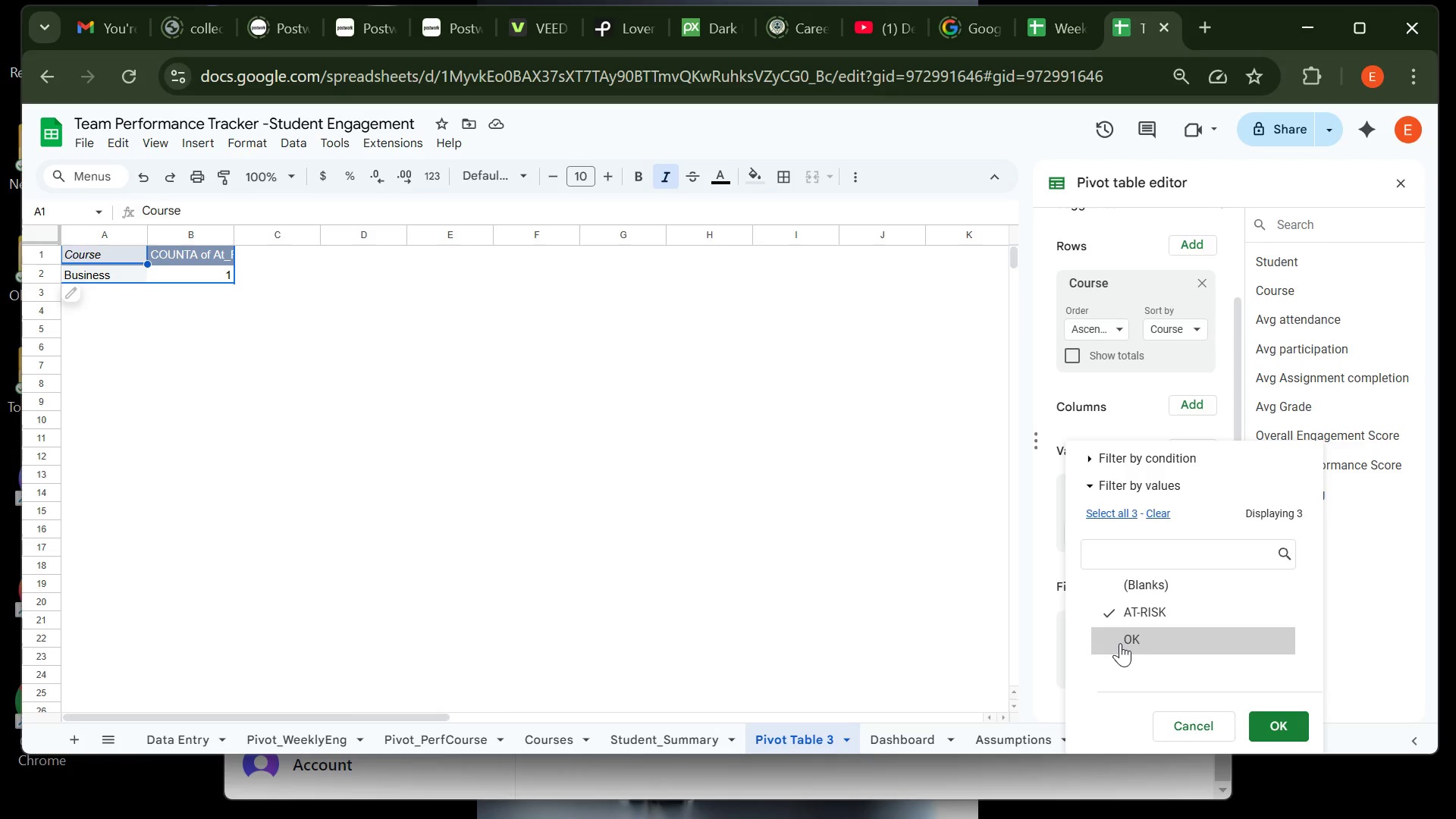 
left_click([1120, 643])
 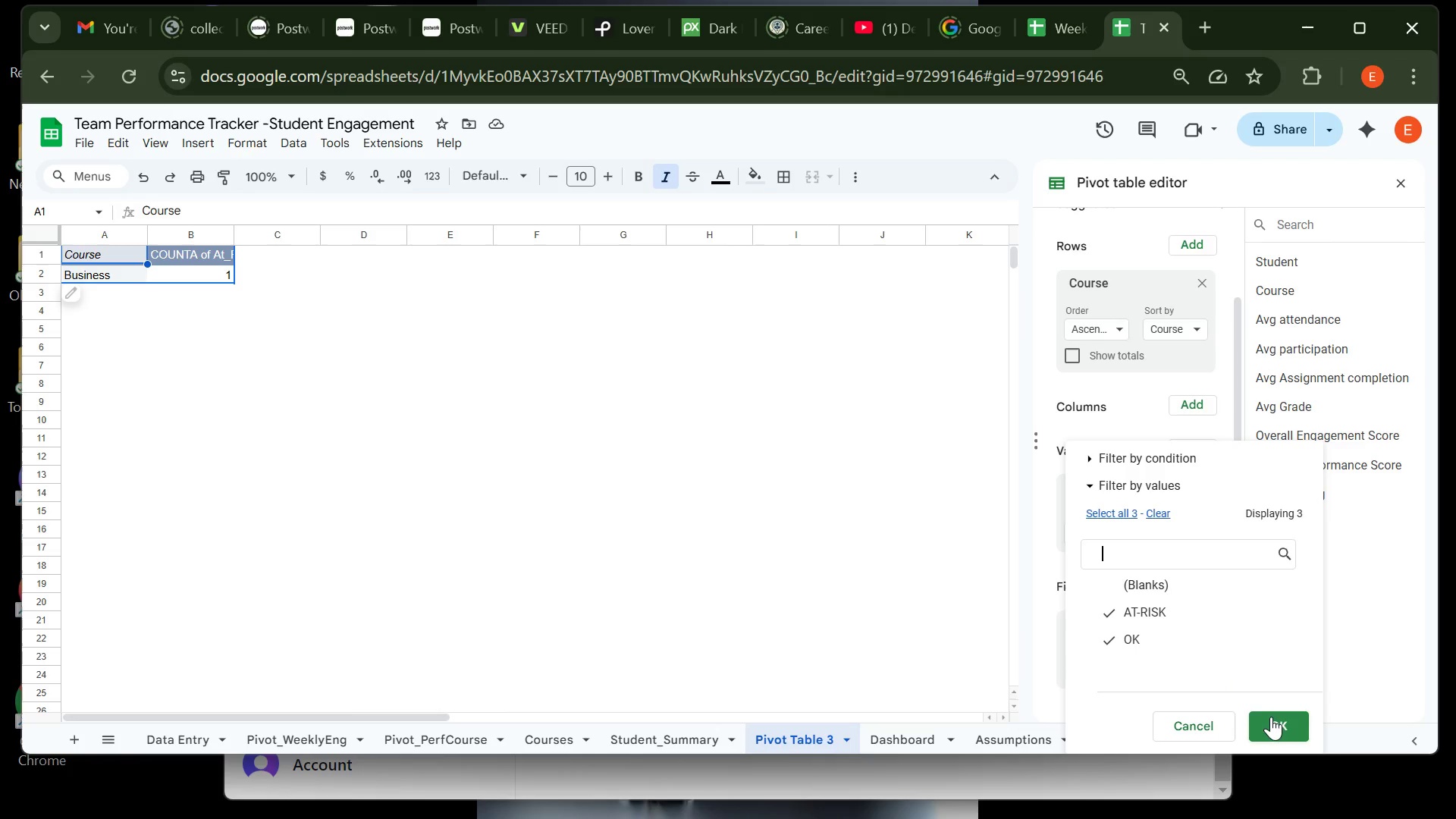 
left_click([1271, 717])
 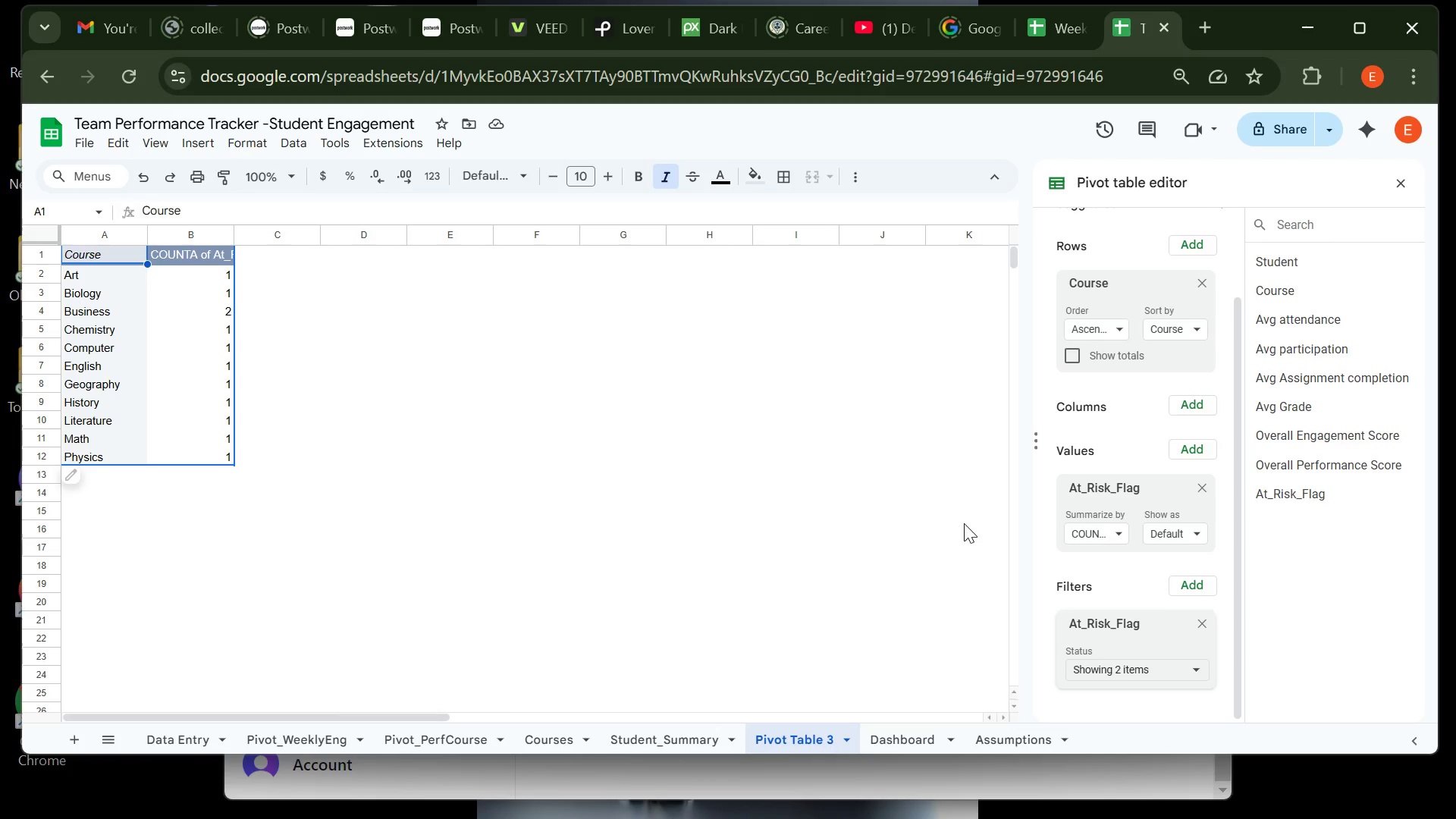 
wait(17.32)
 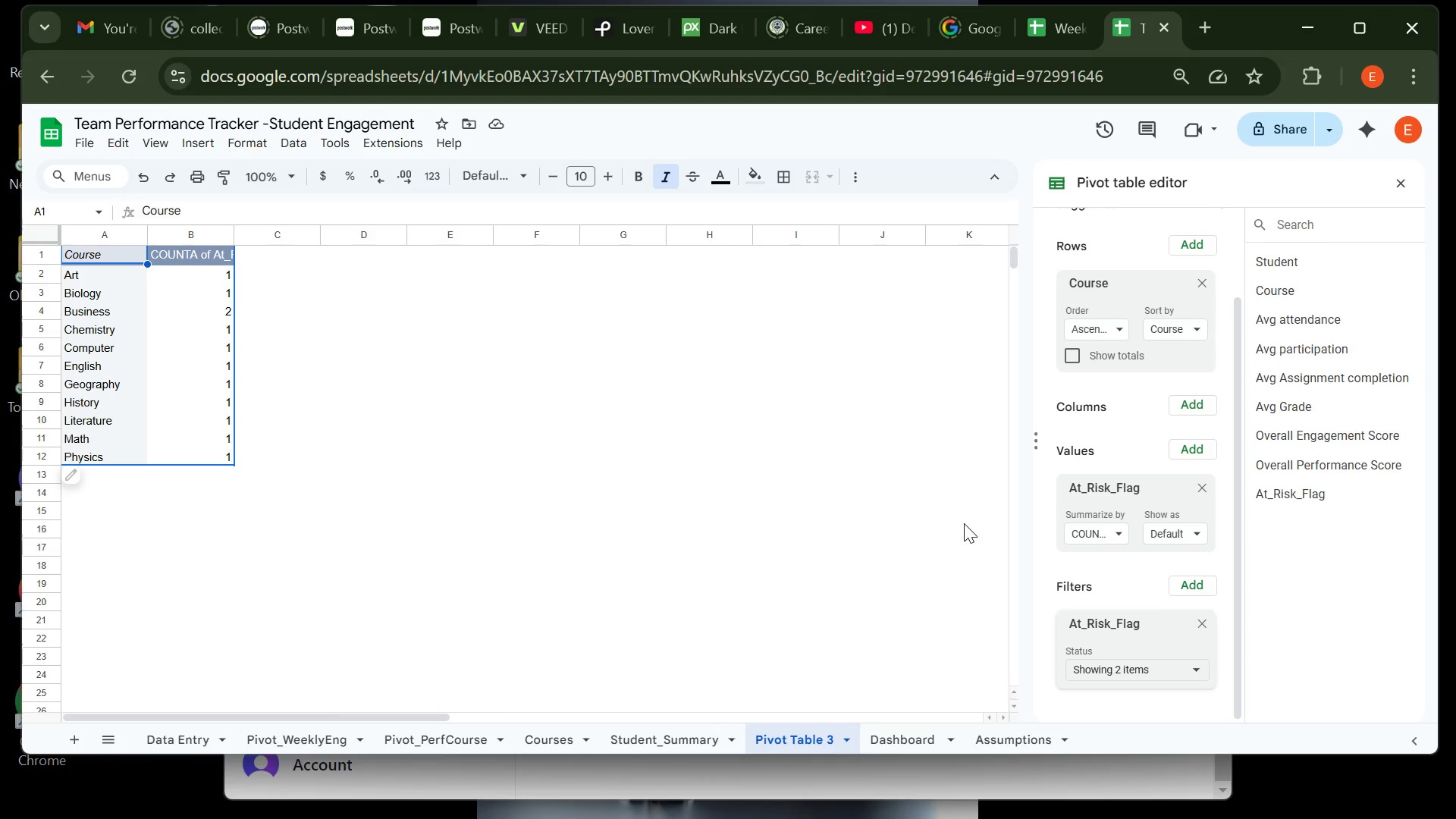 
left_click_drag(start_coordinate=[93, 256], to_coordinate=[212, 459])
 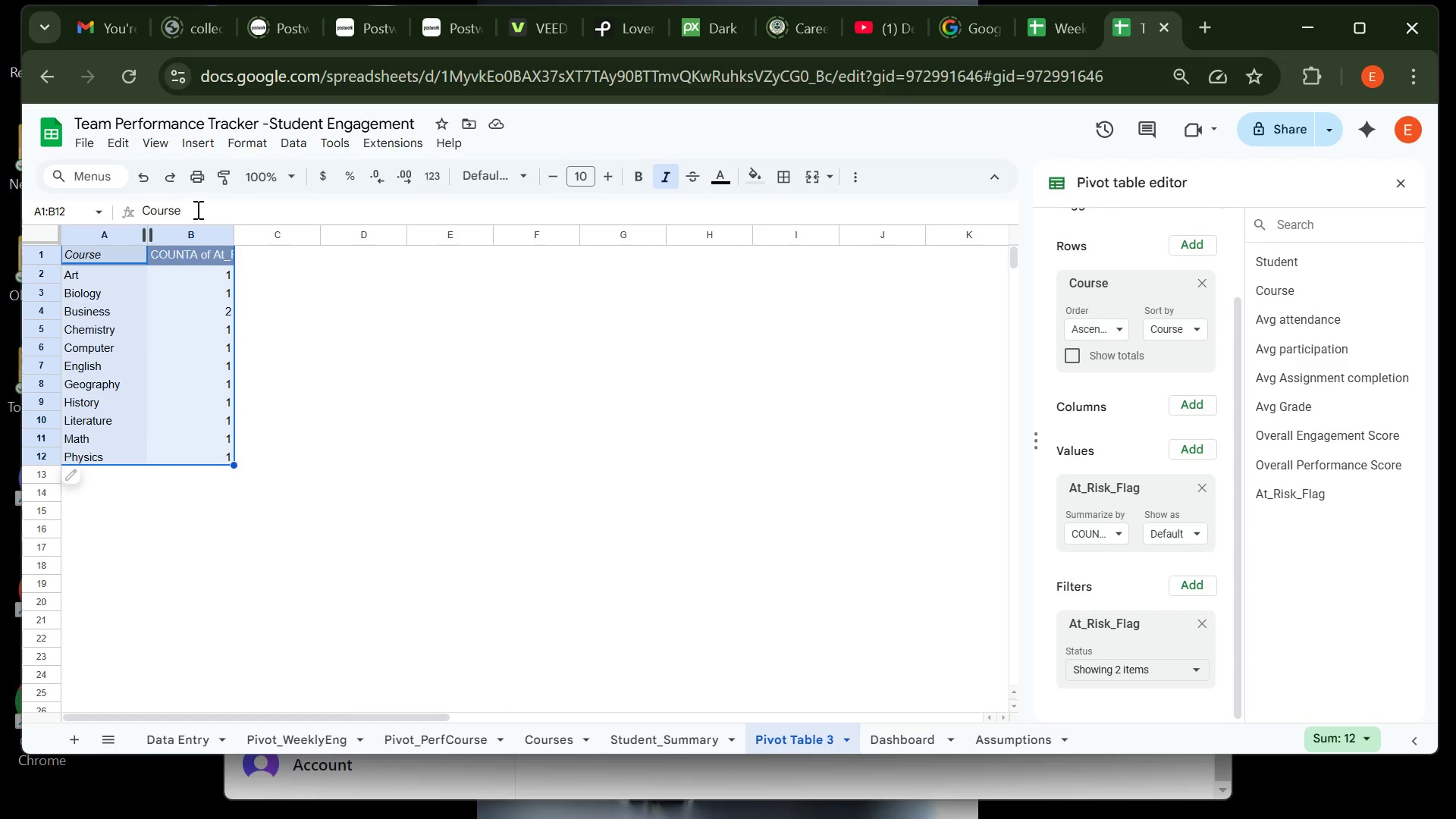 
left_click([196, 153])
 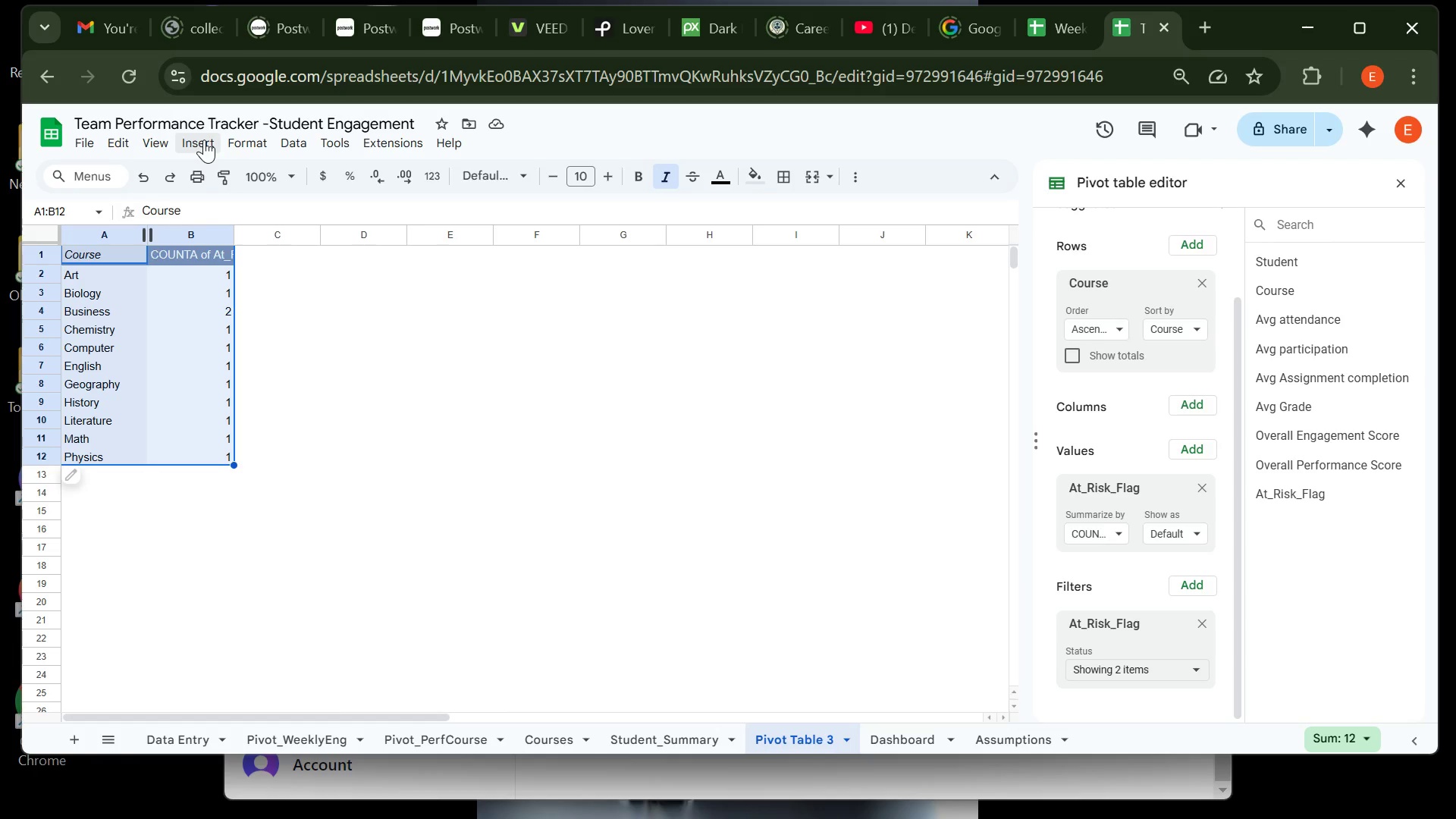 
left_click([204, 140])
 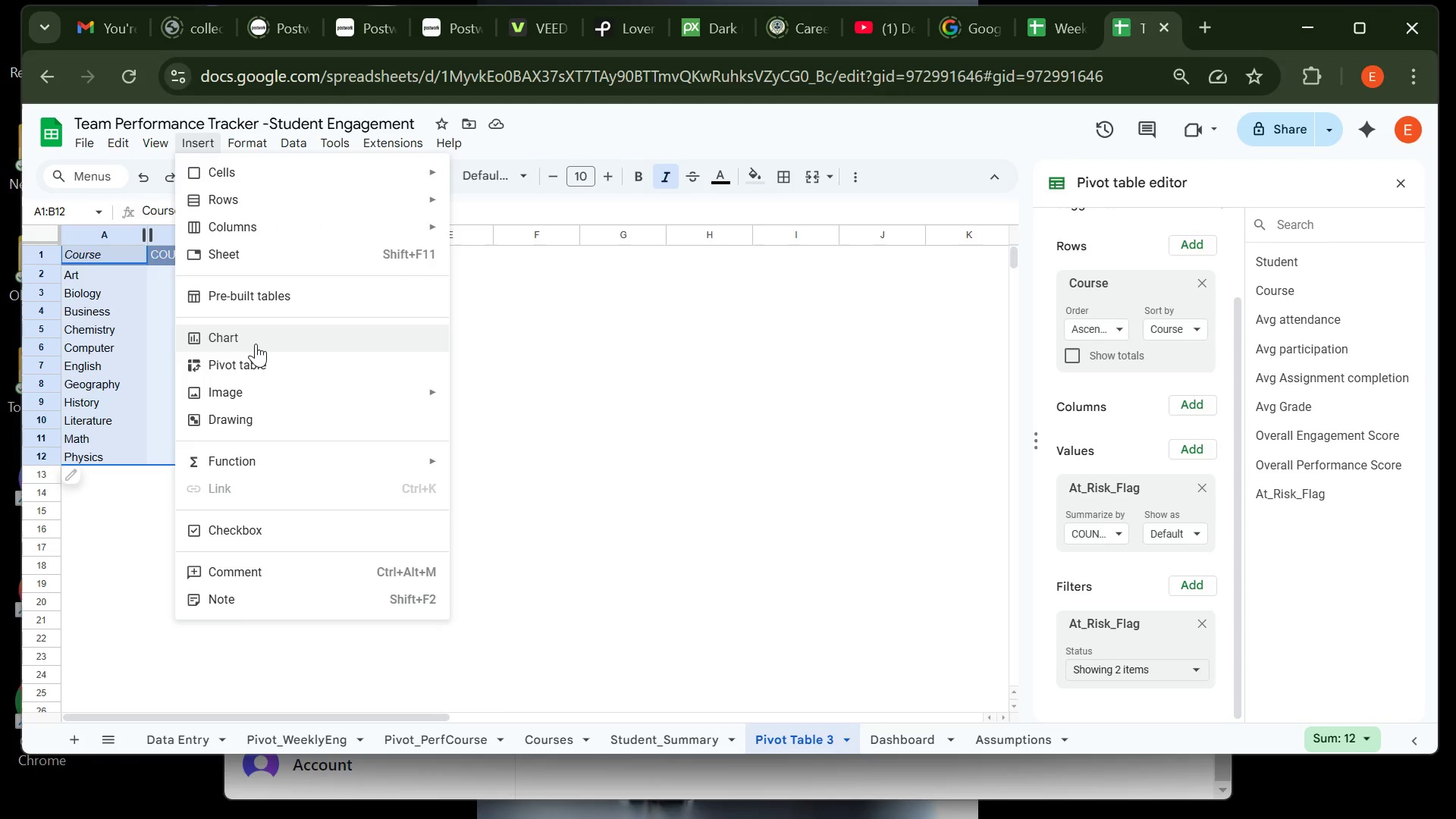 
left_click([256, 344])
 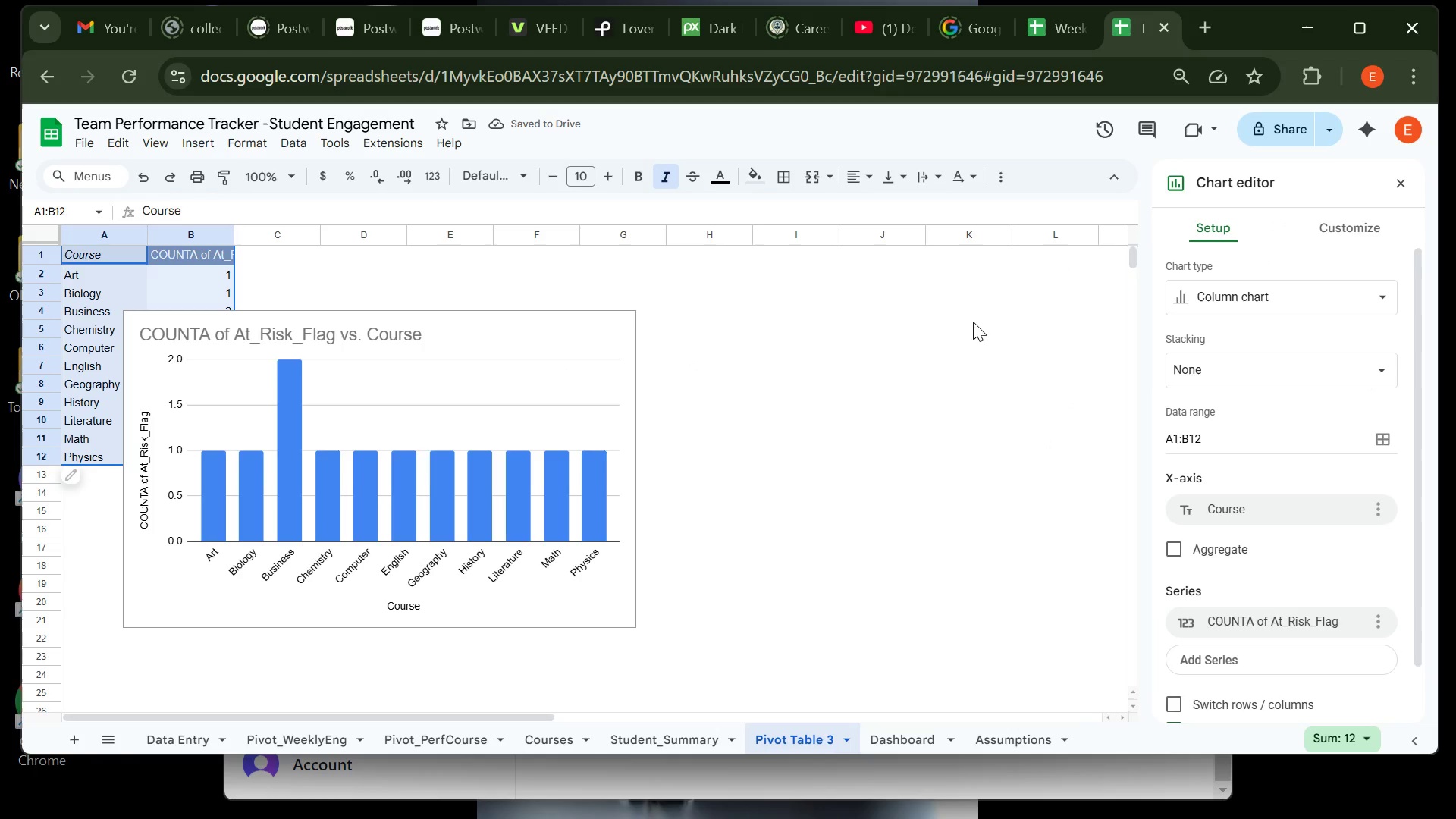 
left_click([1210, 283])
 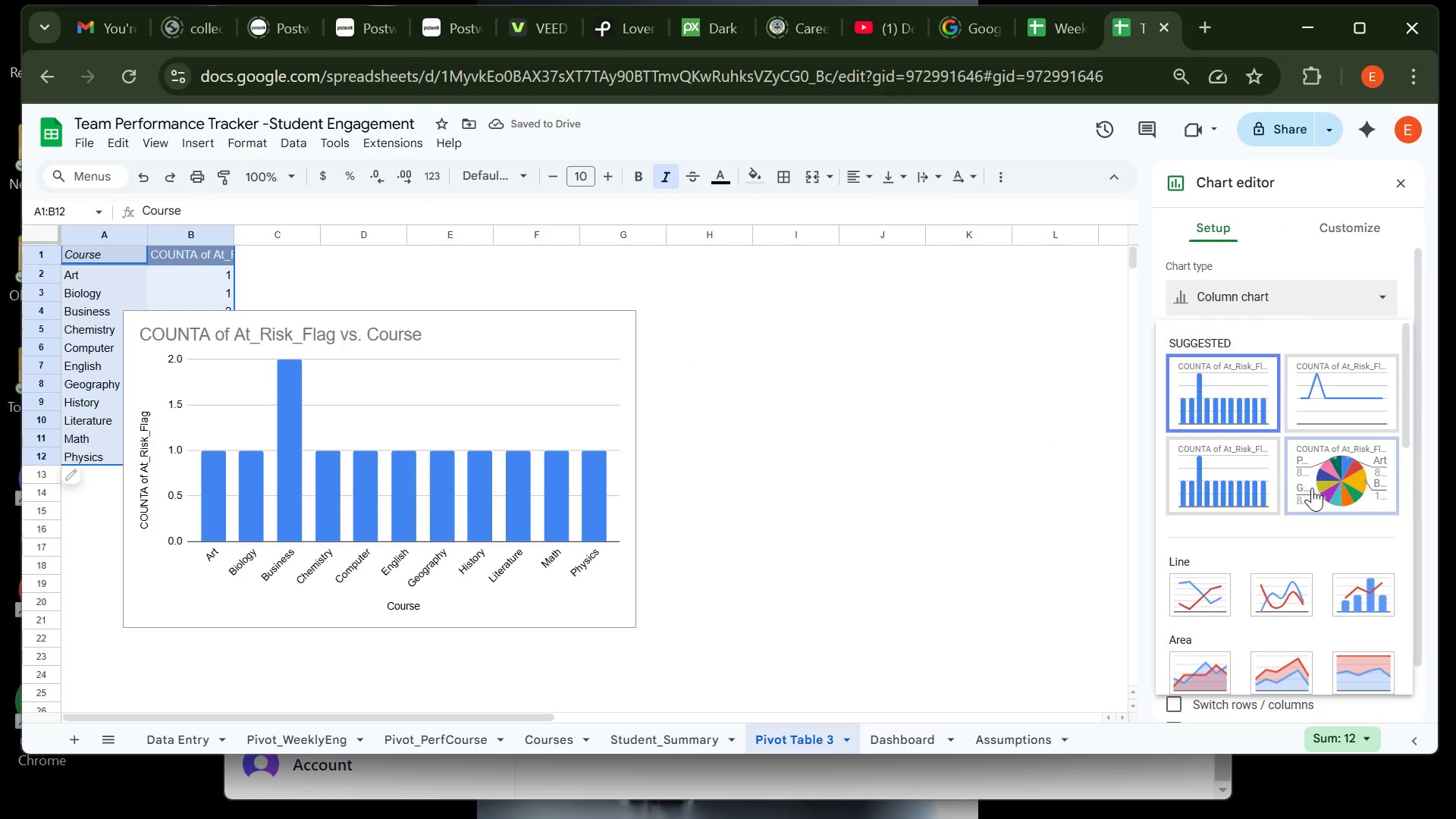 
left_click([1313, 488])
 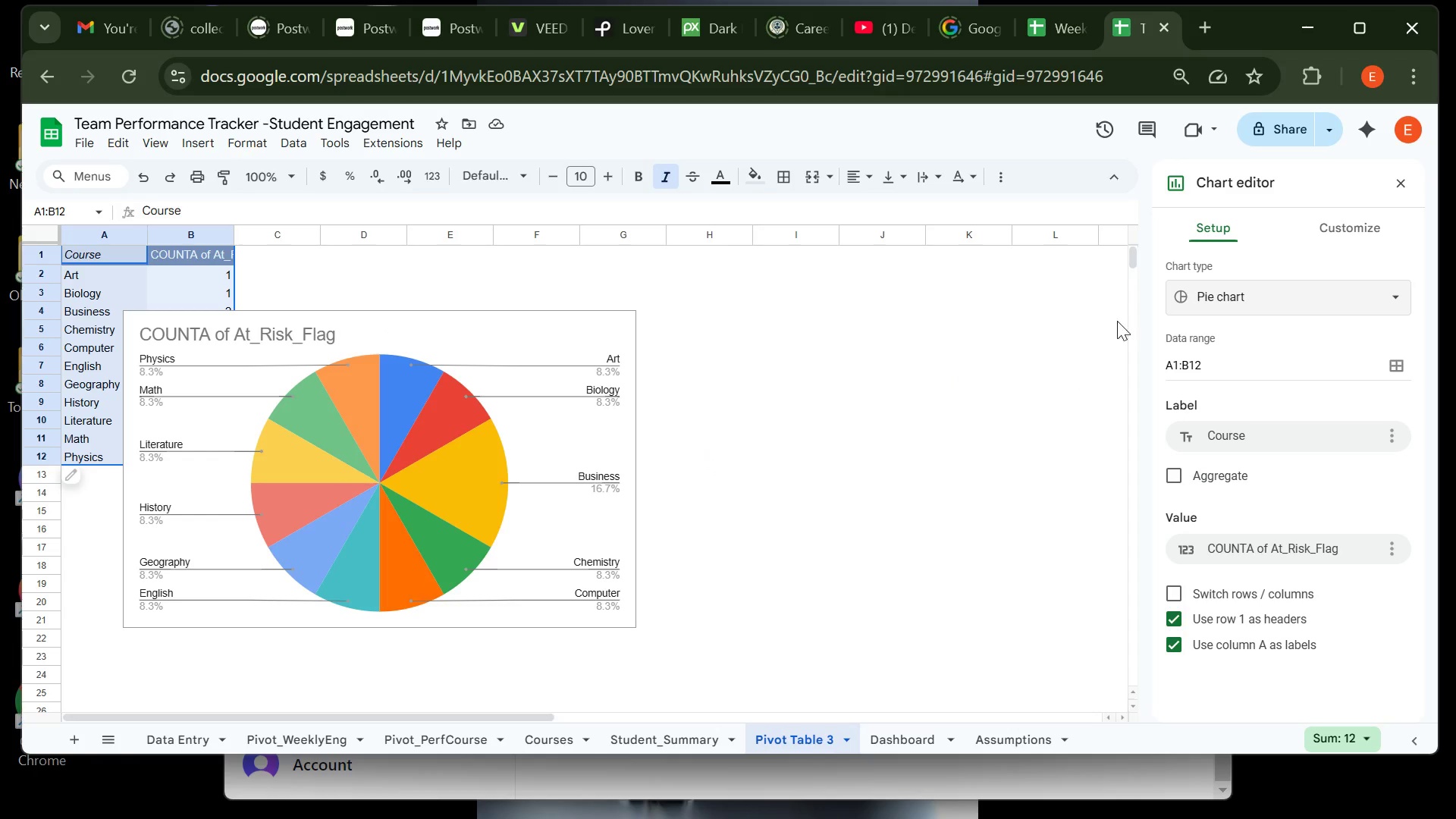 
wait(42.8)
 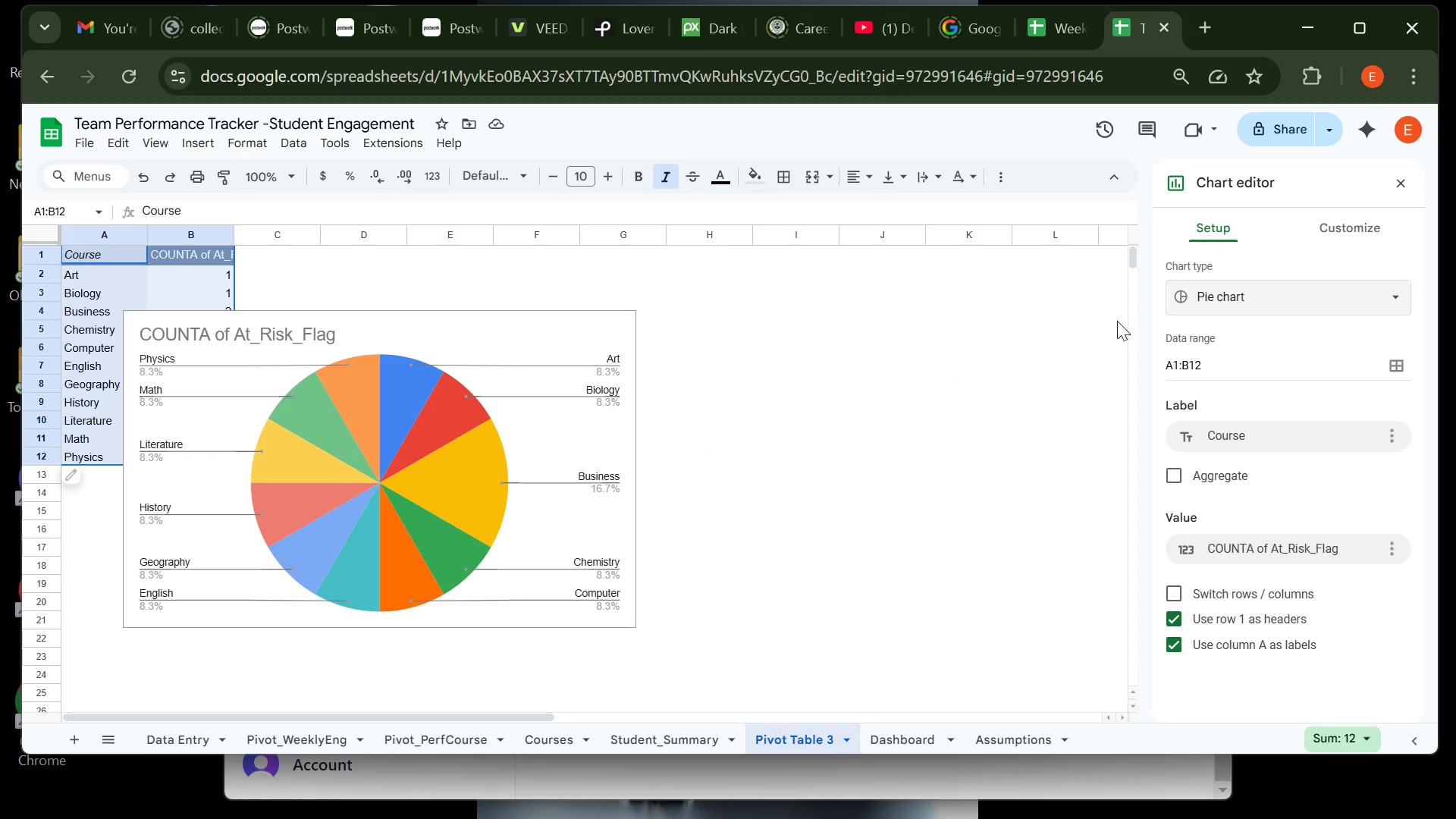 
left_click([1339, 218])
 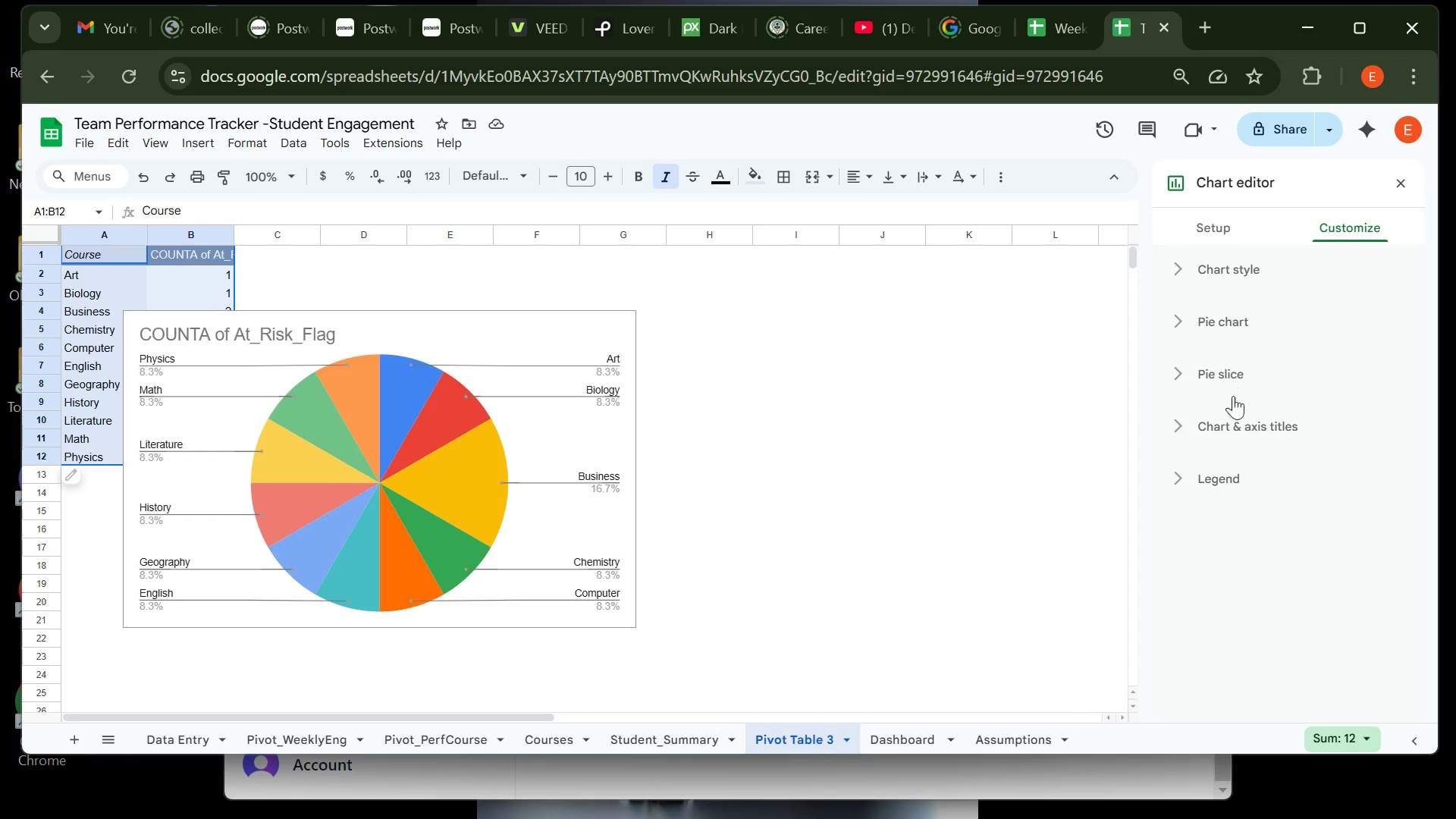 
left_click([1248, 443])
 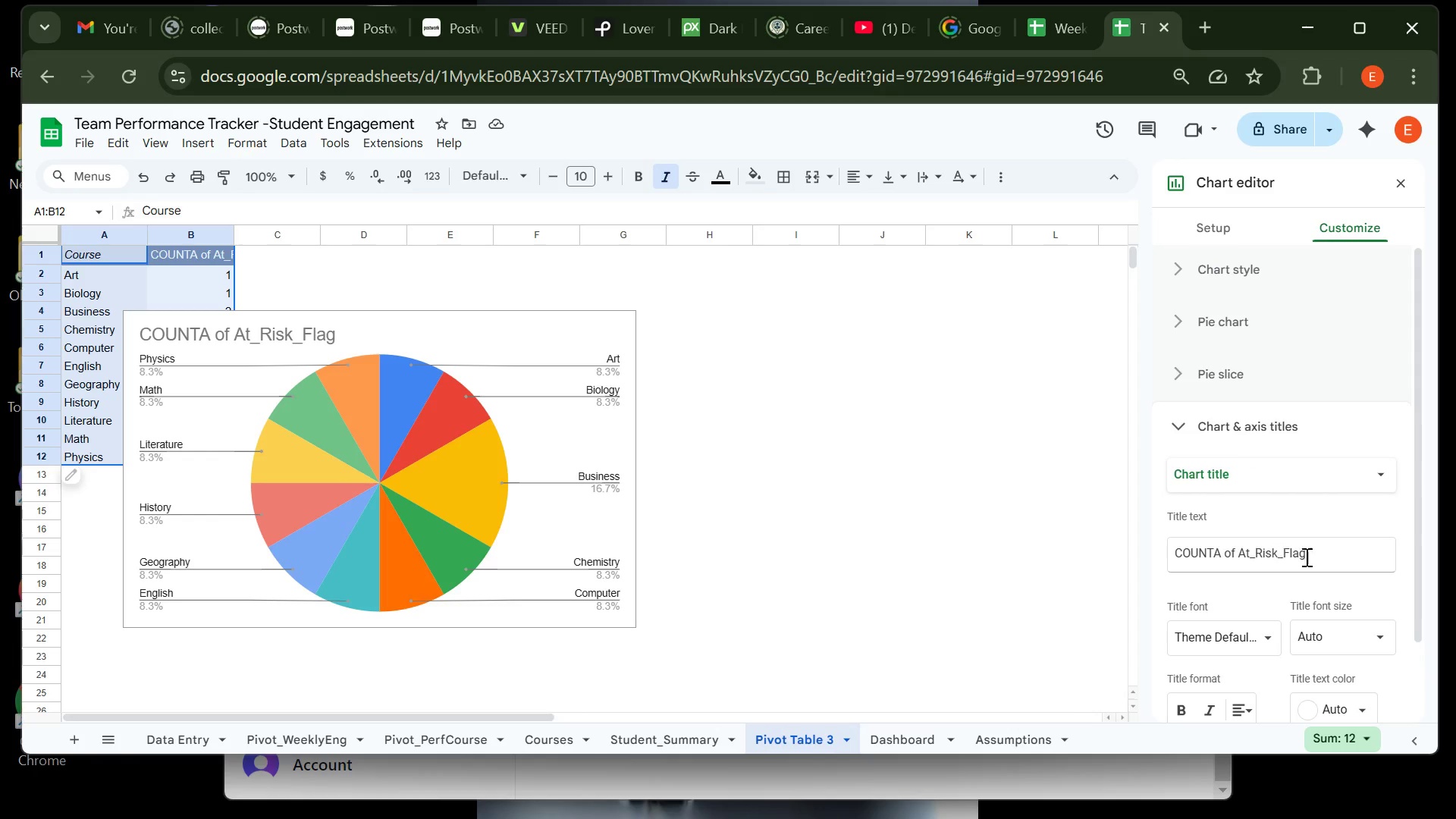 
left_click([1311, 558])
 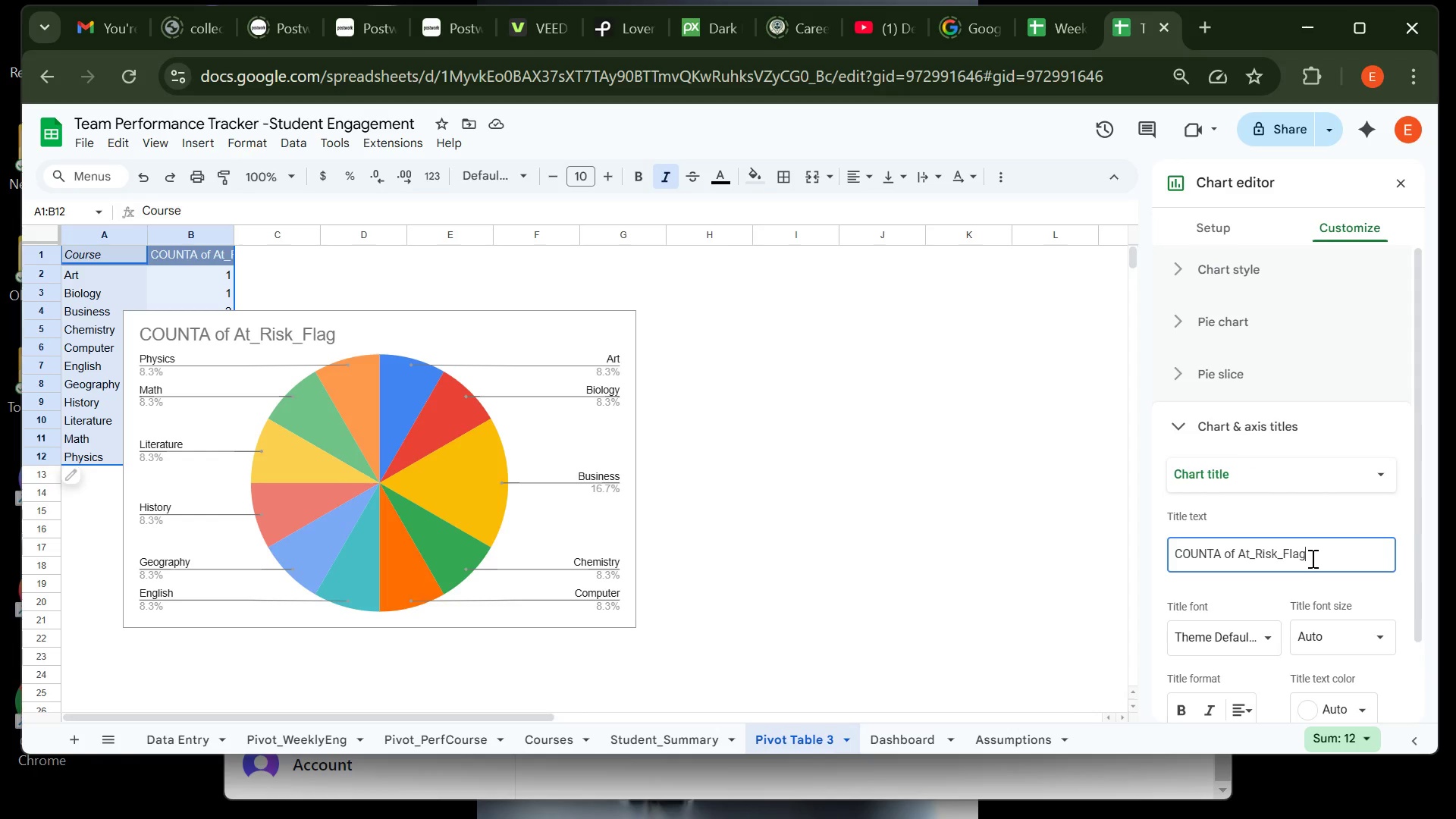 
key(Control+ControlLeft)
 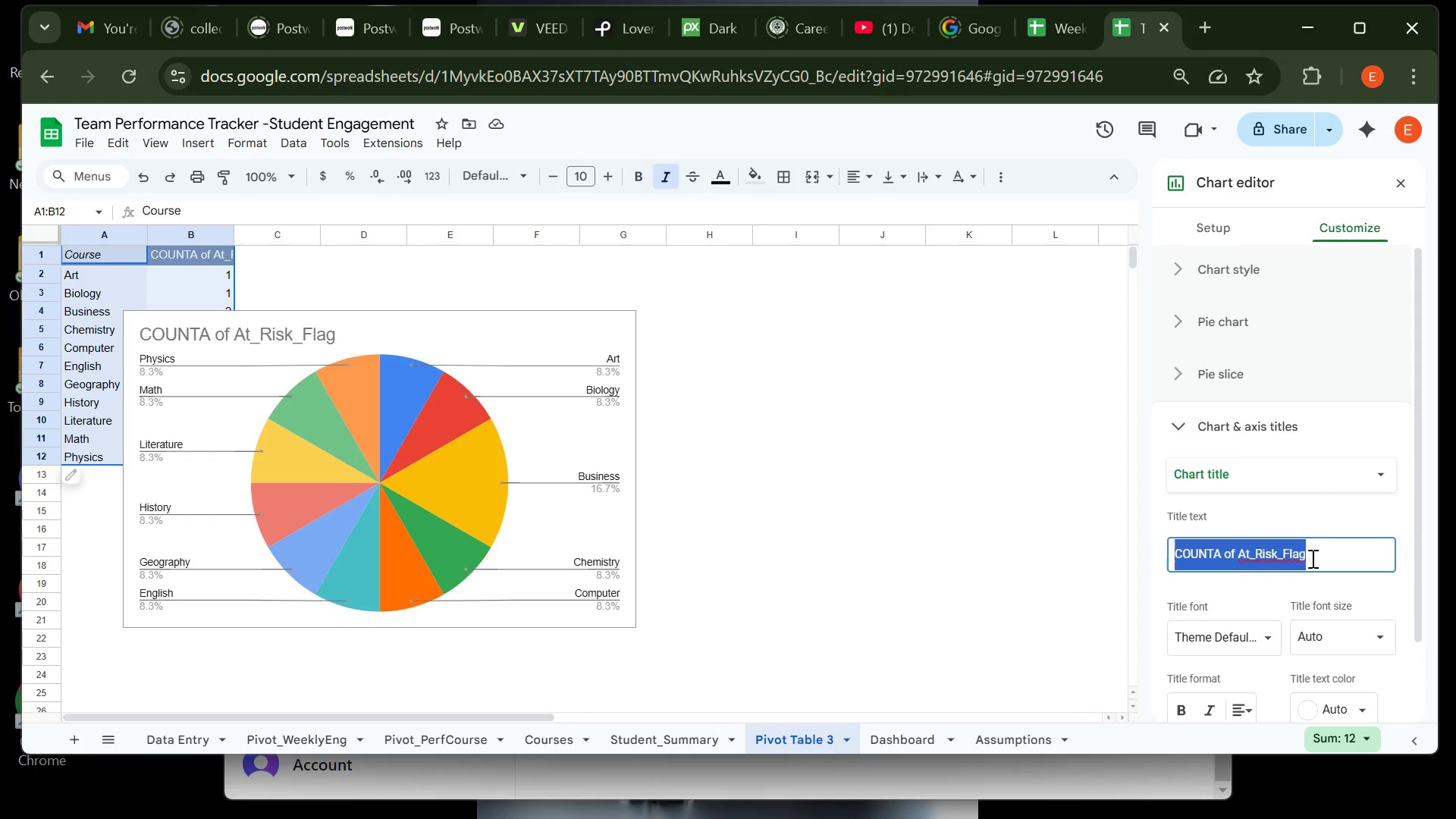 
key(Control+A)
 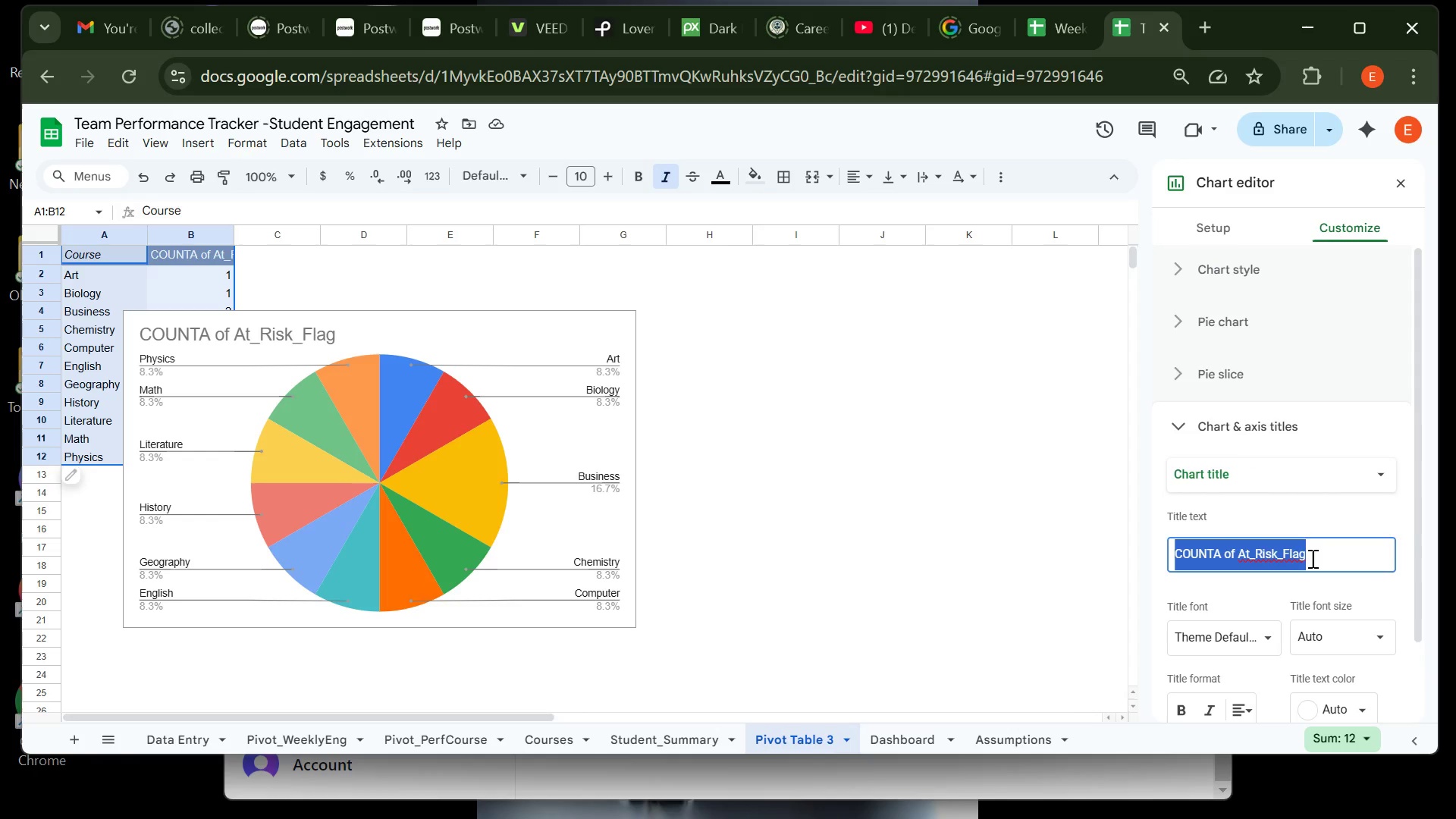 
key(CapsLock)
 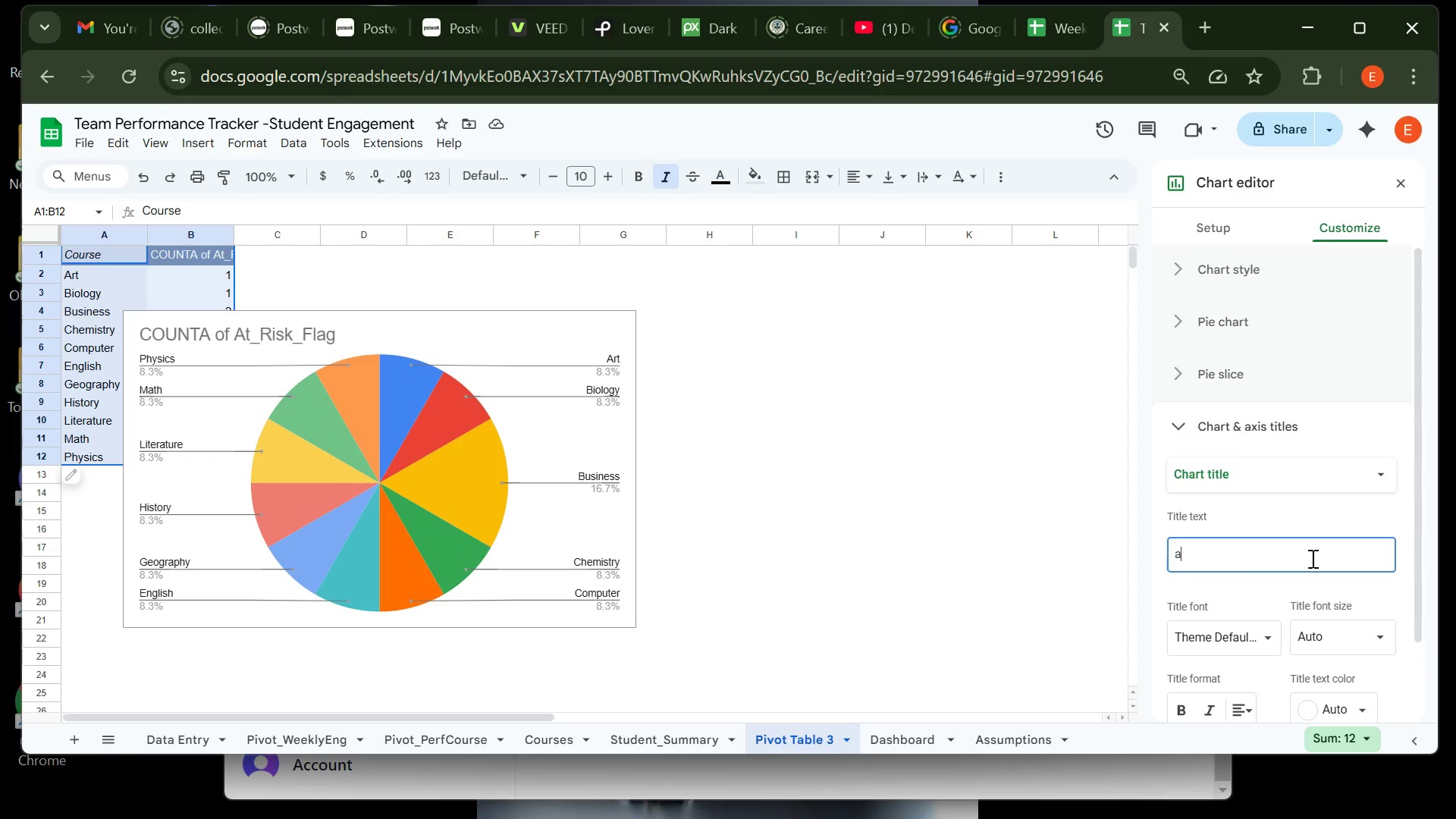 
key(A)
 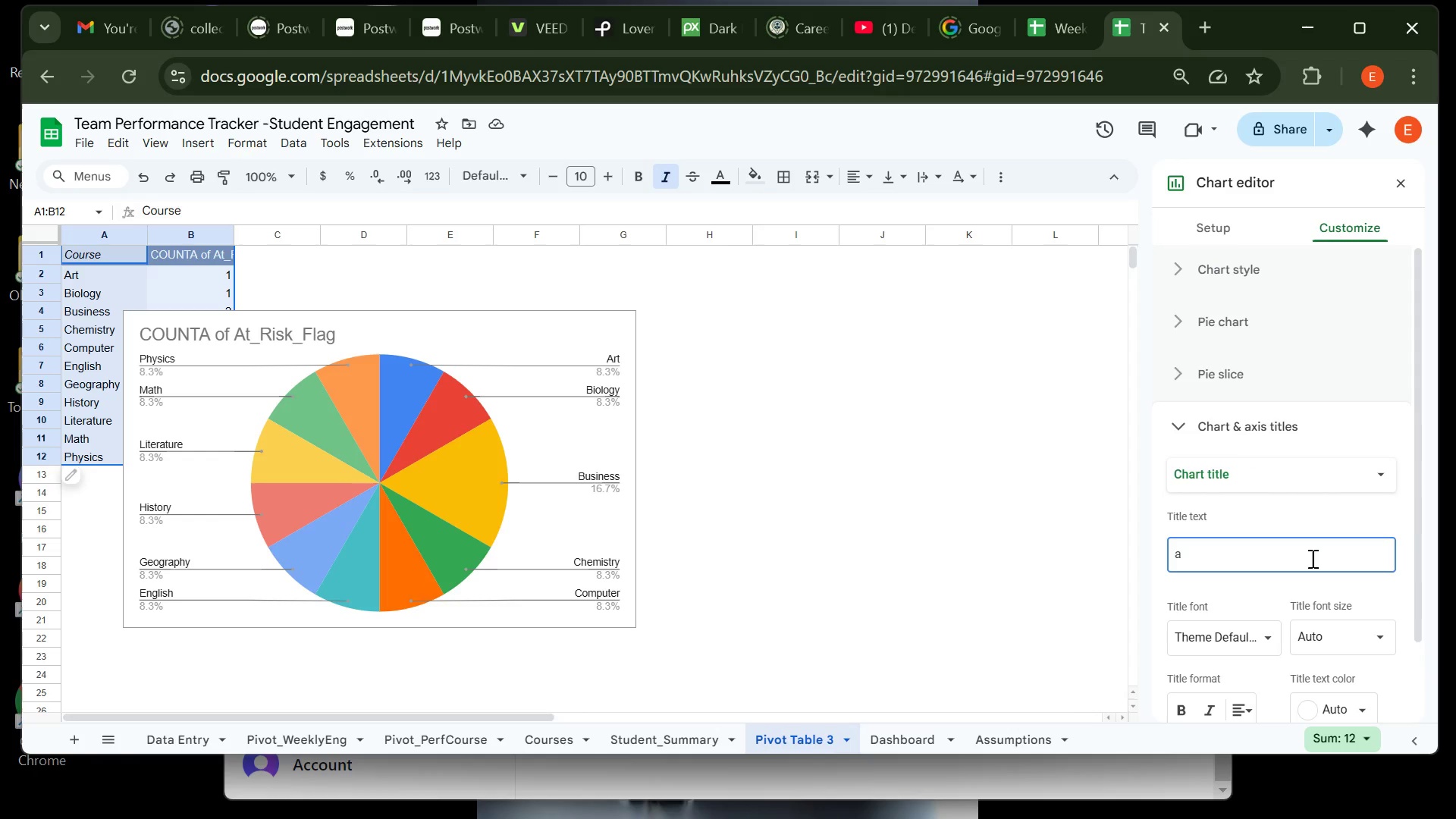 
key(CapsLock)
 